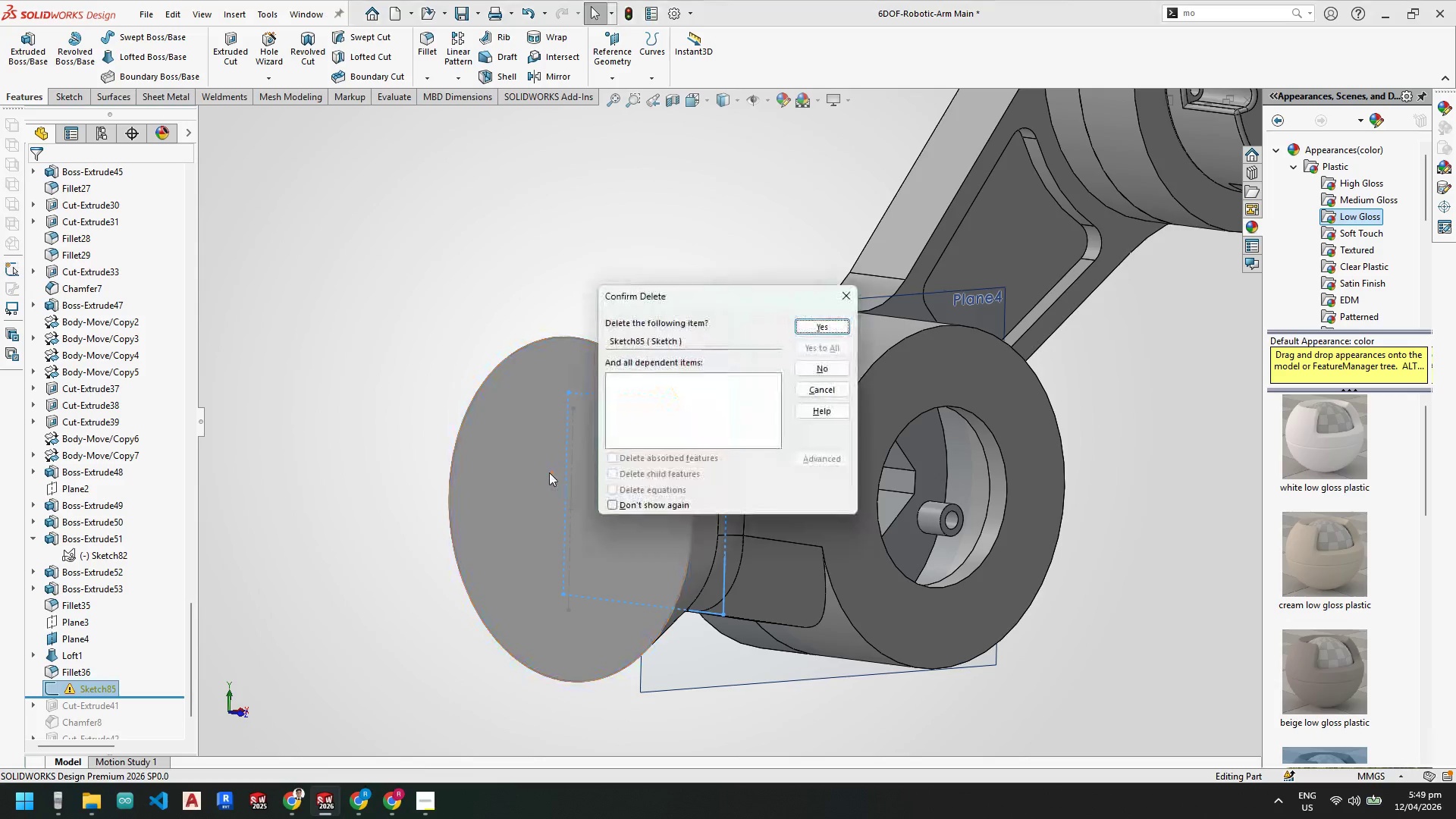 
key(NumpadEnter)
 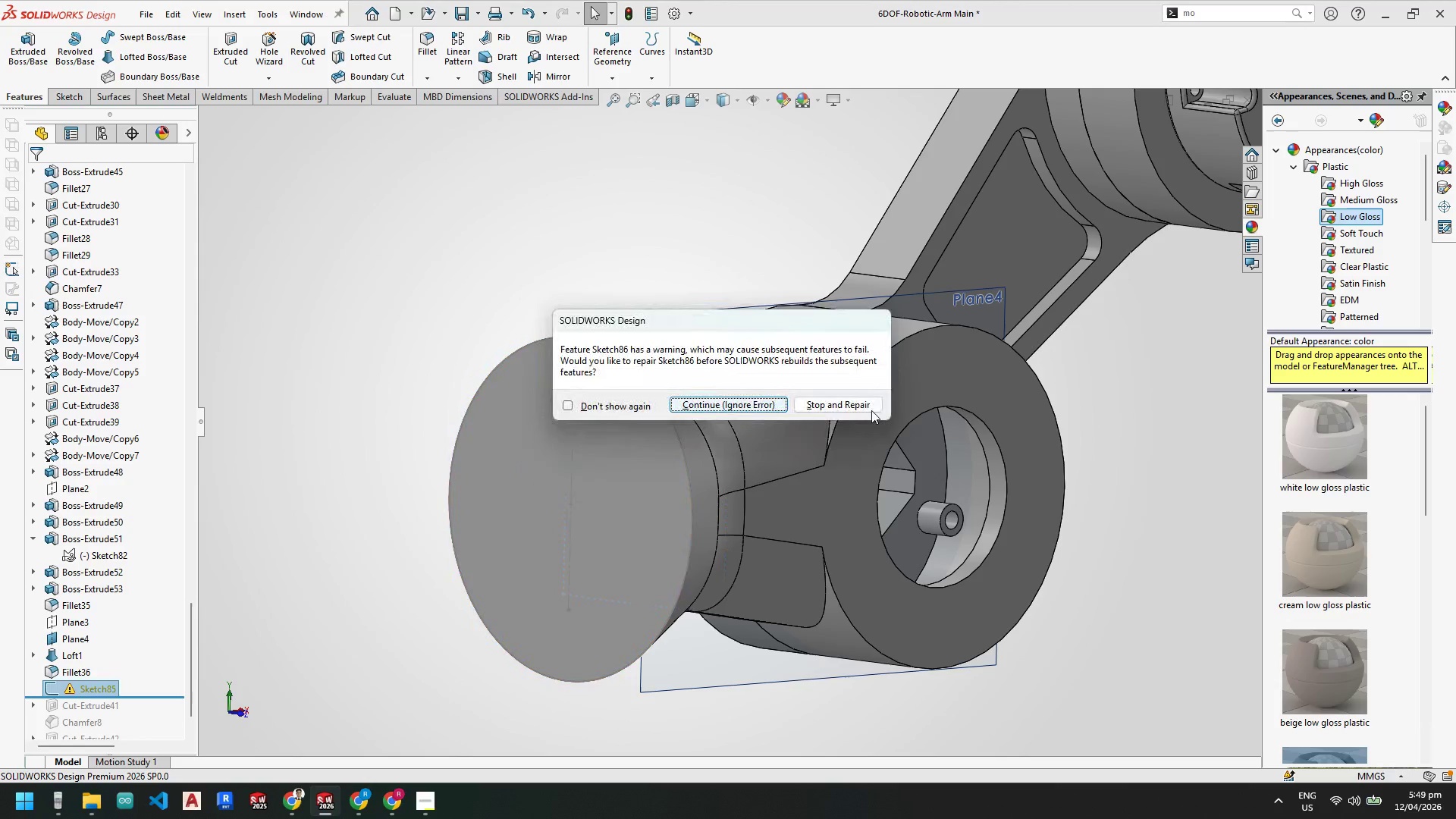 
left_click([856, 405])
 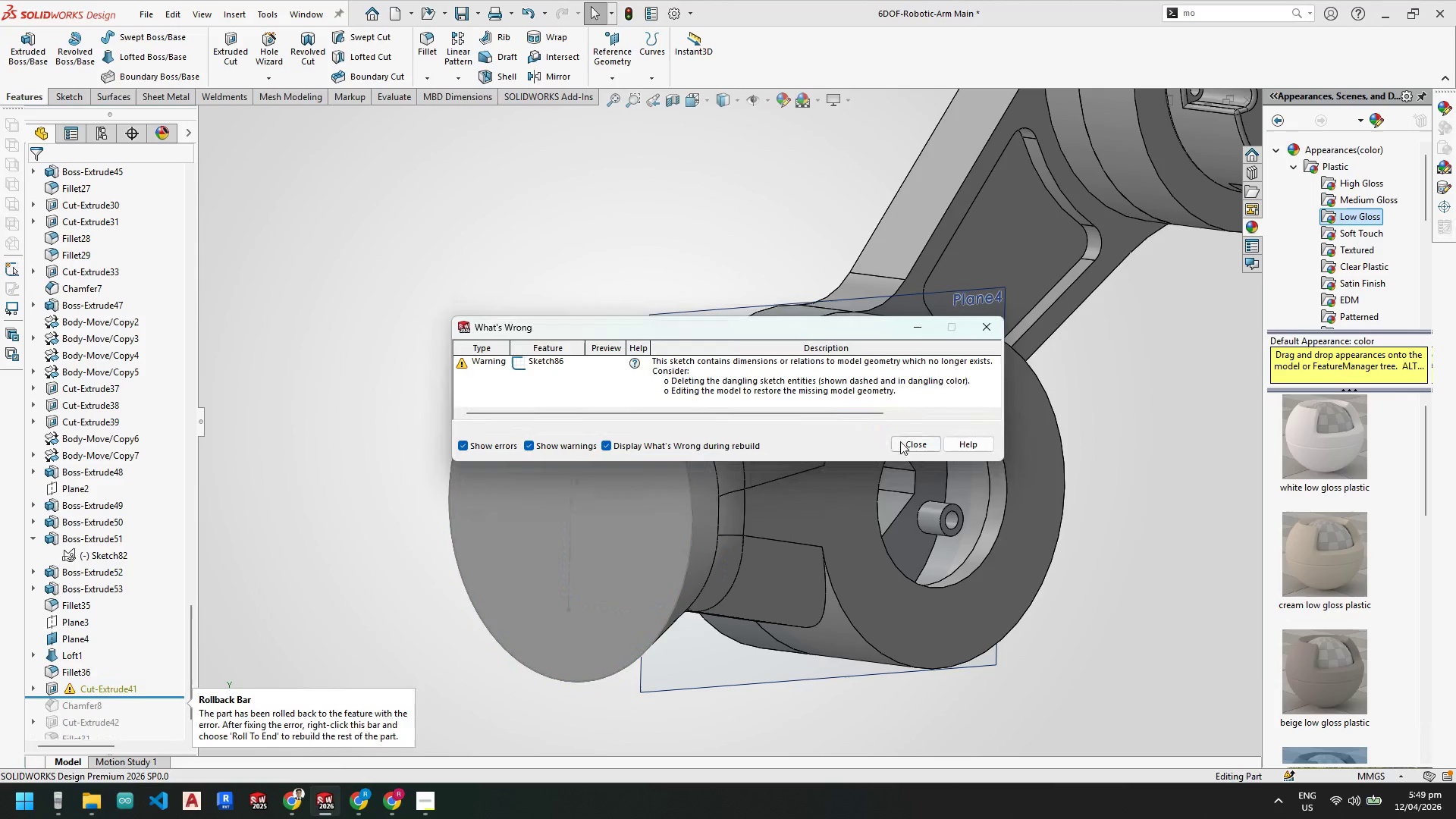 
left_click([902, 441])
 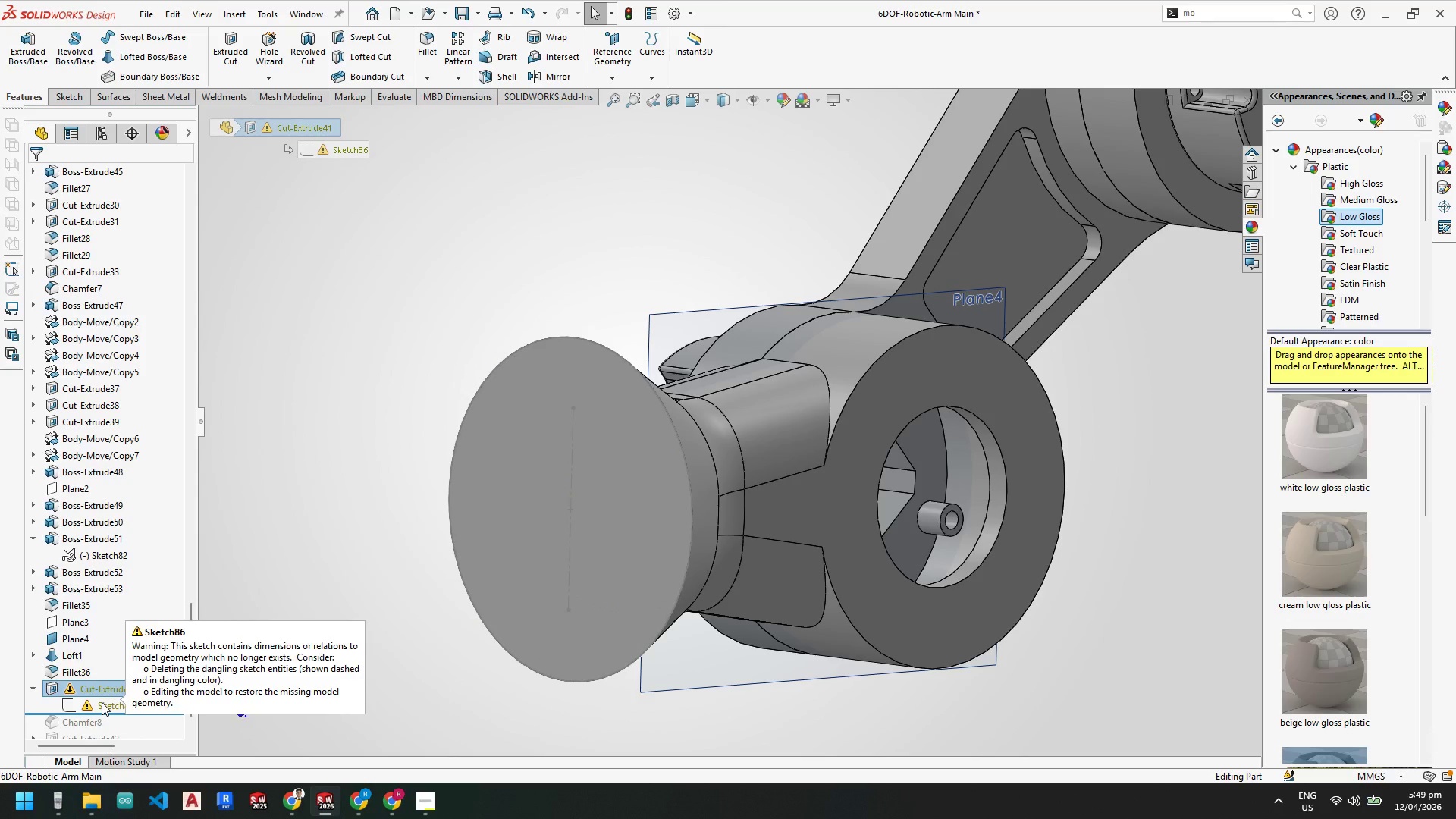 
wait(5.11)
 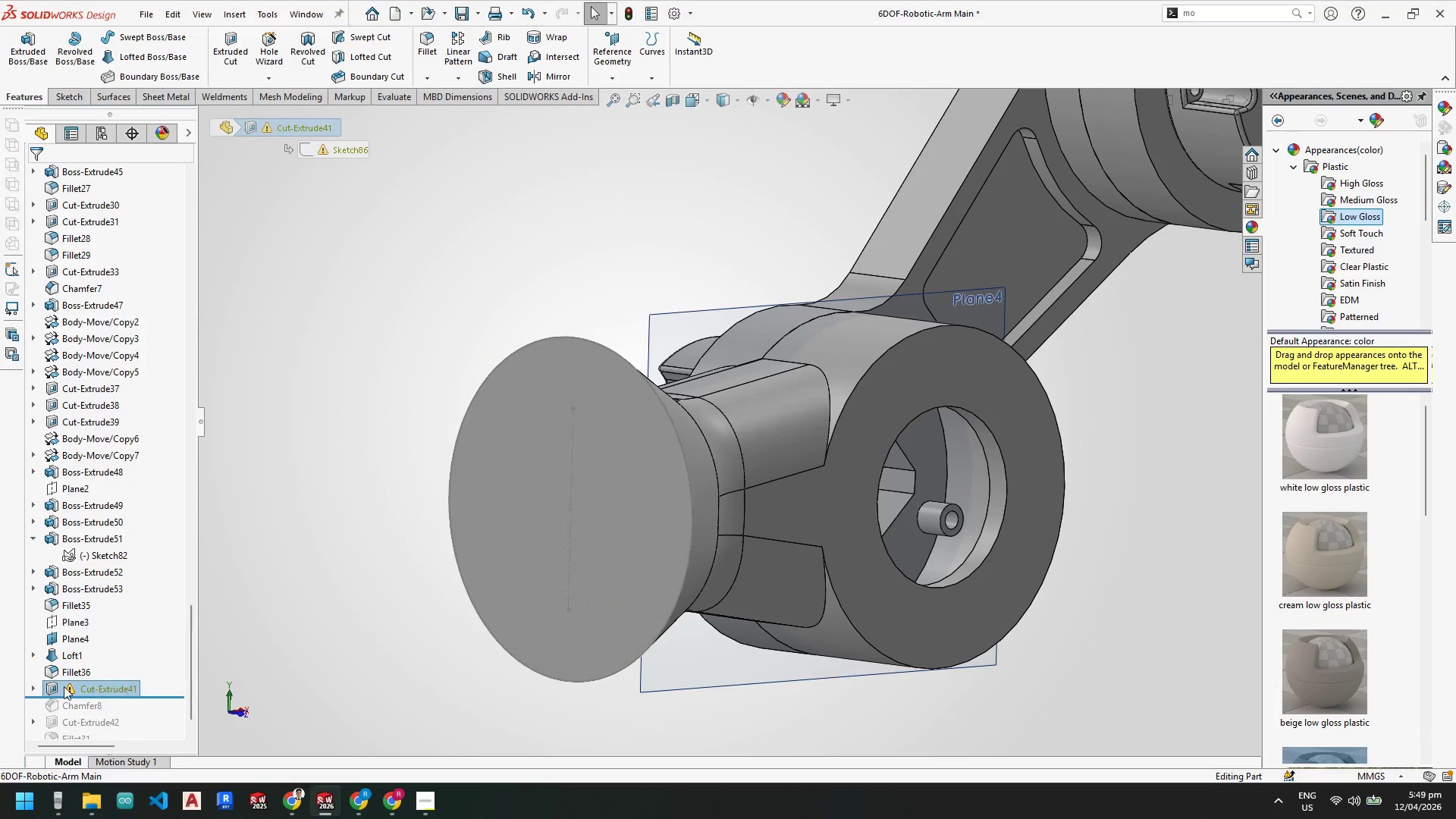 
left_click([146, 334])
 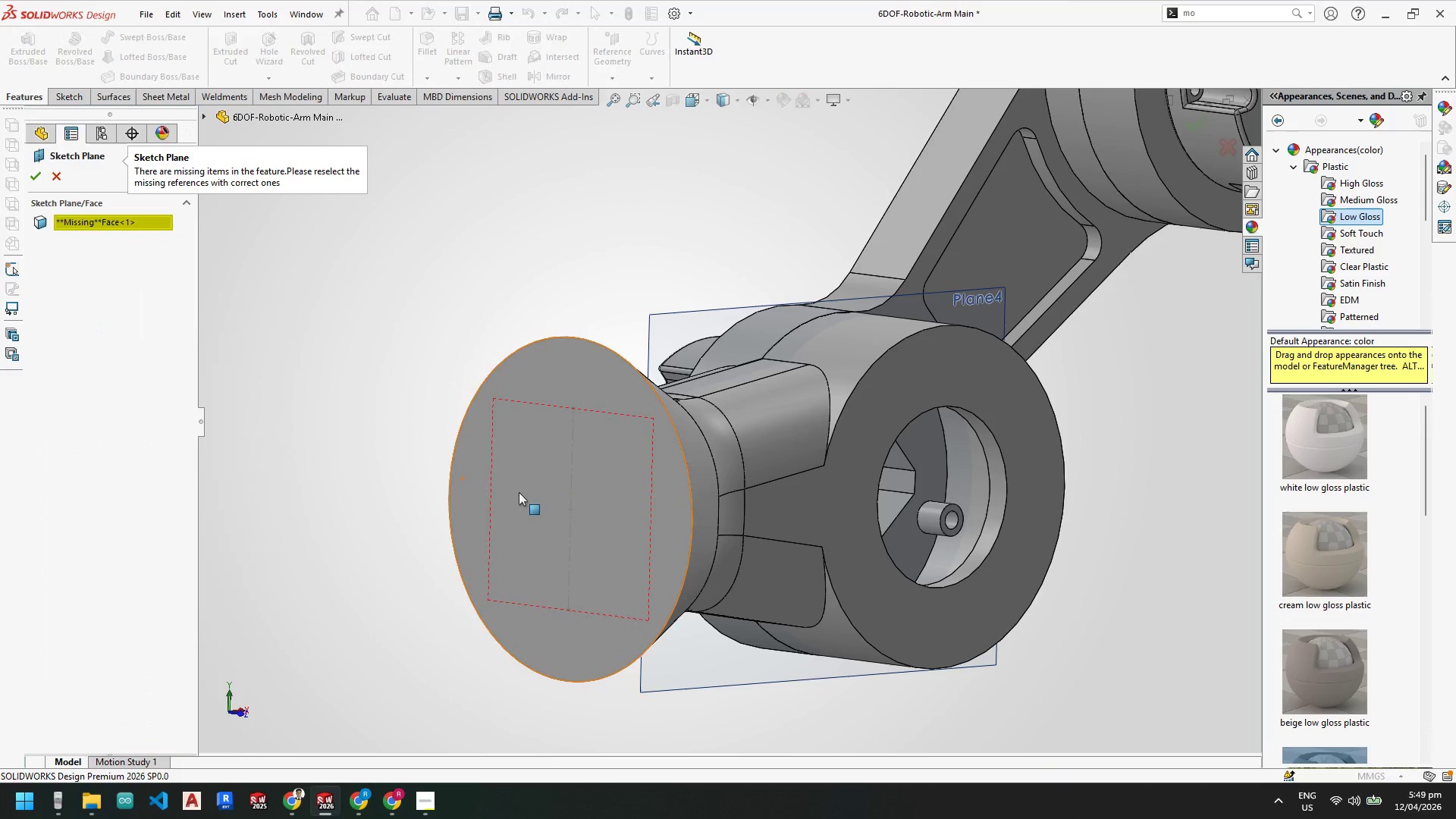 
left_click([519, 489])
 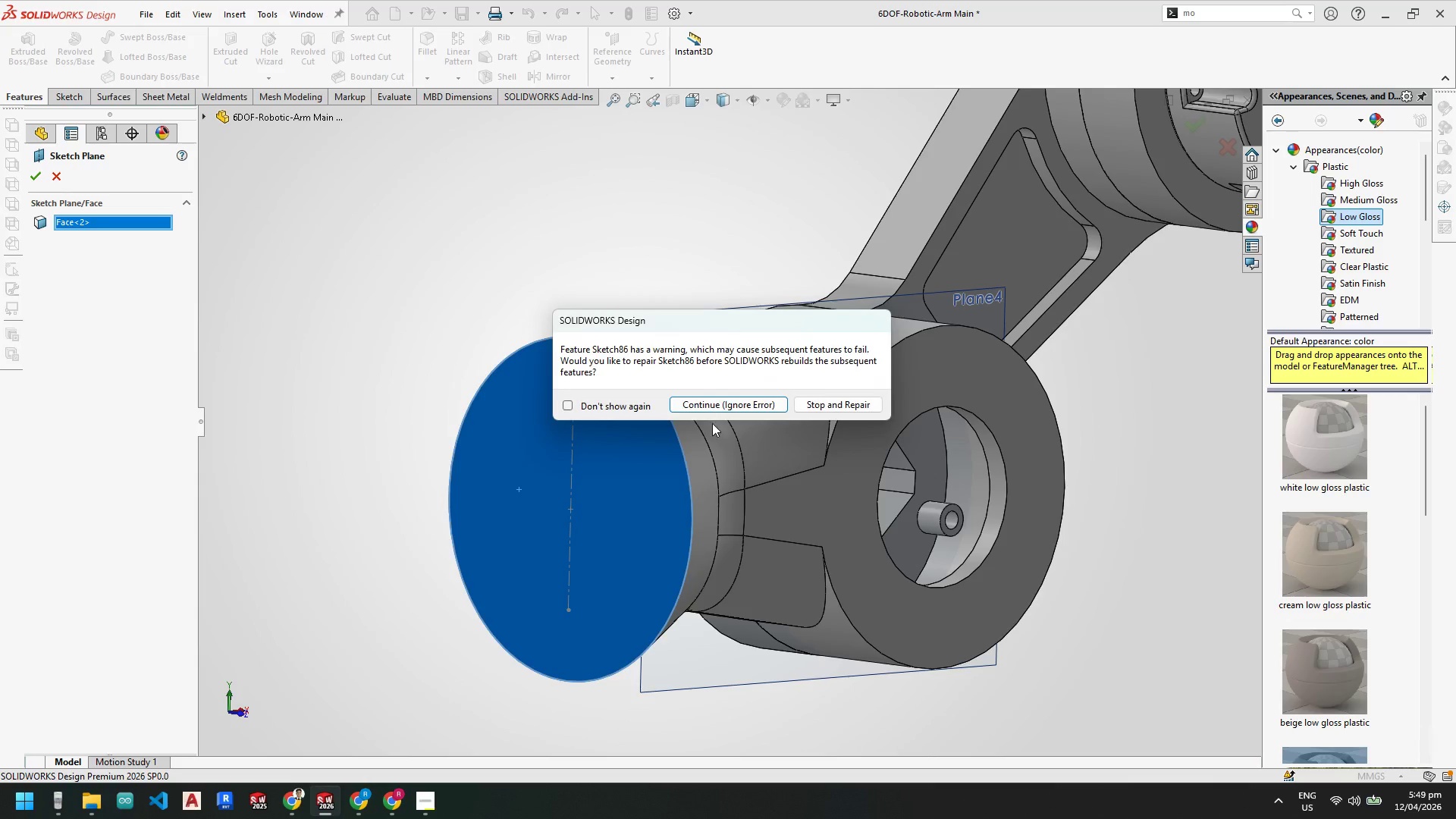 
left_click([816, 406])
 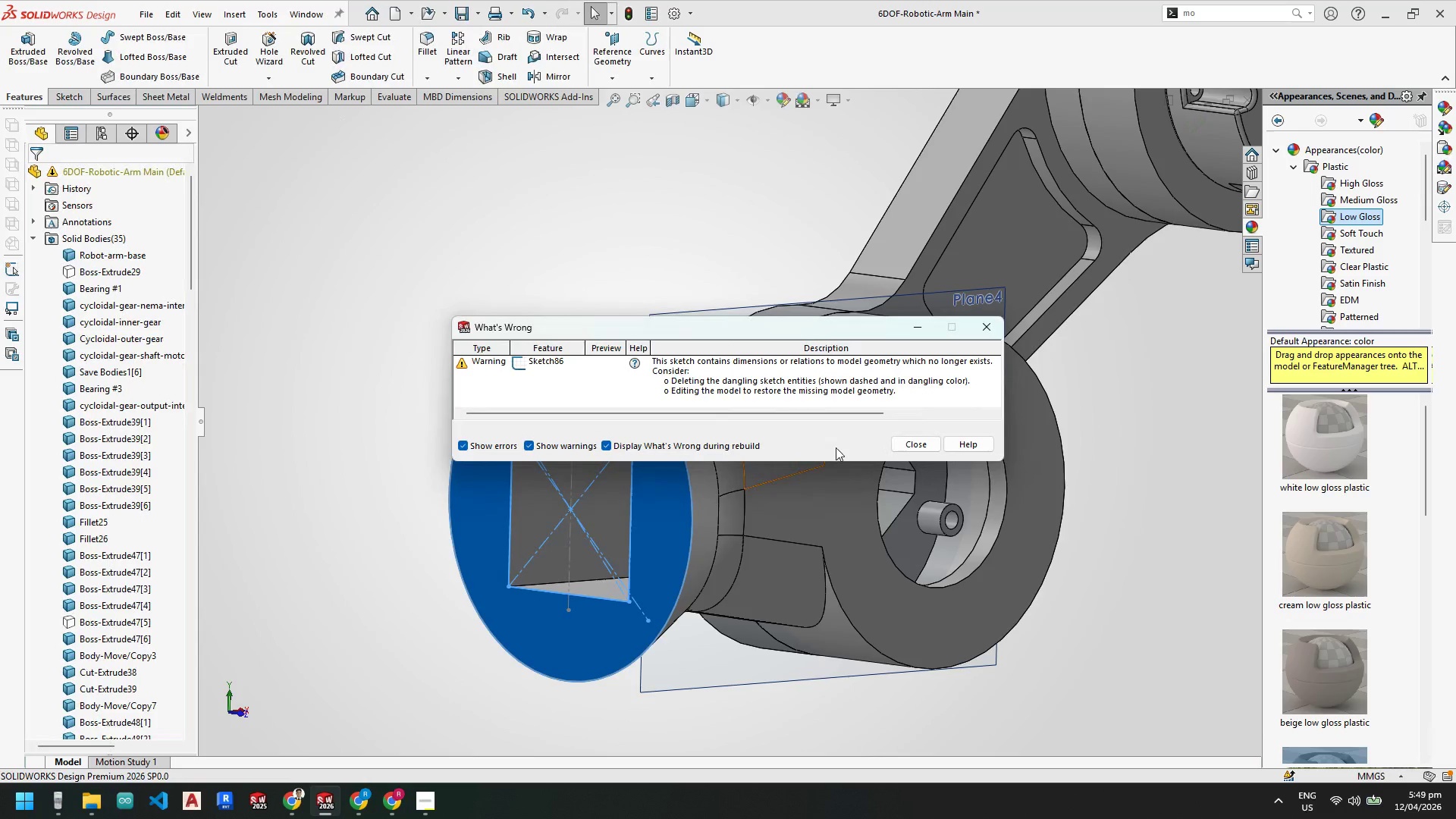 
left_click([910, 442])
 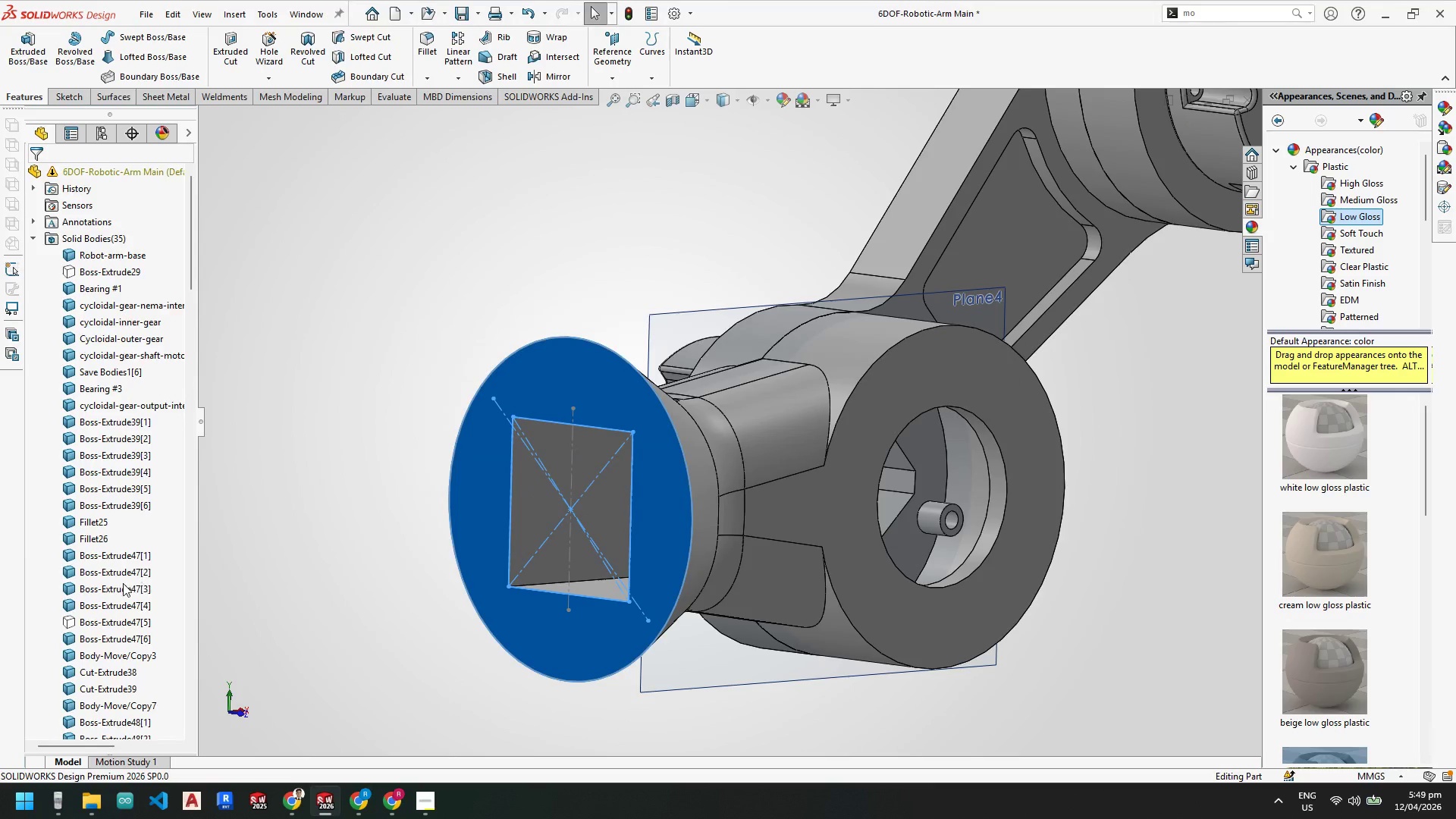 
scroll: coordinate [99, 629], scroll_direction: down, amount: 46.0
 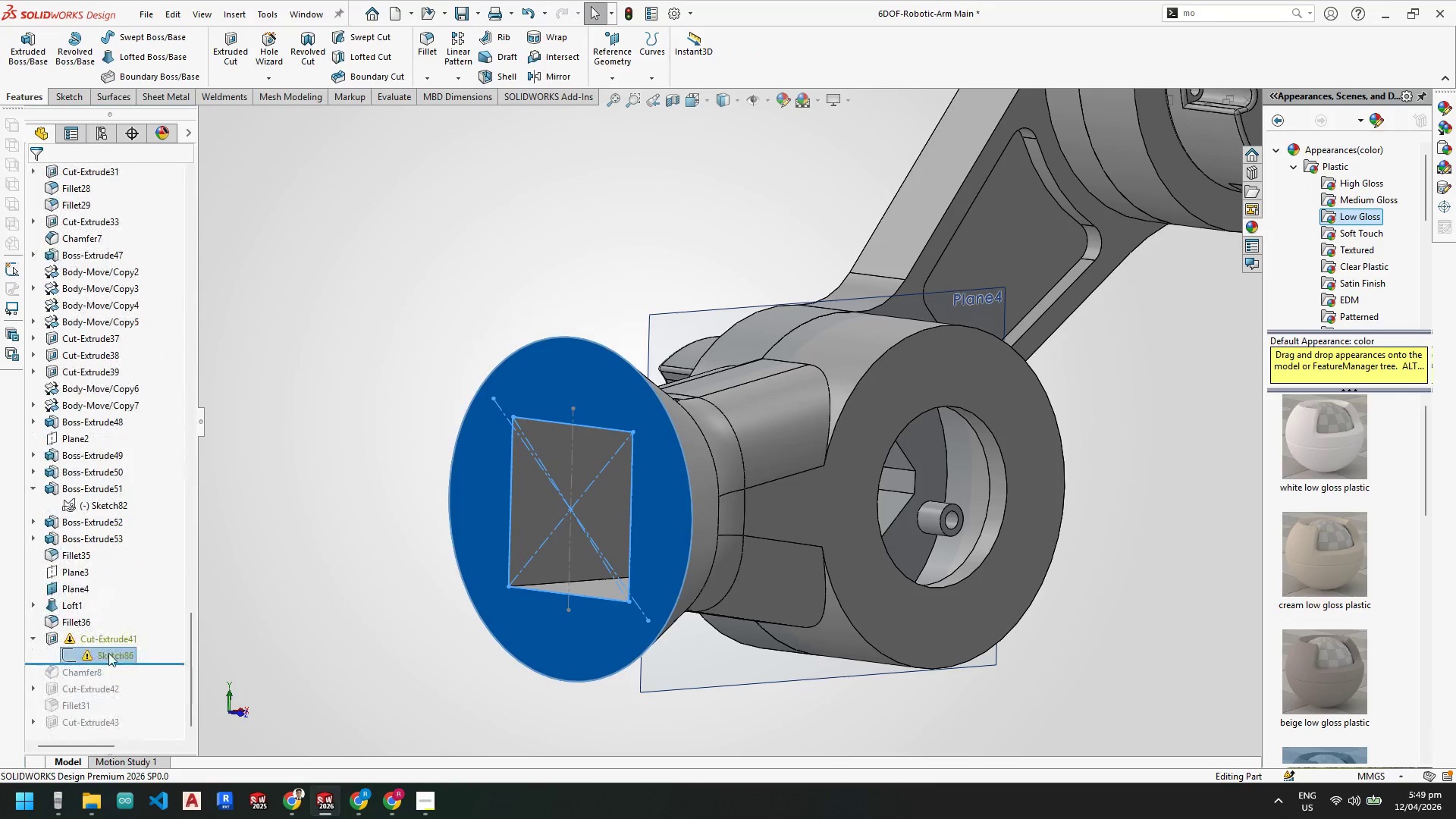 
right_click([108, 653])
 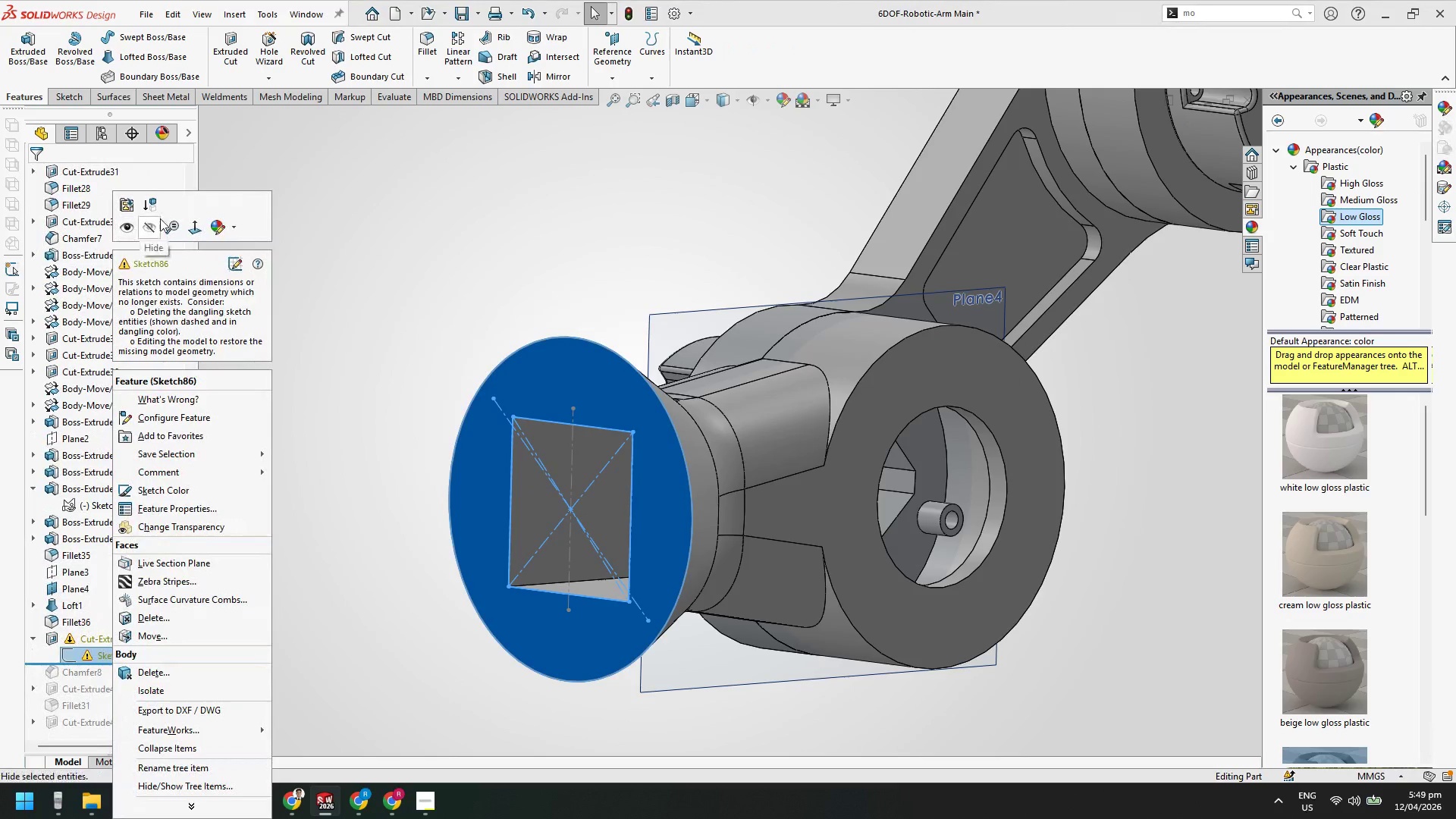 
key(Escape)
 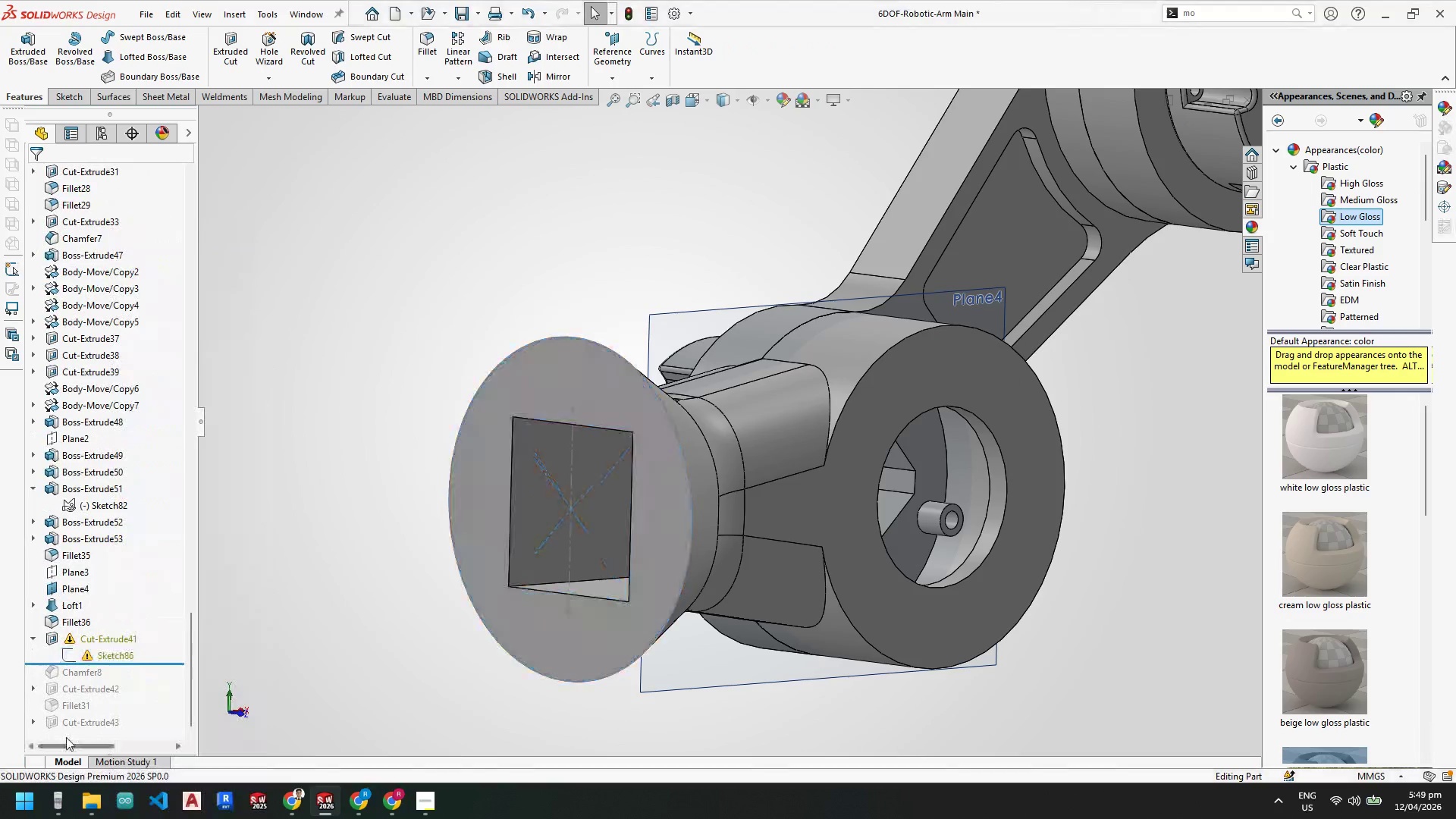 
key(Escape)
 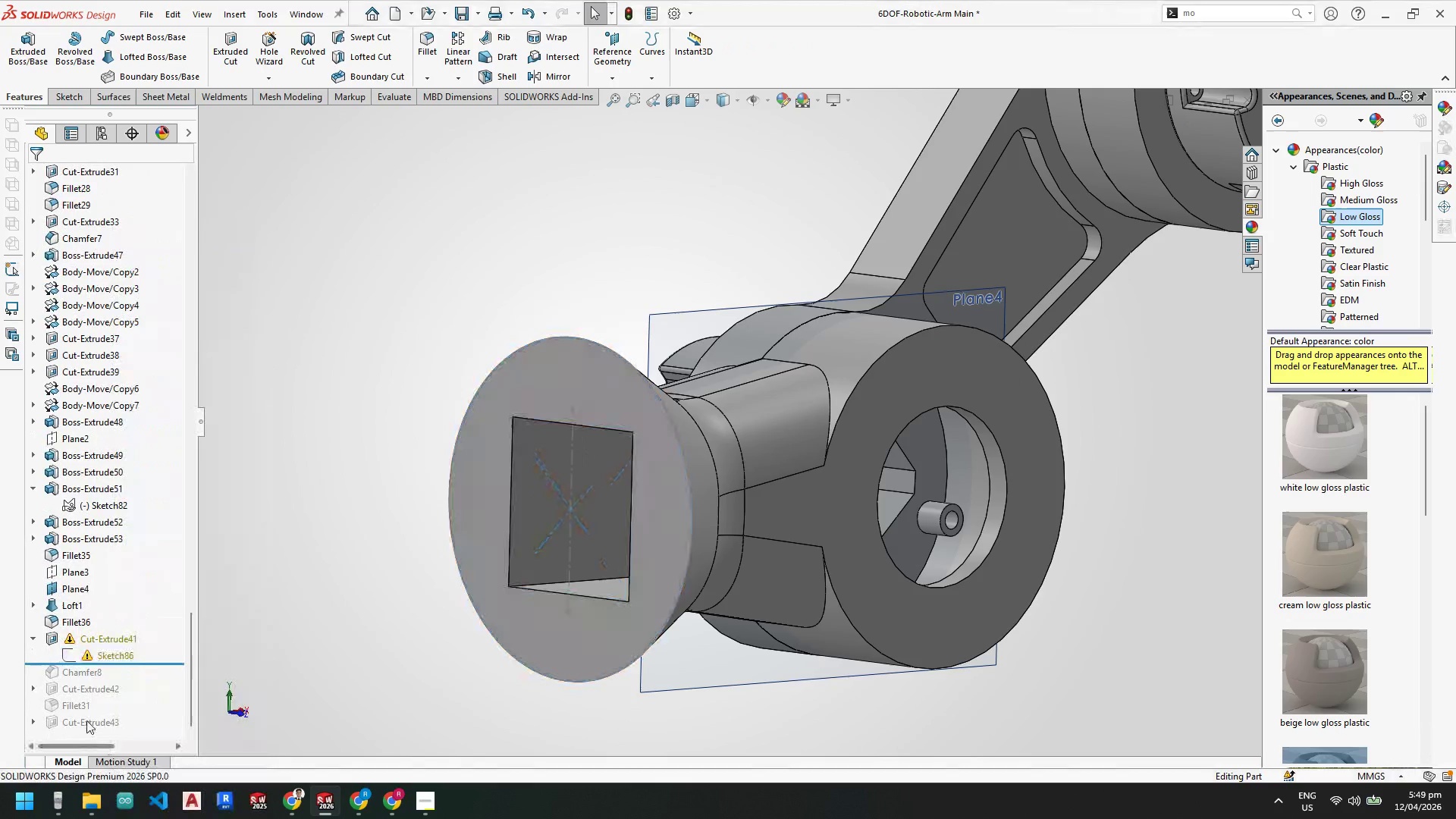 
key(Escape)
 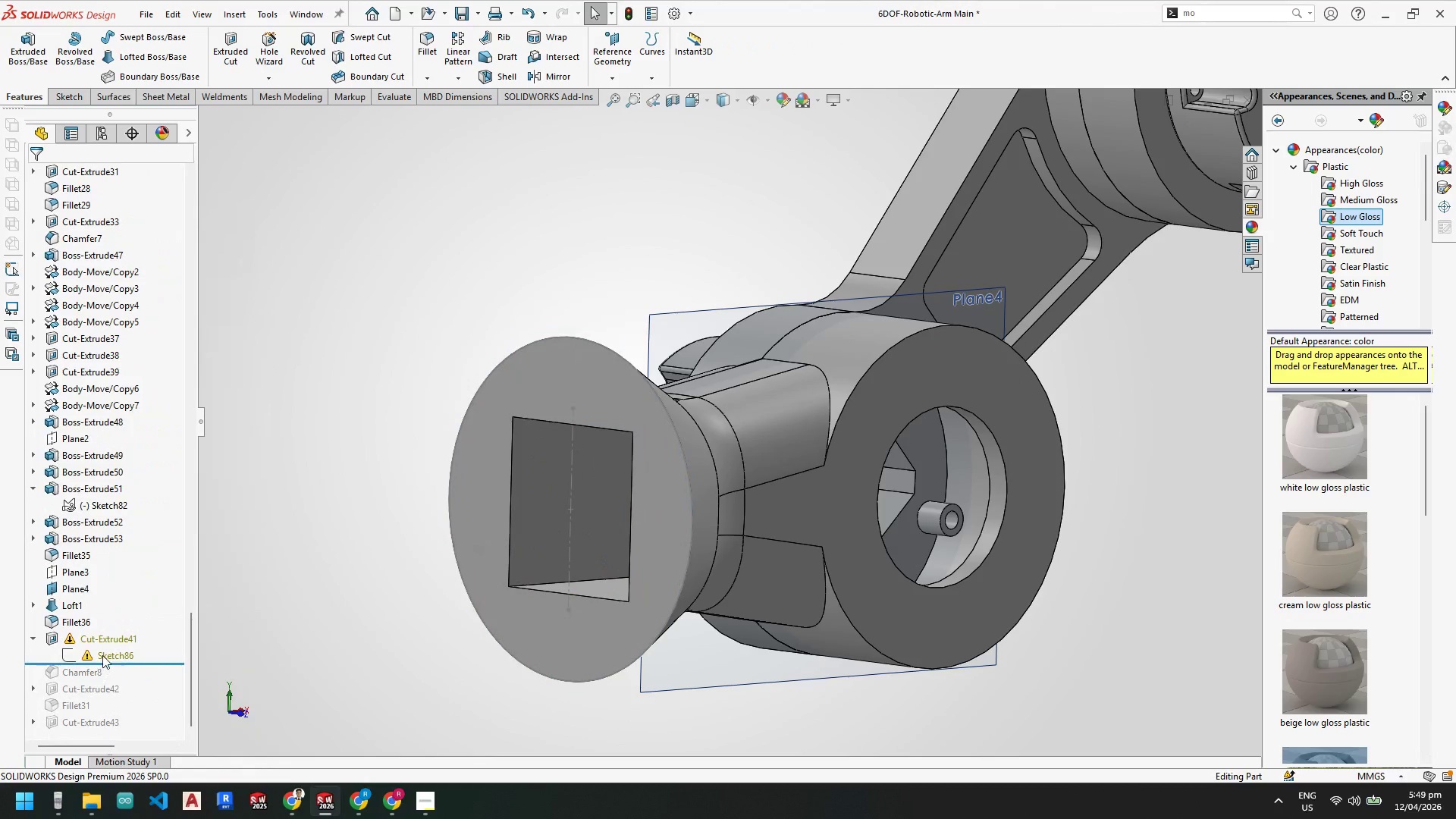 
right_click([102, 655])
 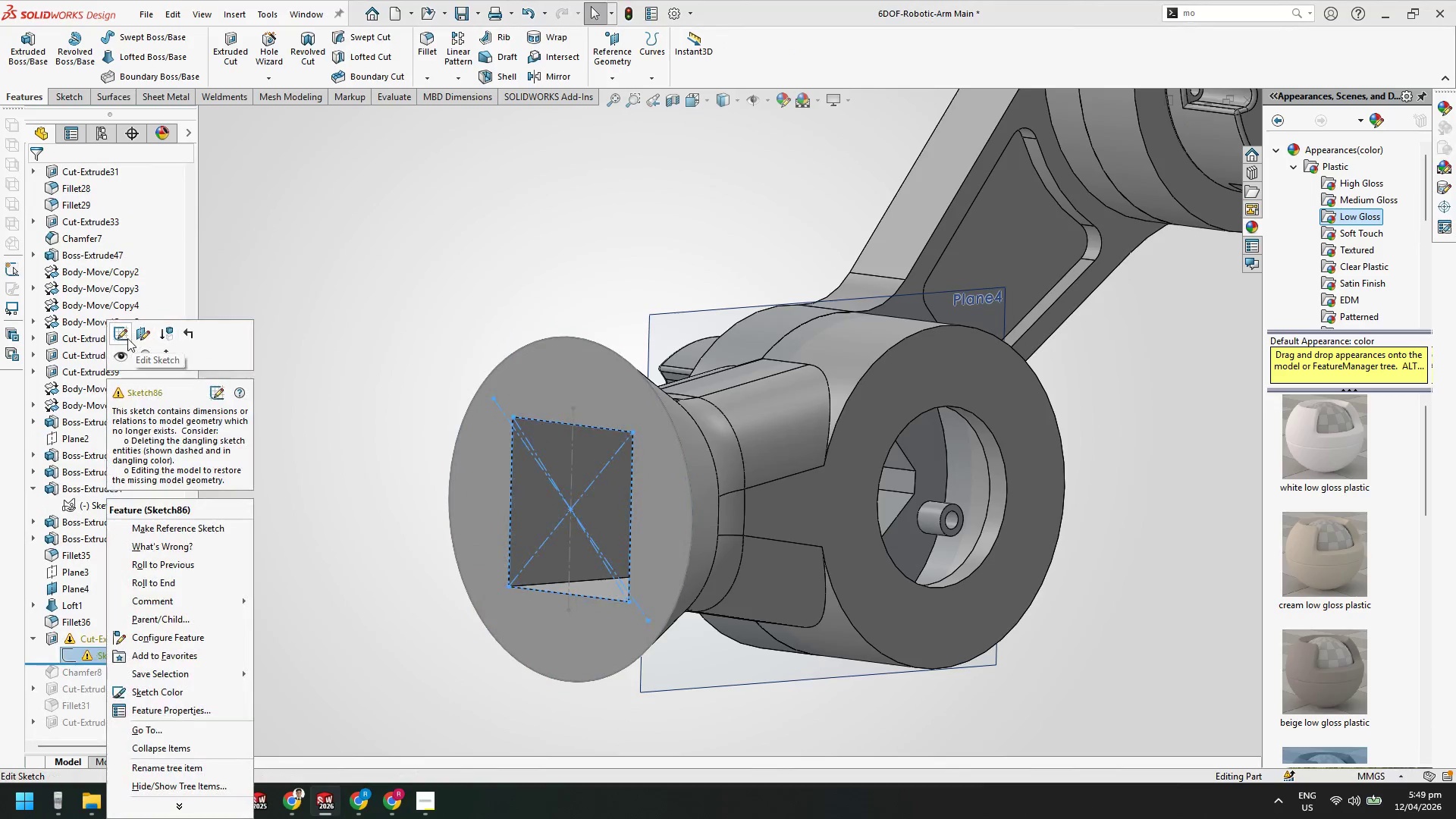 
left_click([124, 336])
 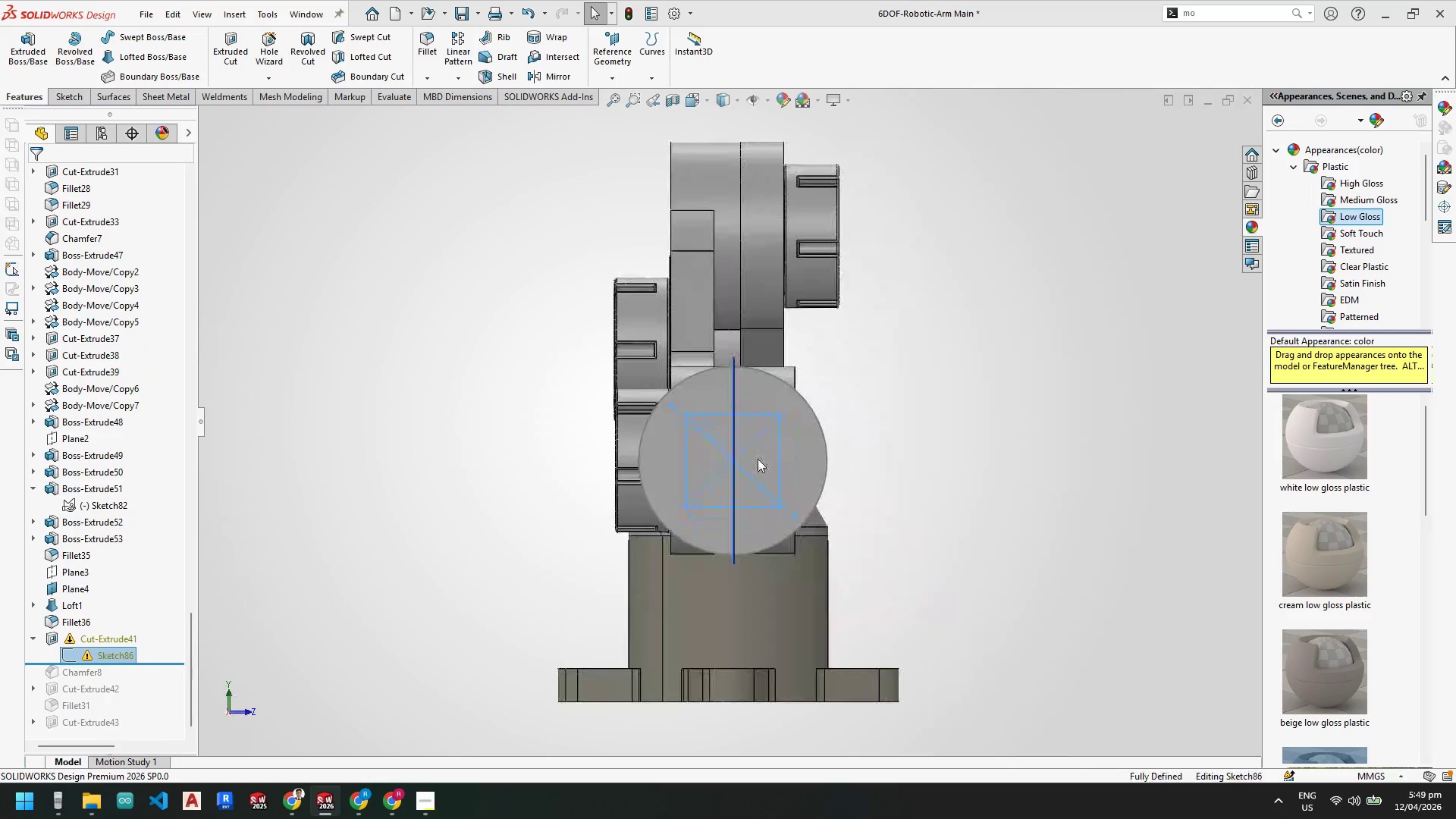 
key(Escape)
 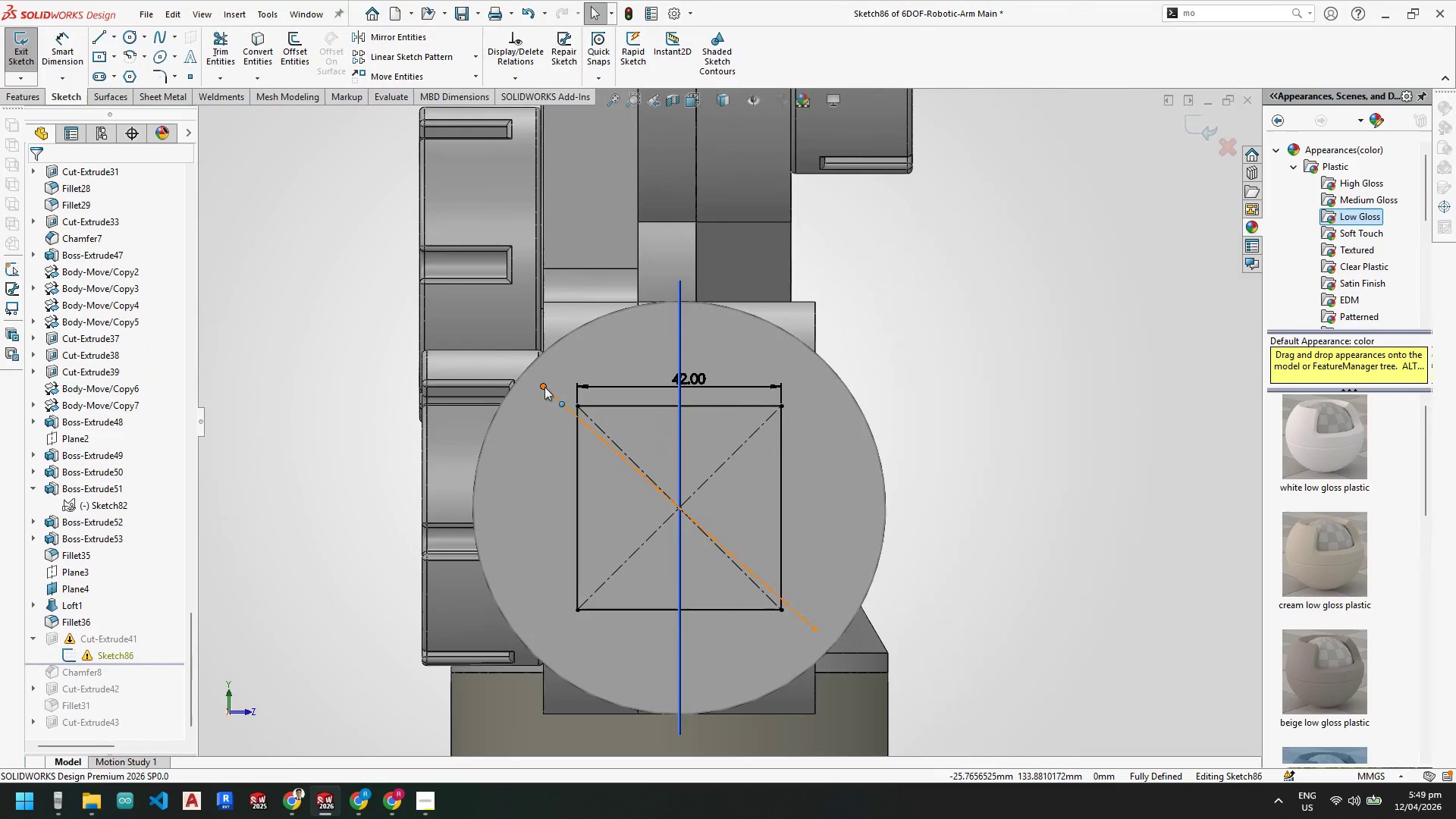 
scroll: coordinate [771, 425], scroll_direction: down, amount: 4.0
 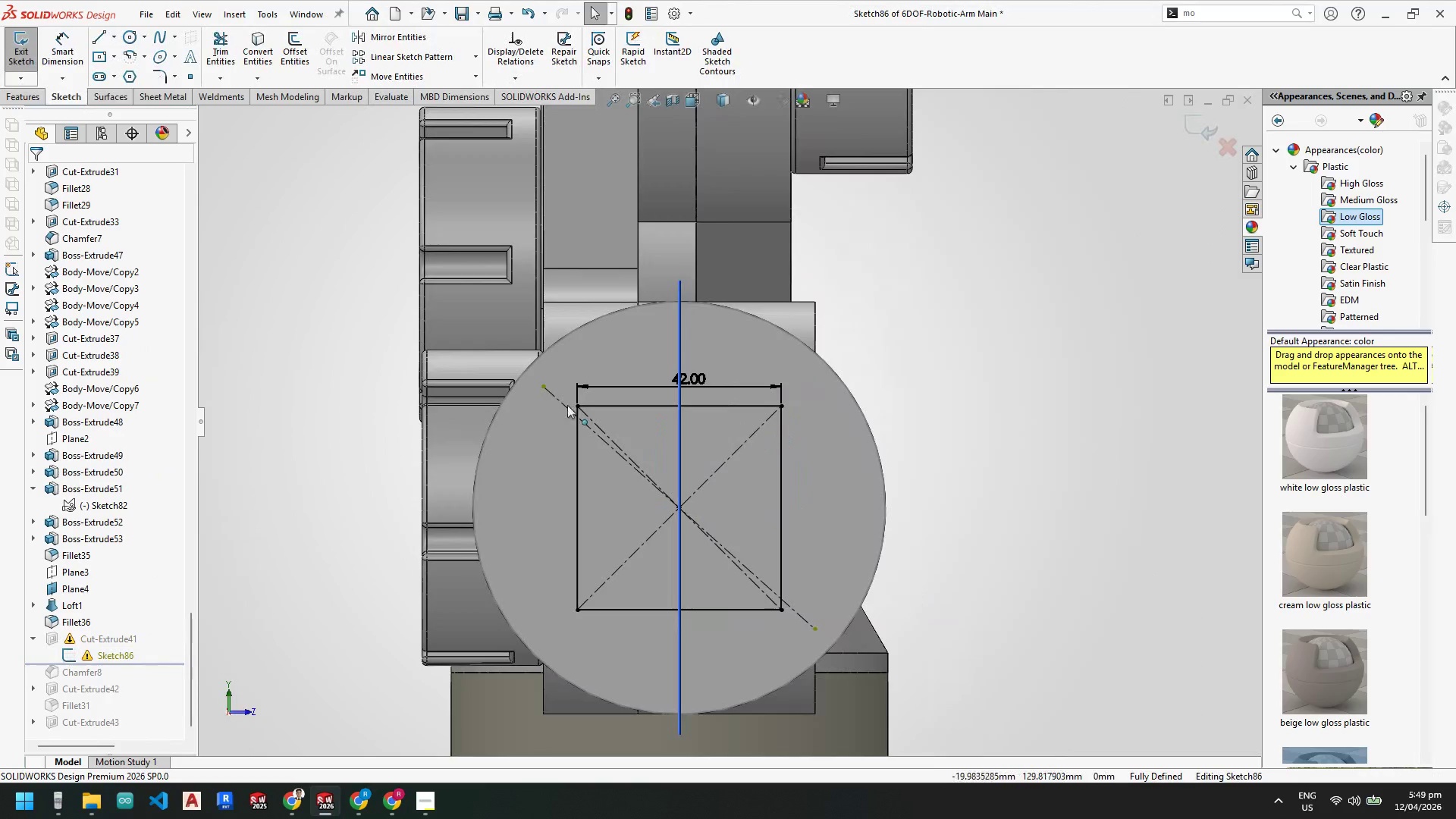 
left_click([552, 391])
 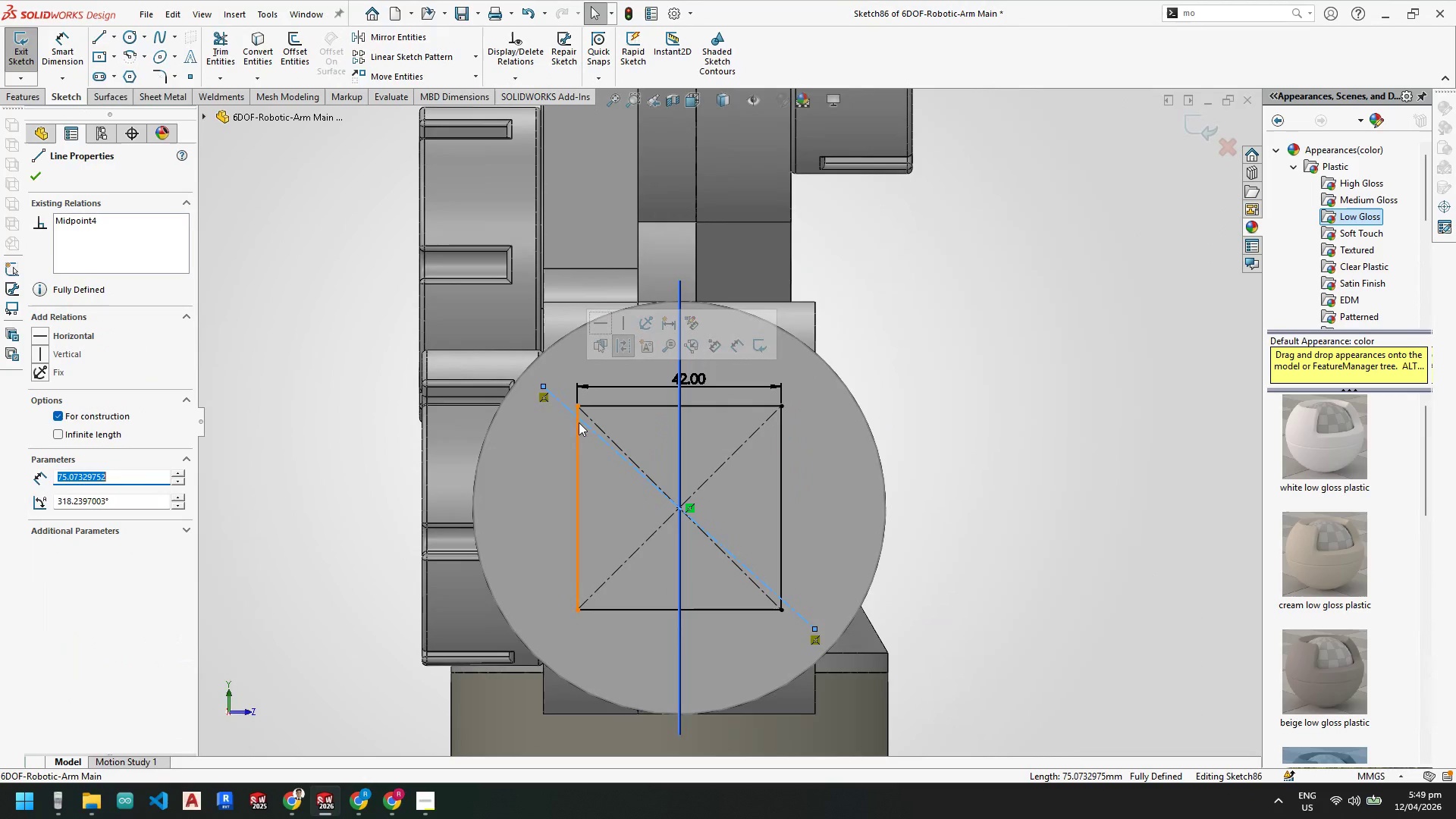 
key(Delete)
 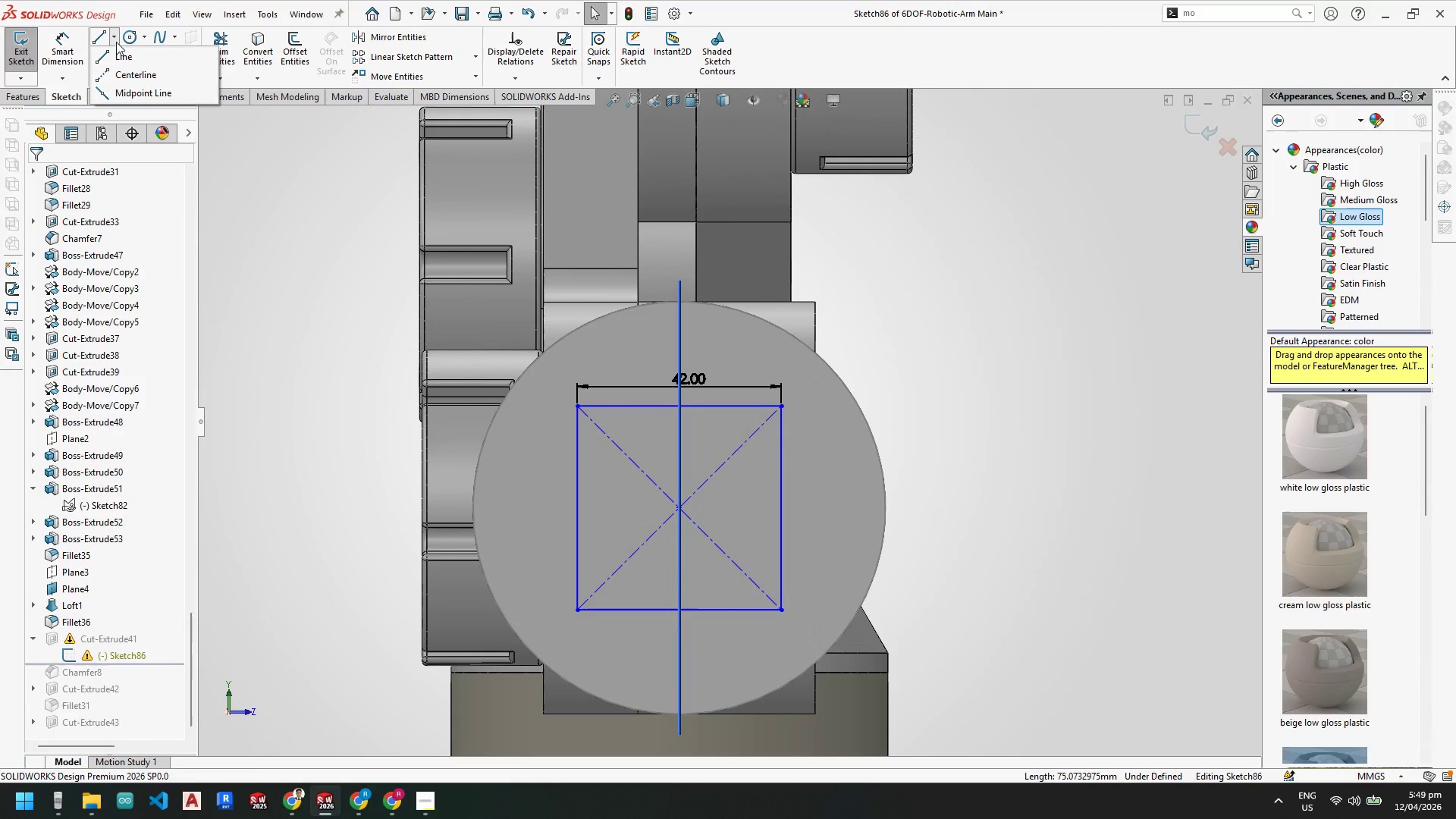 
left_click([121, 77])
 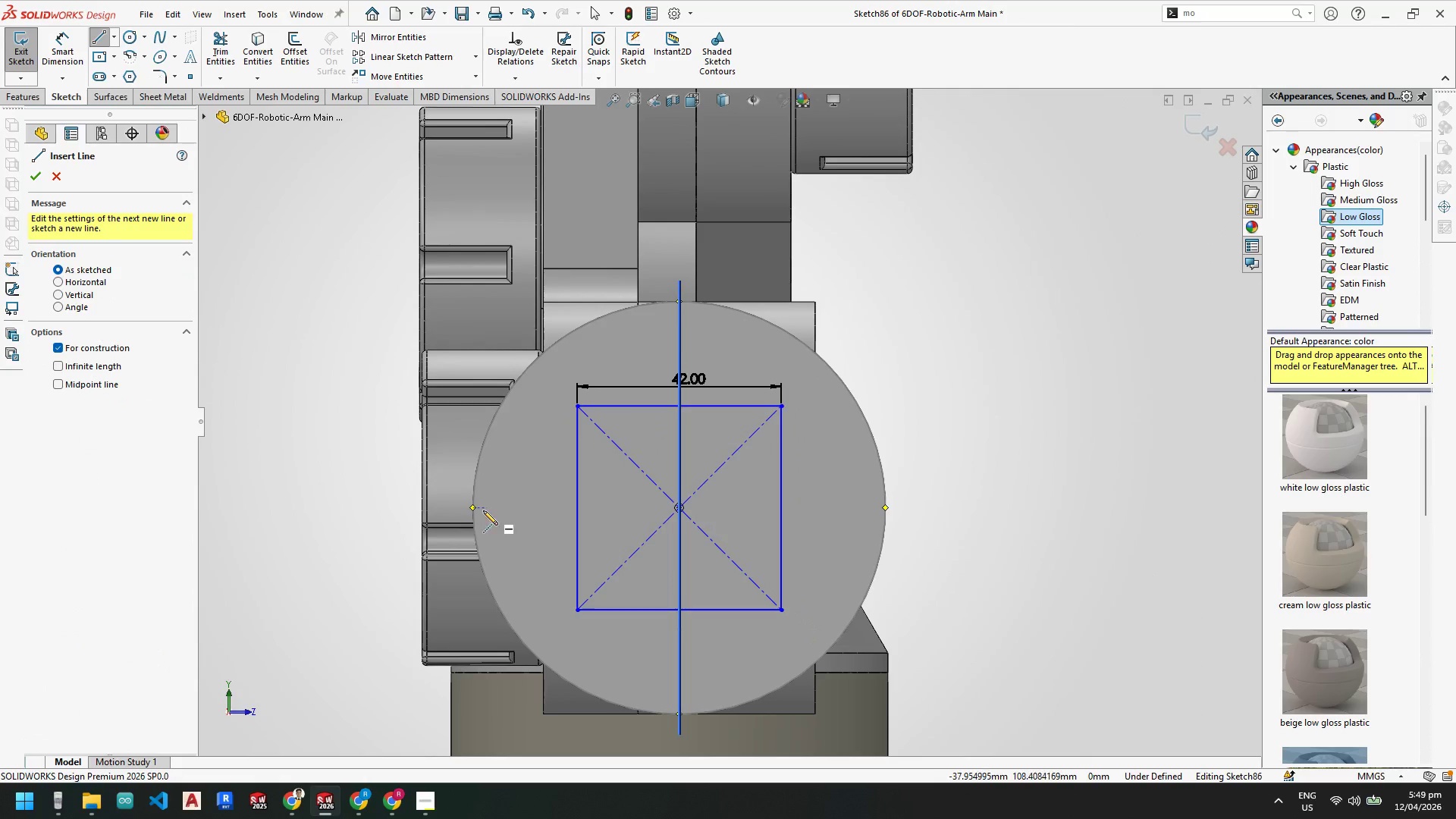 
left_click([472, 506])
 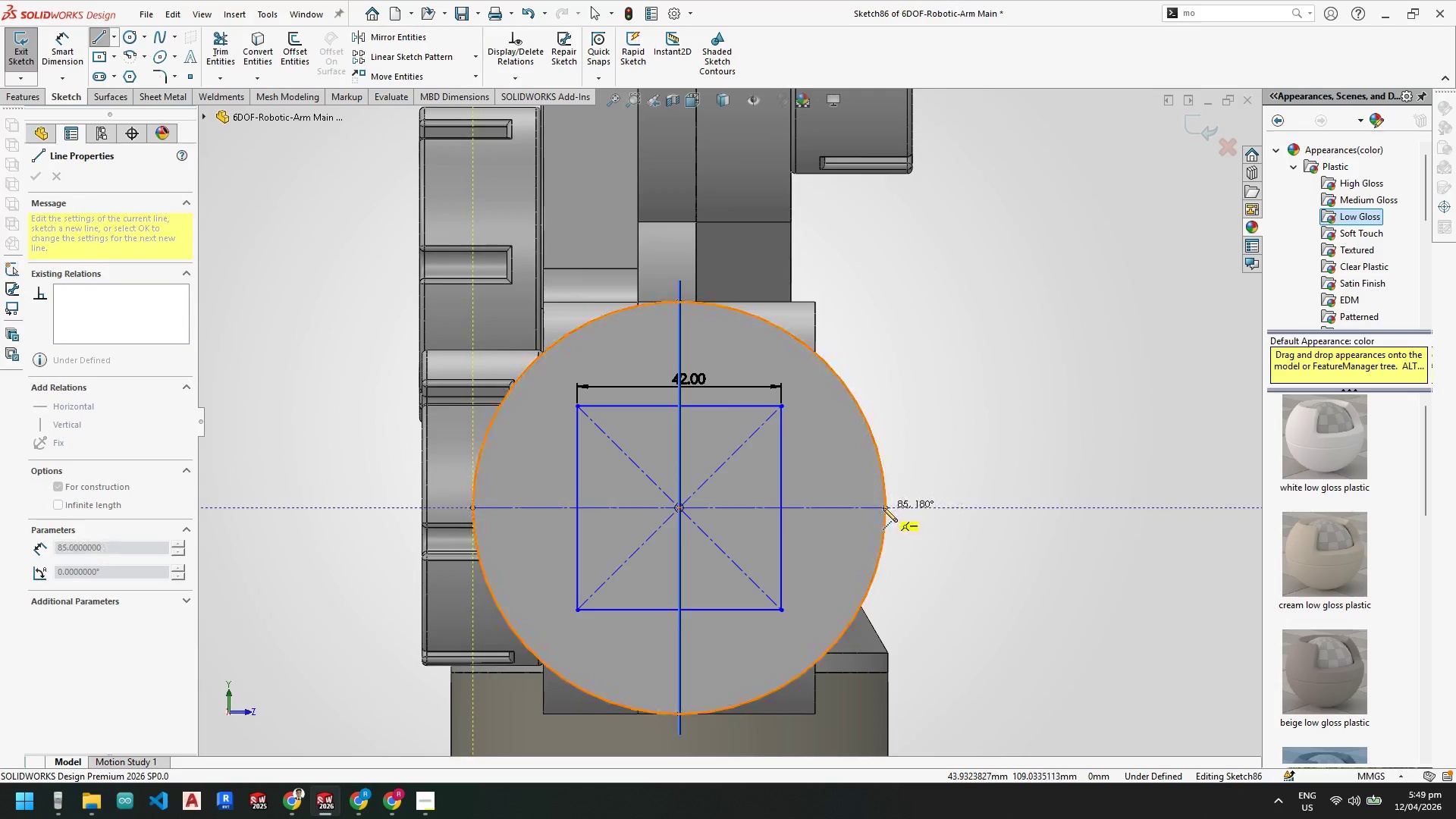 
left_click([884, 507])
 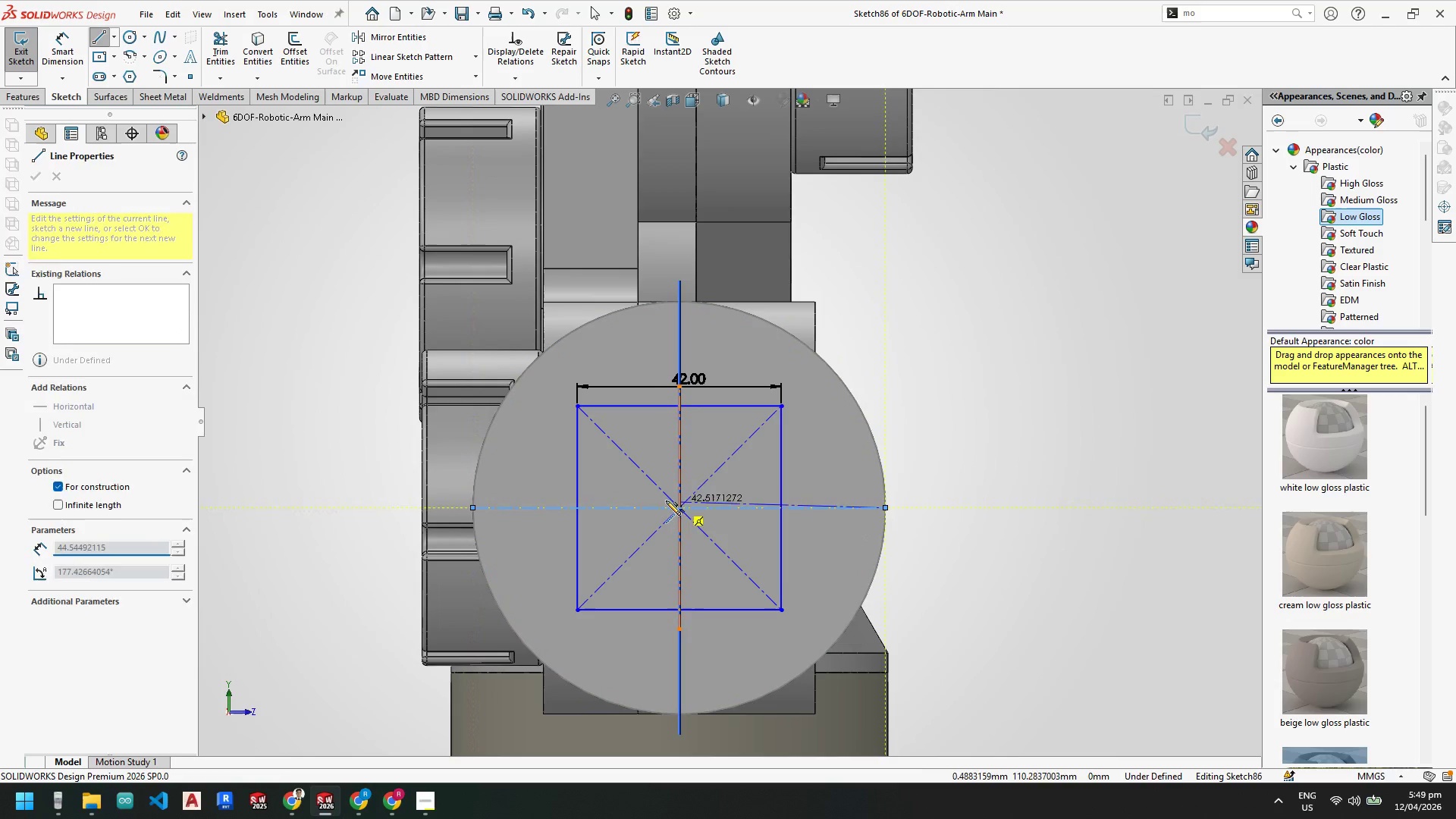 
key(Escape)
 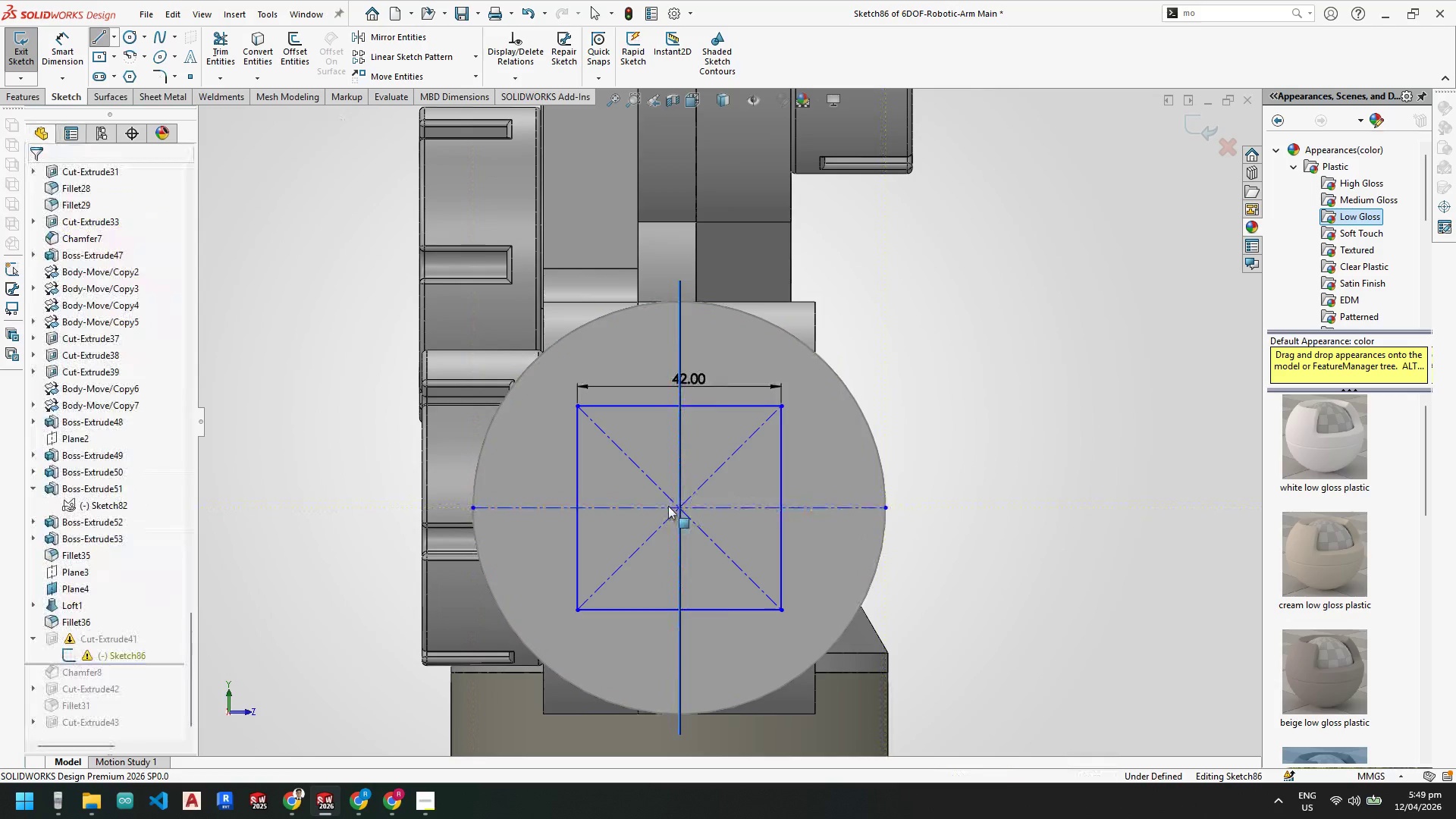 
key(Escape)
 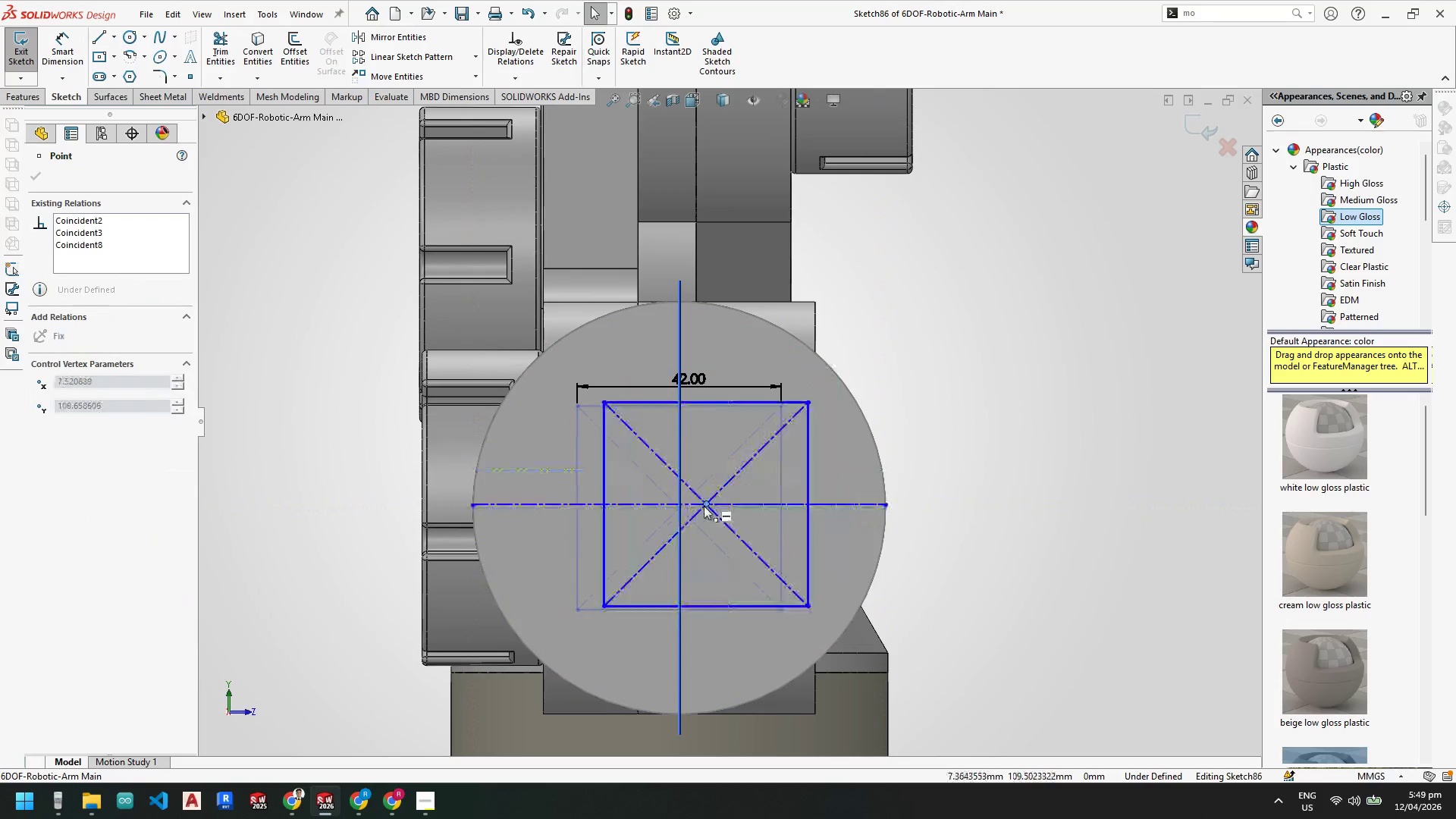 
mouse_move([693, 517])
 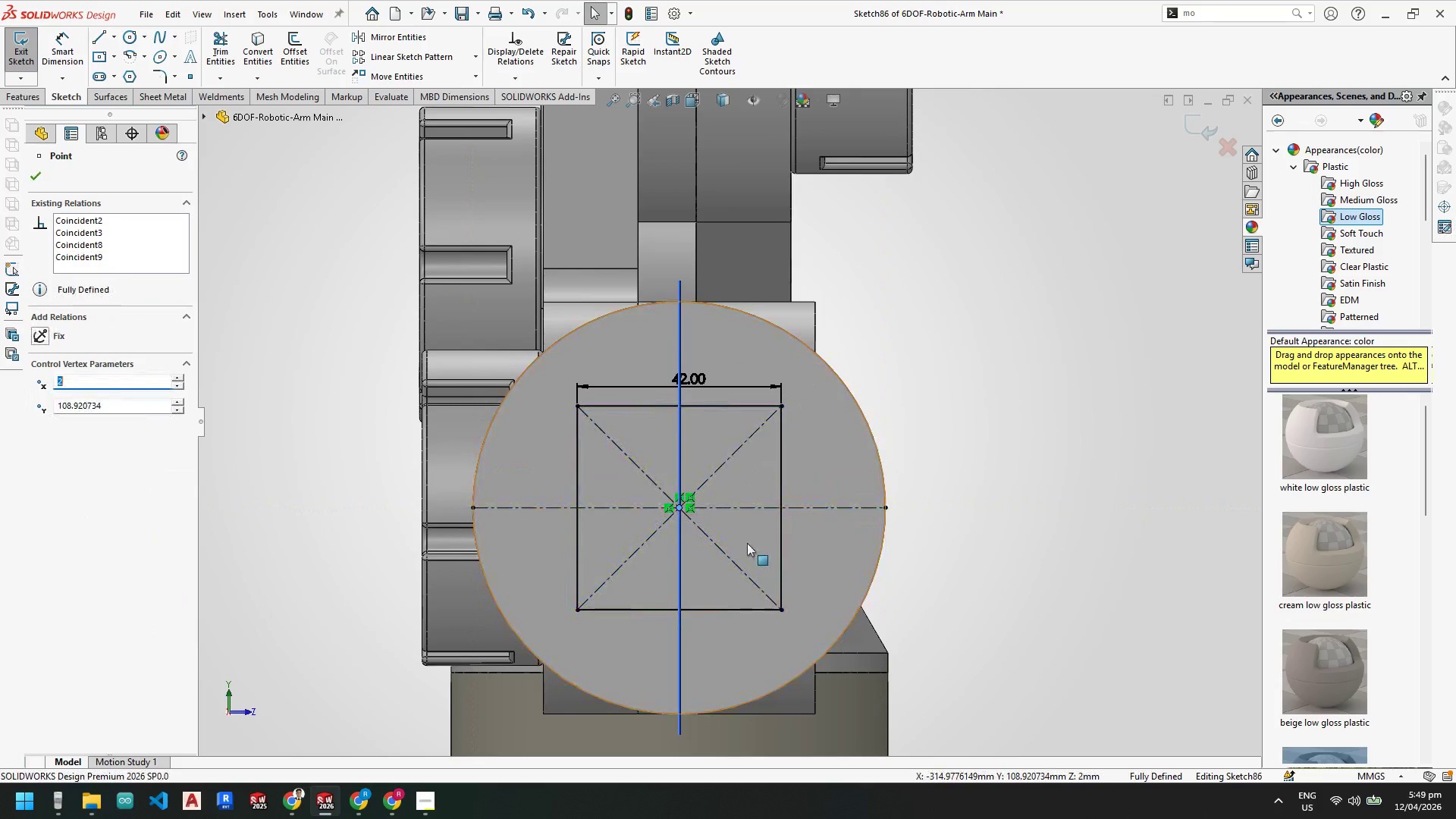 
key(Escape)
 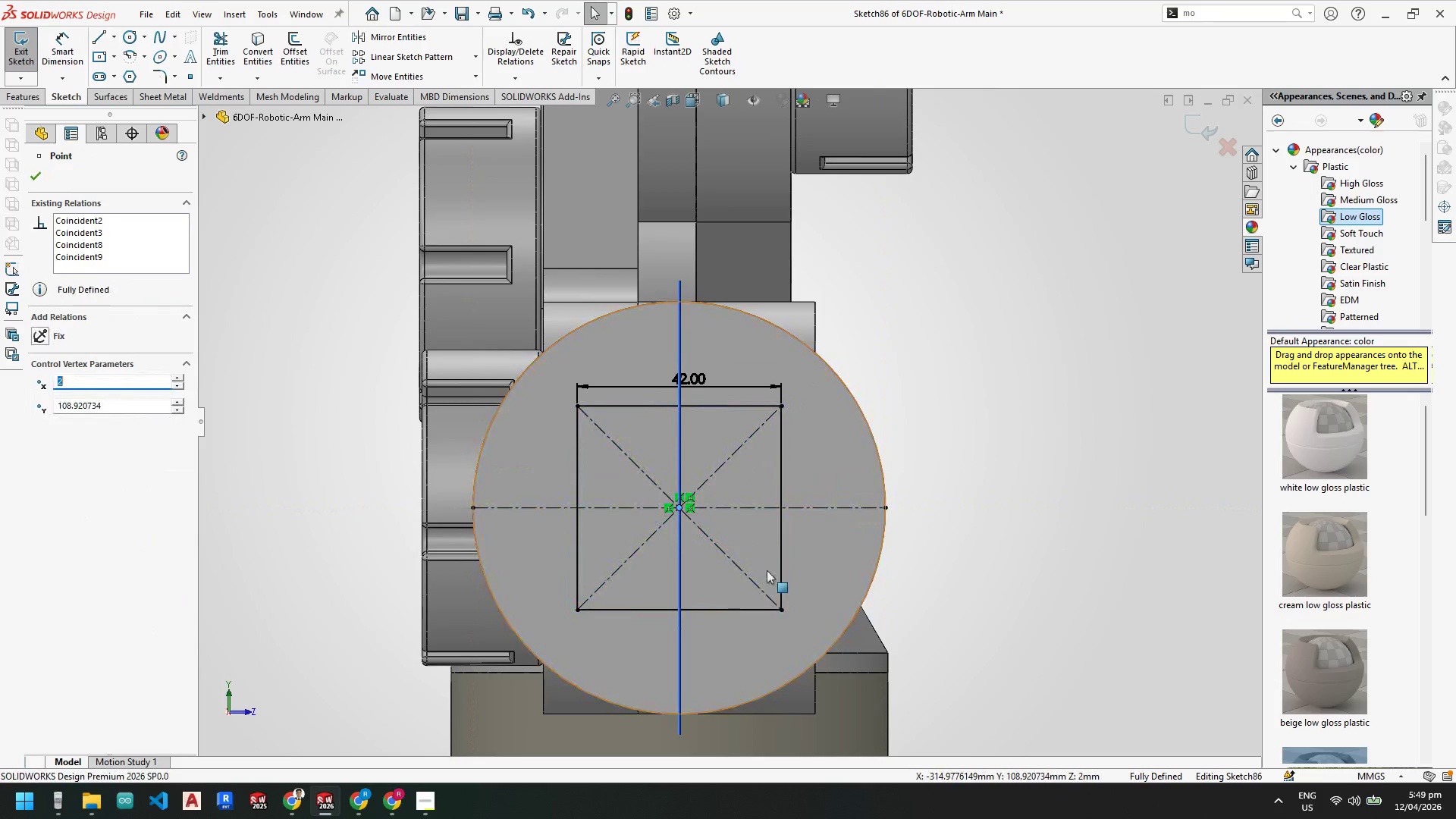 
key(Escape)
 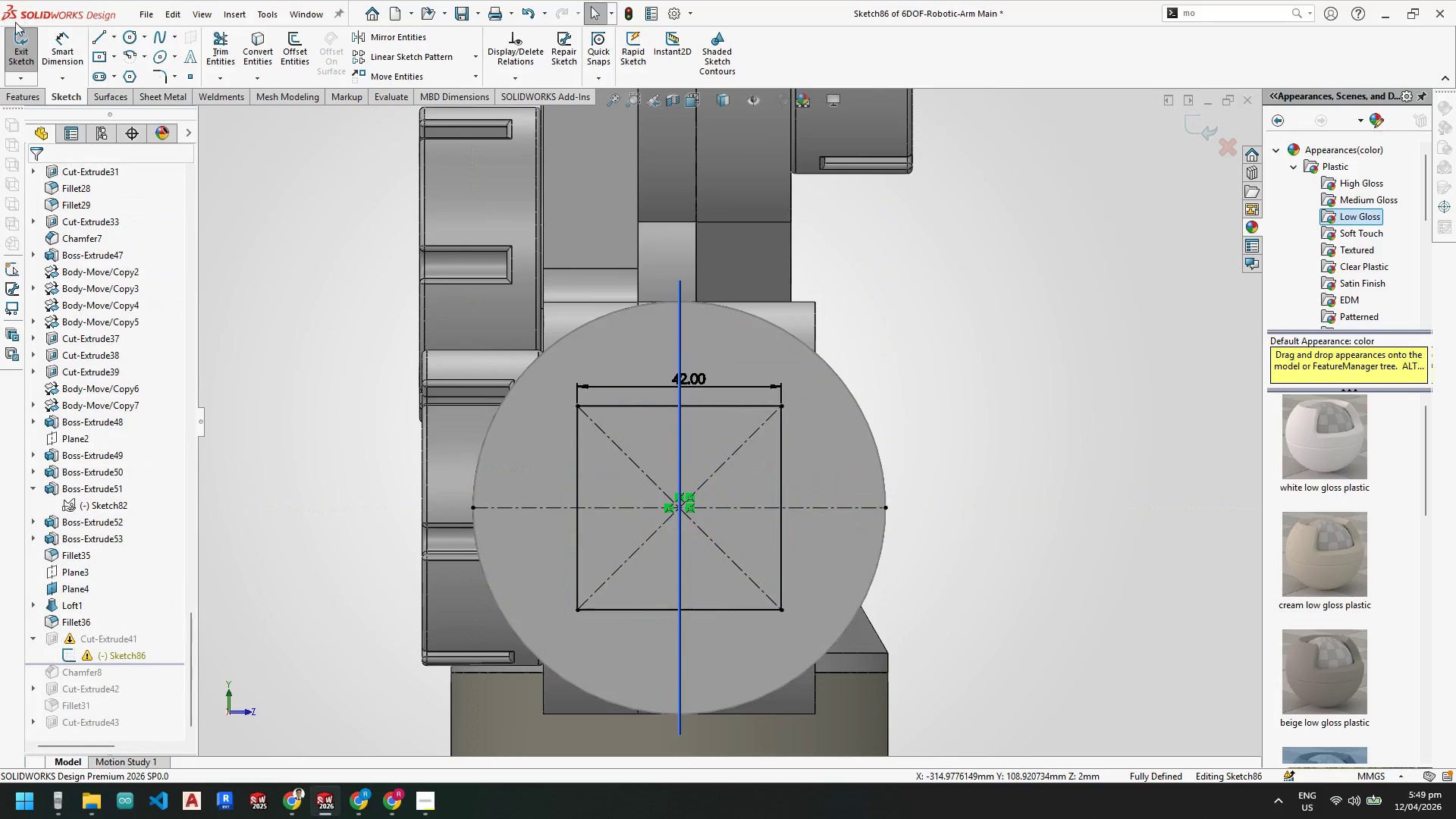 
left_click([14, 48])
 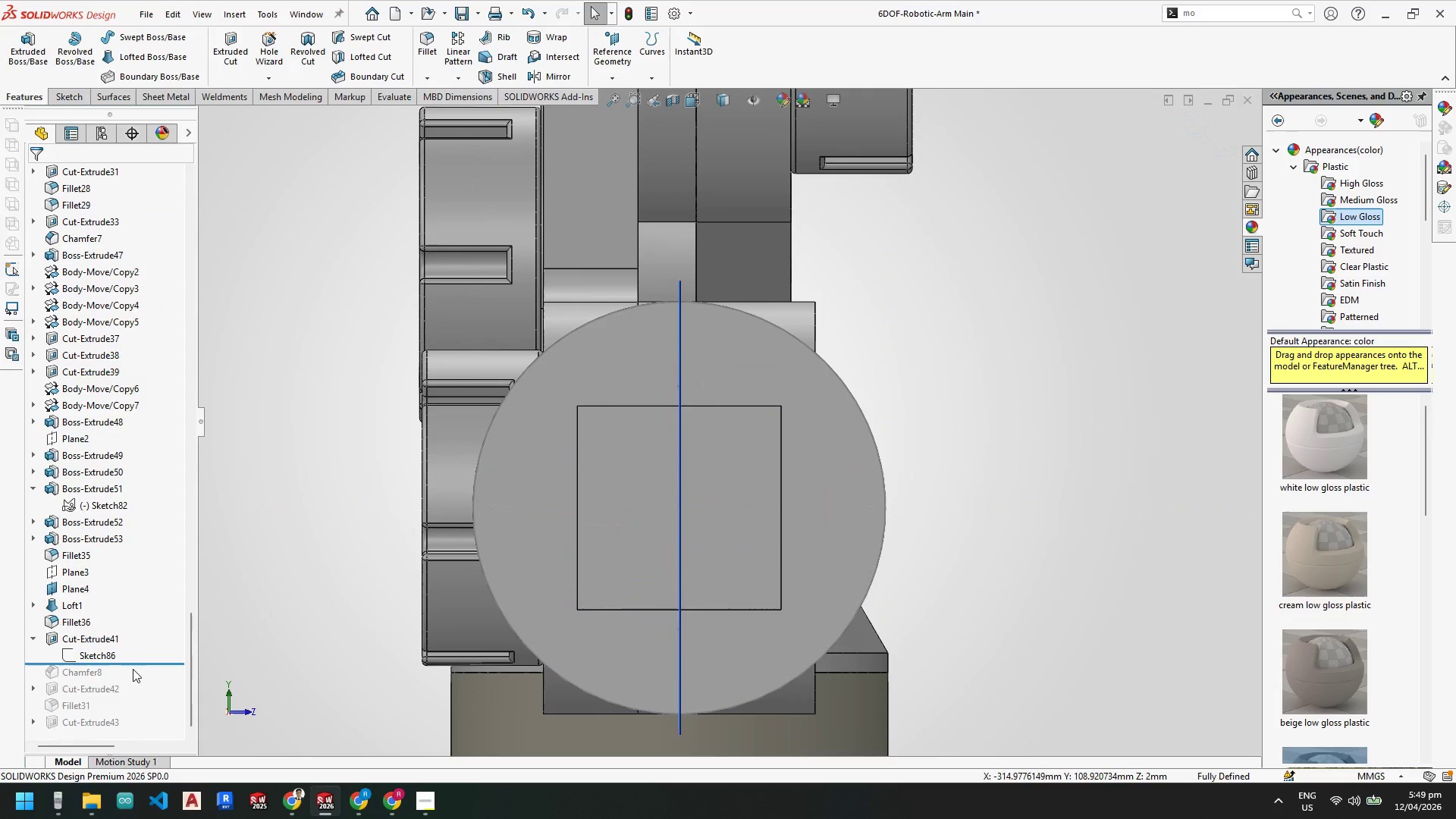 
left_click_drag(start_coordinate=[137, 664], to_coordinate=[137, 681])
 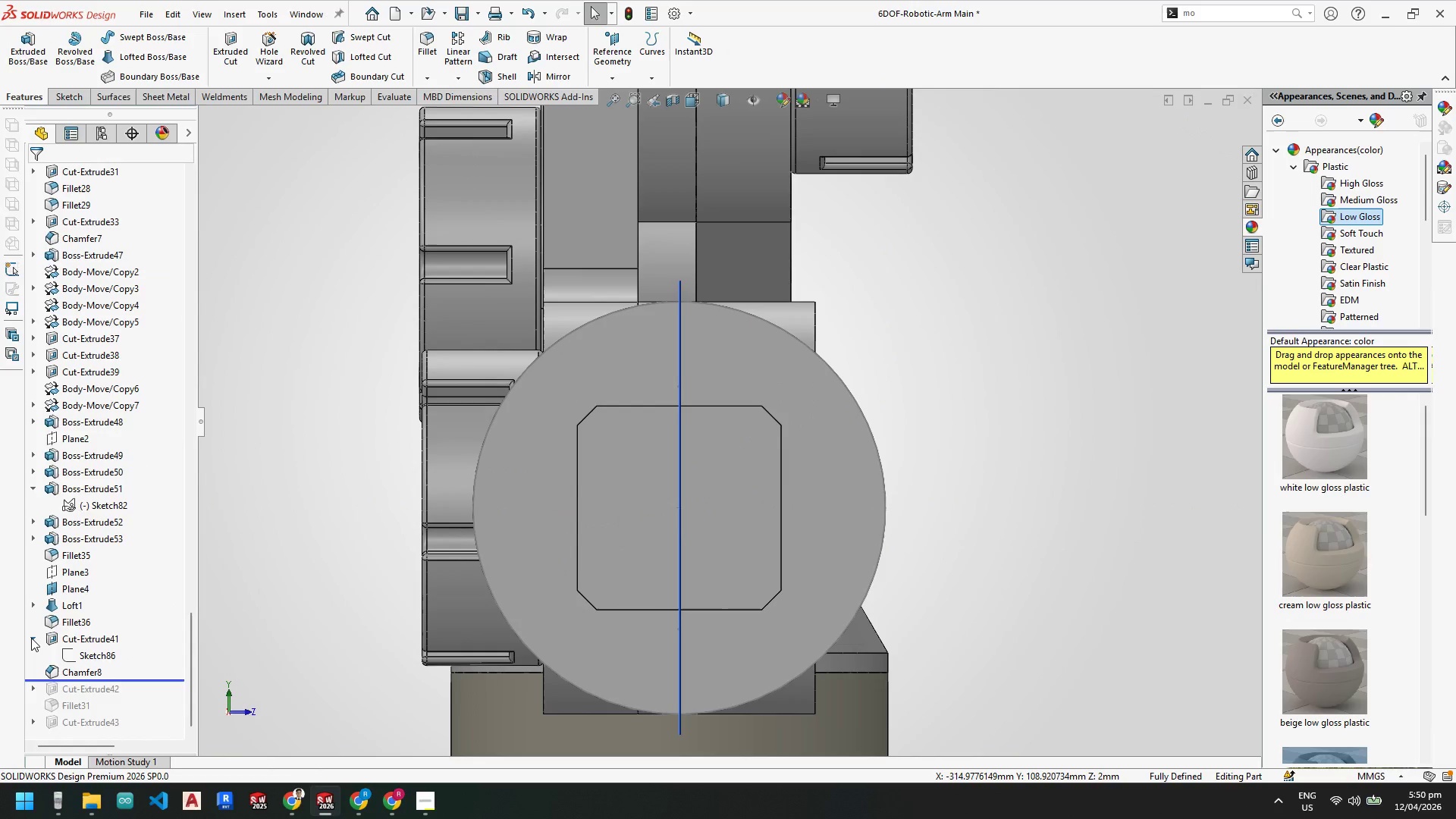 
left_click([31, 638])
 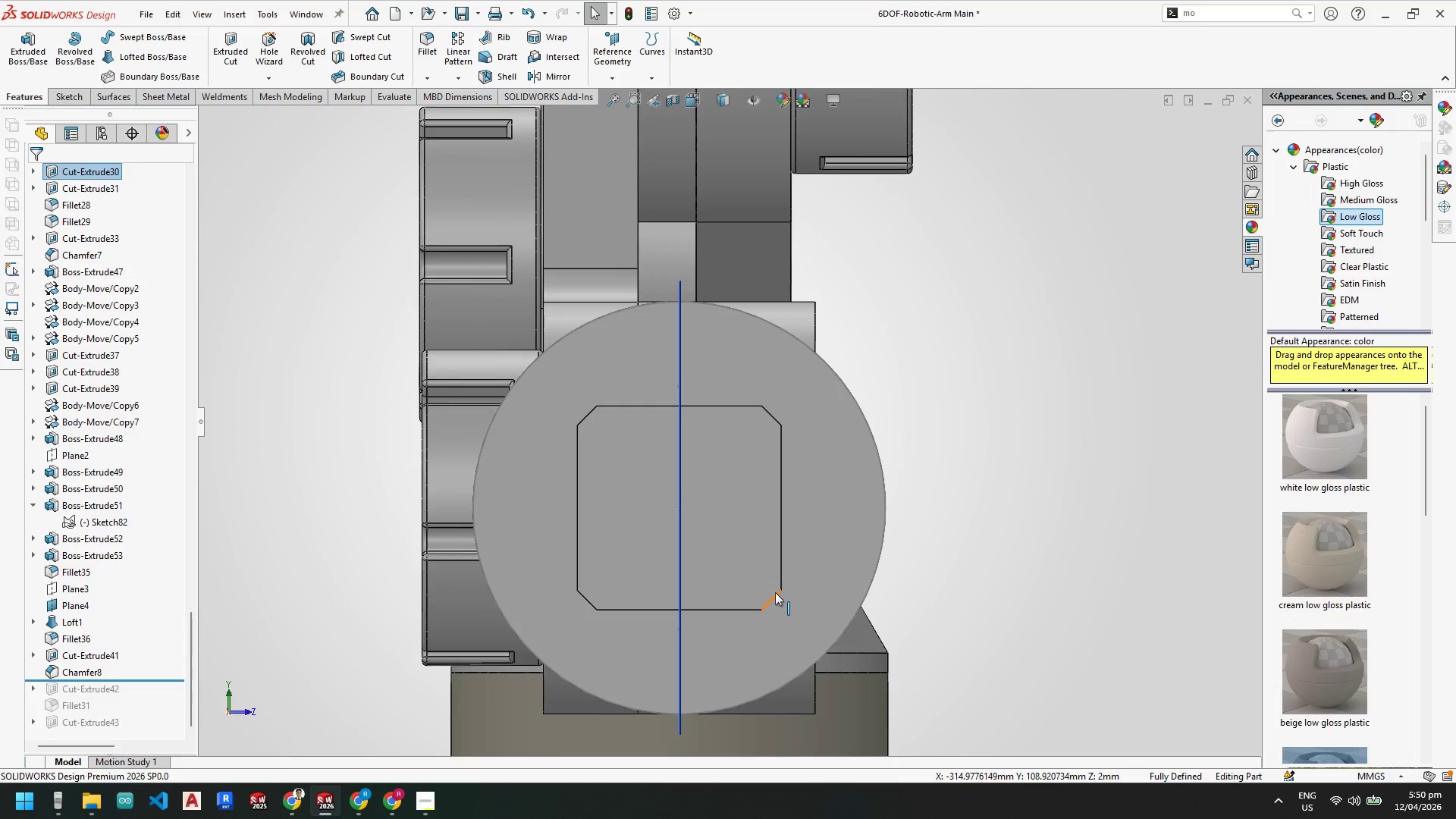 
scroll: coordinate [444, 497], scroll_direction: up, amount: 4.0
 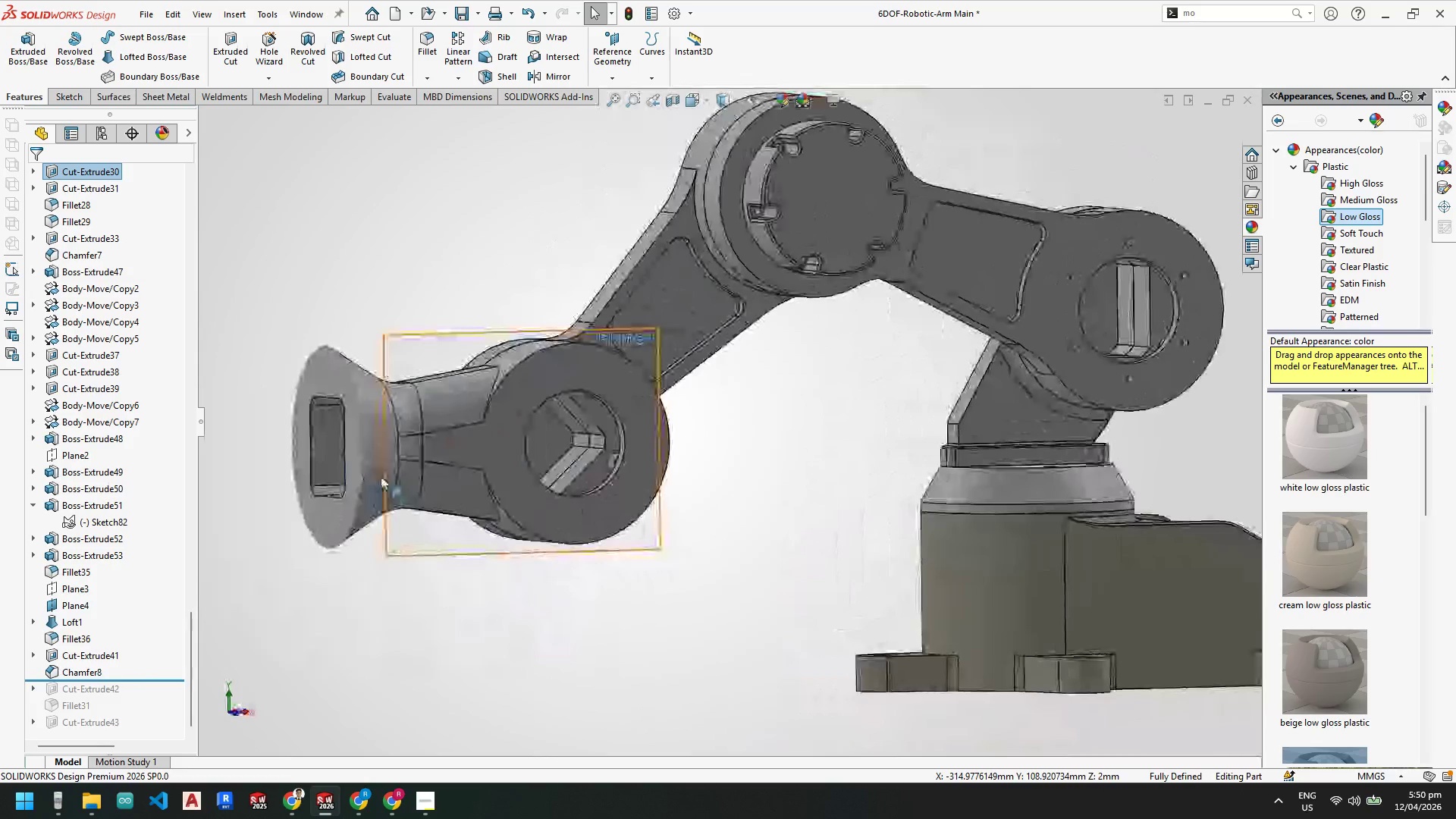 
scroll: coordinate [359, 381], scroll_direction: down, amount: 3.0
 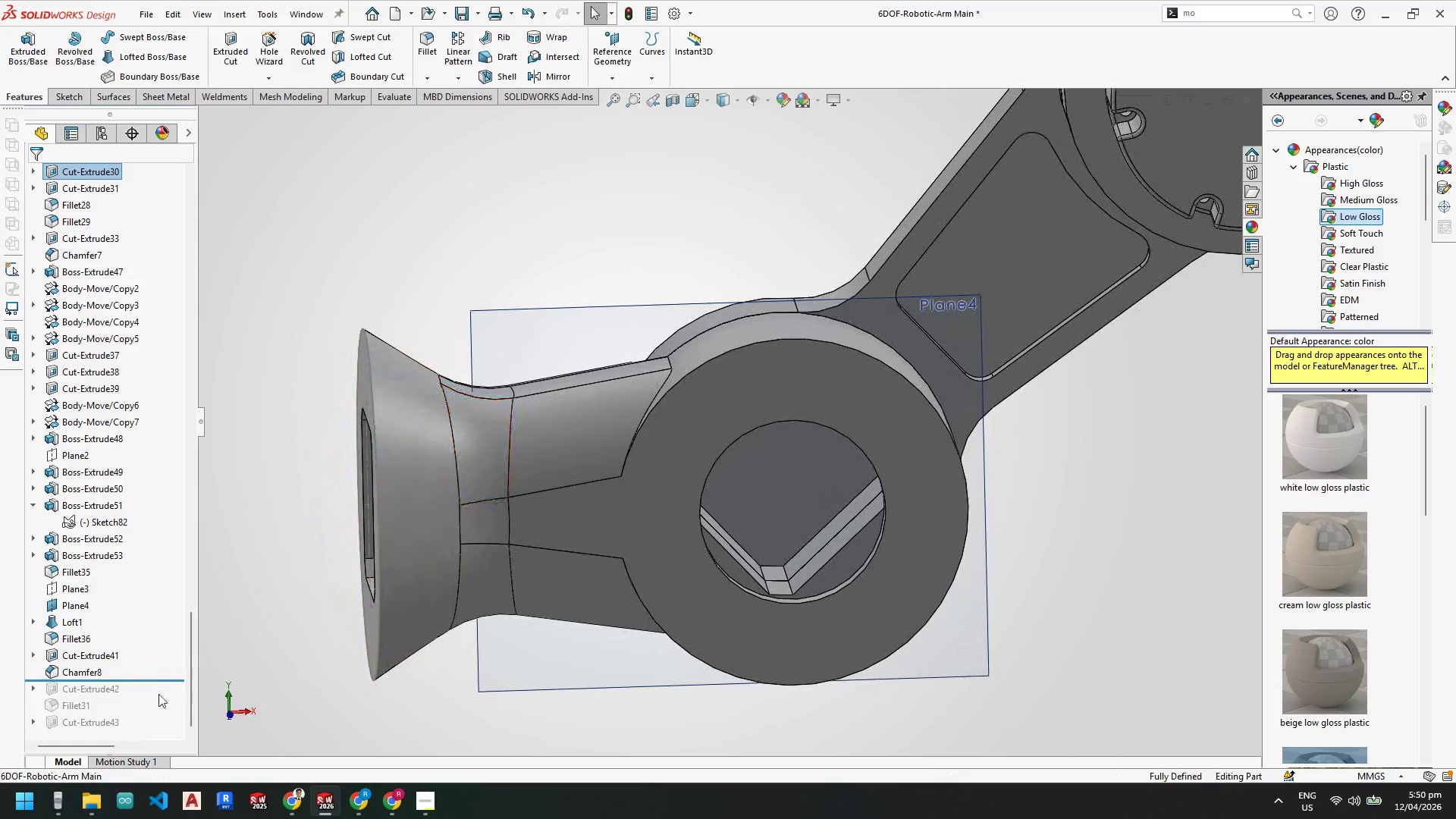 
left_click_drag(start_coordinate=[155, 682], to_coordinate=[152, 729])
 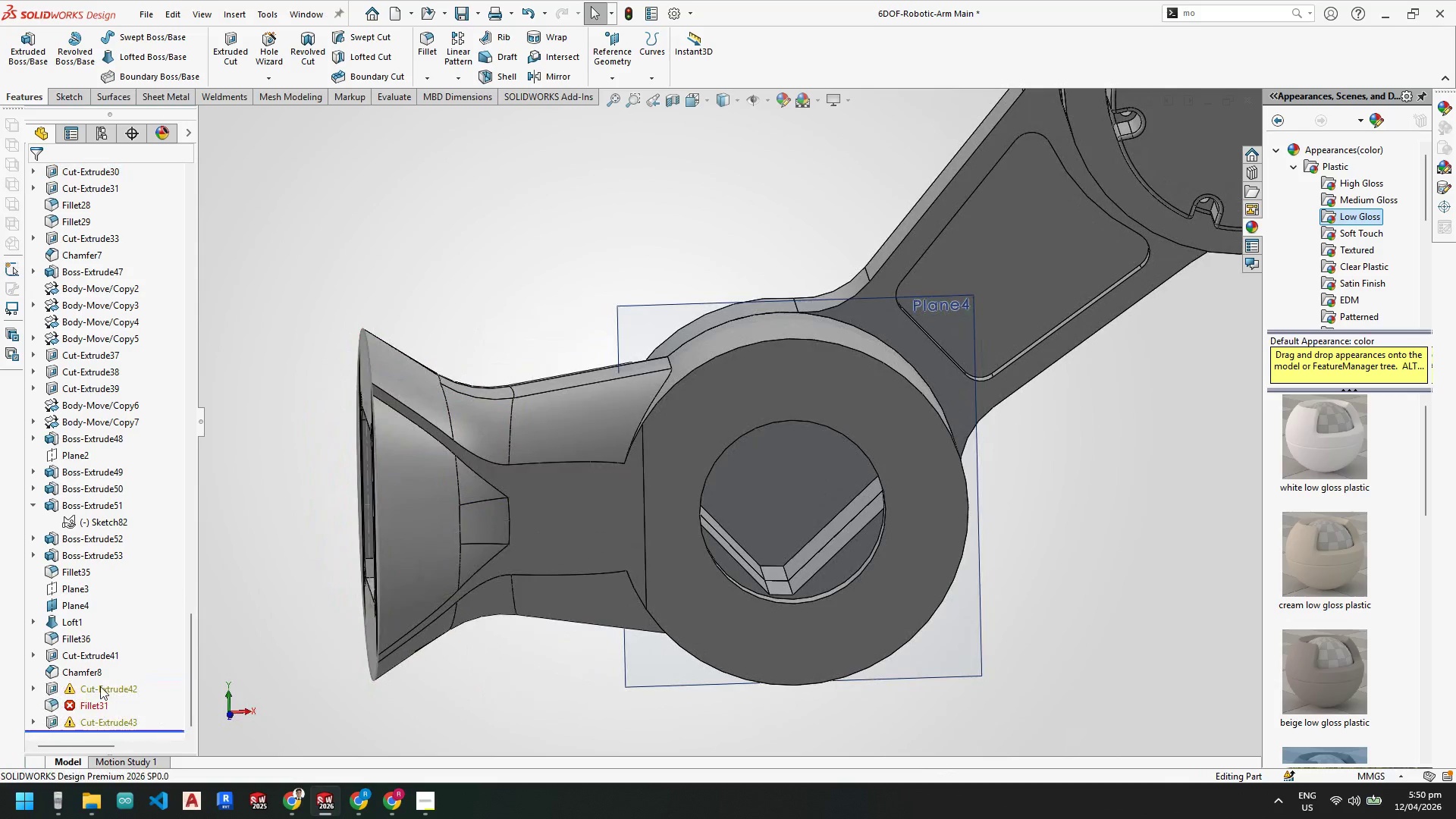 
left_click([101, 686])
 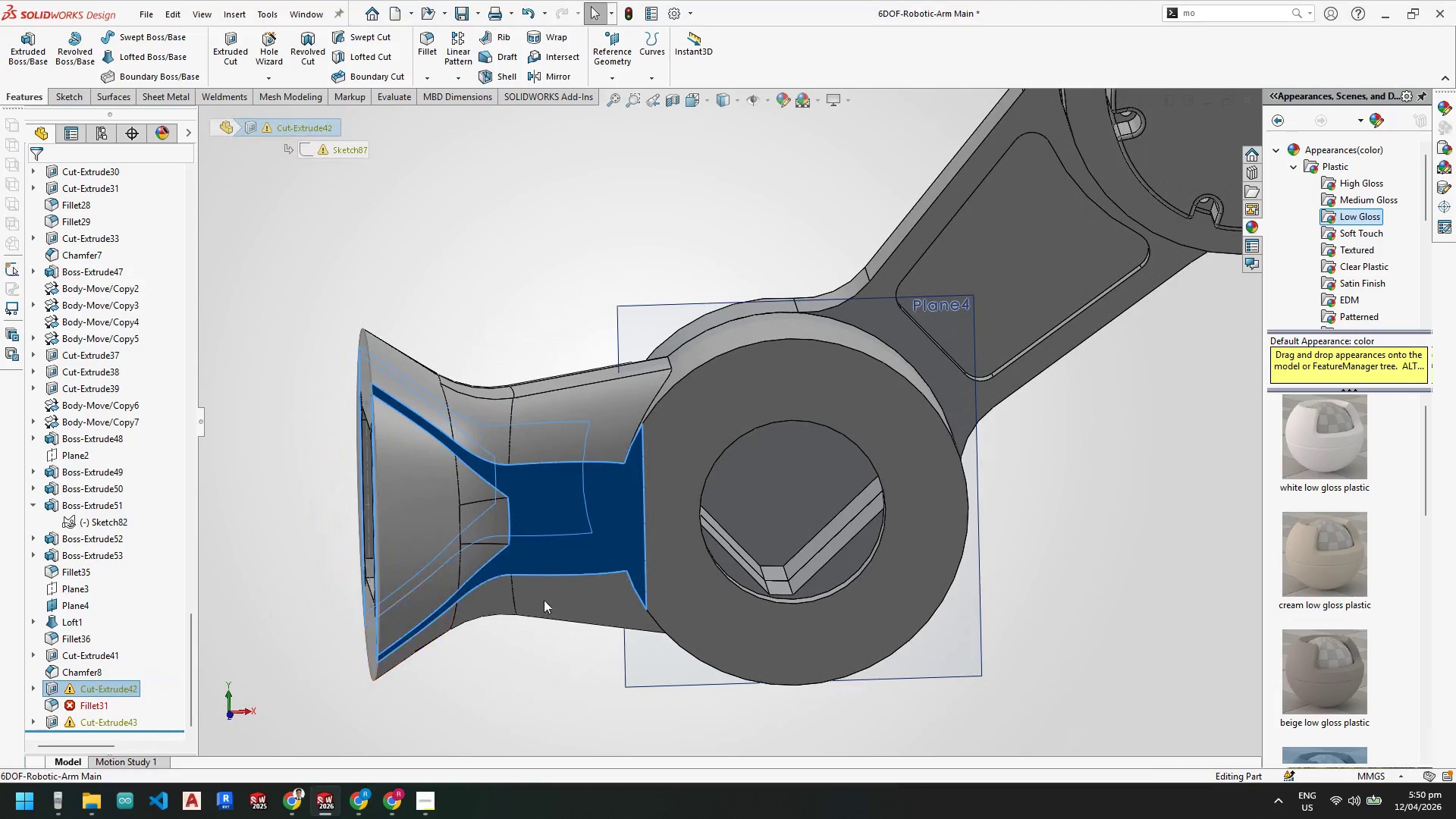 
scroll: coordinate [551, 588], scroll_direction: up, amount: 2.0
 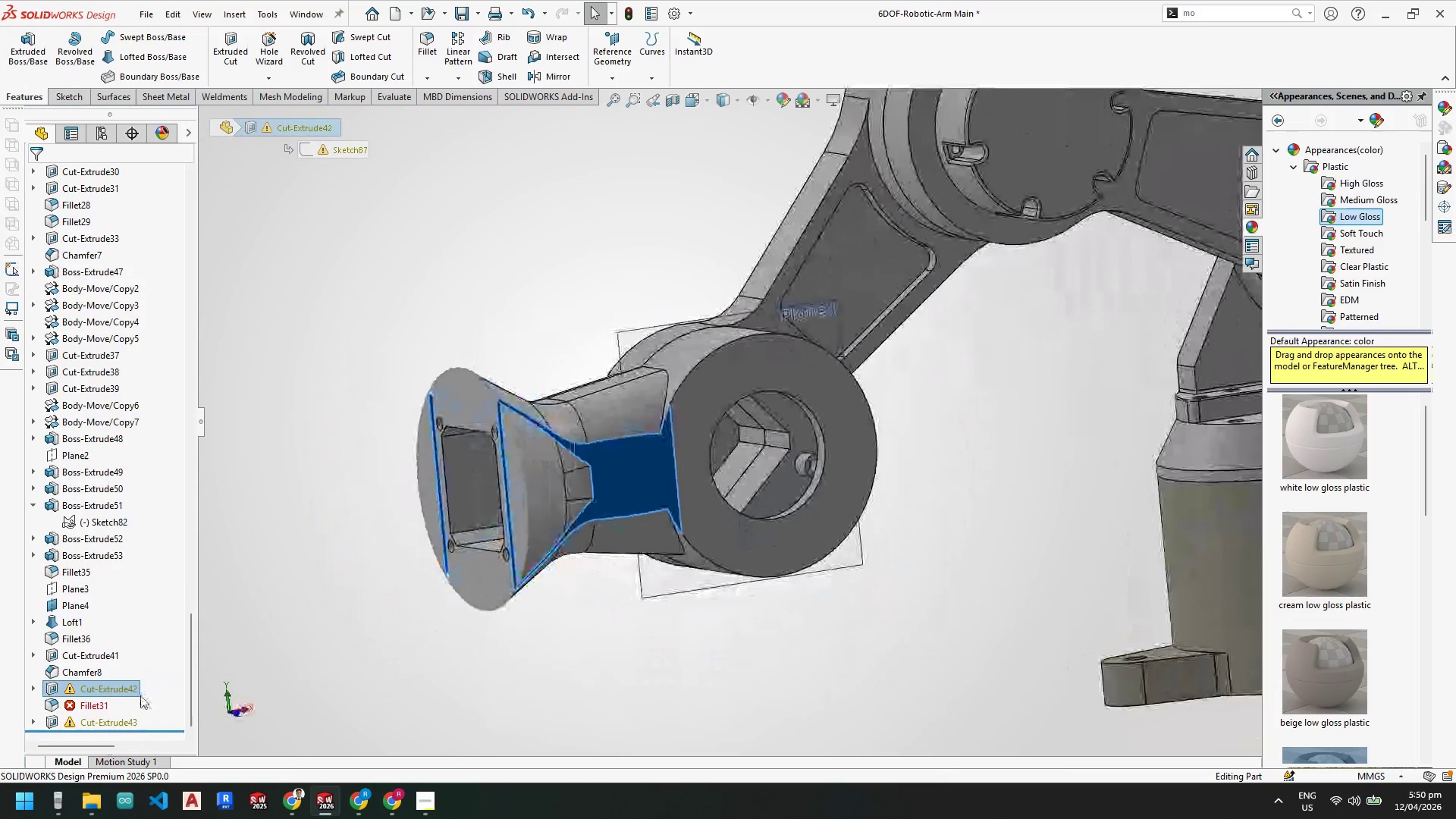 
key(Escape)
 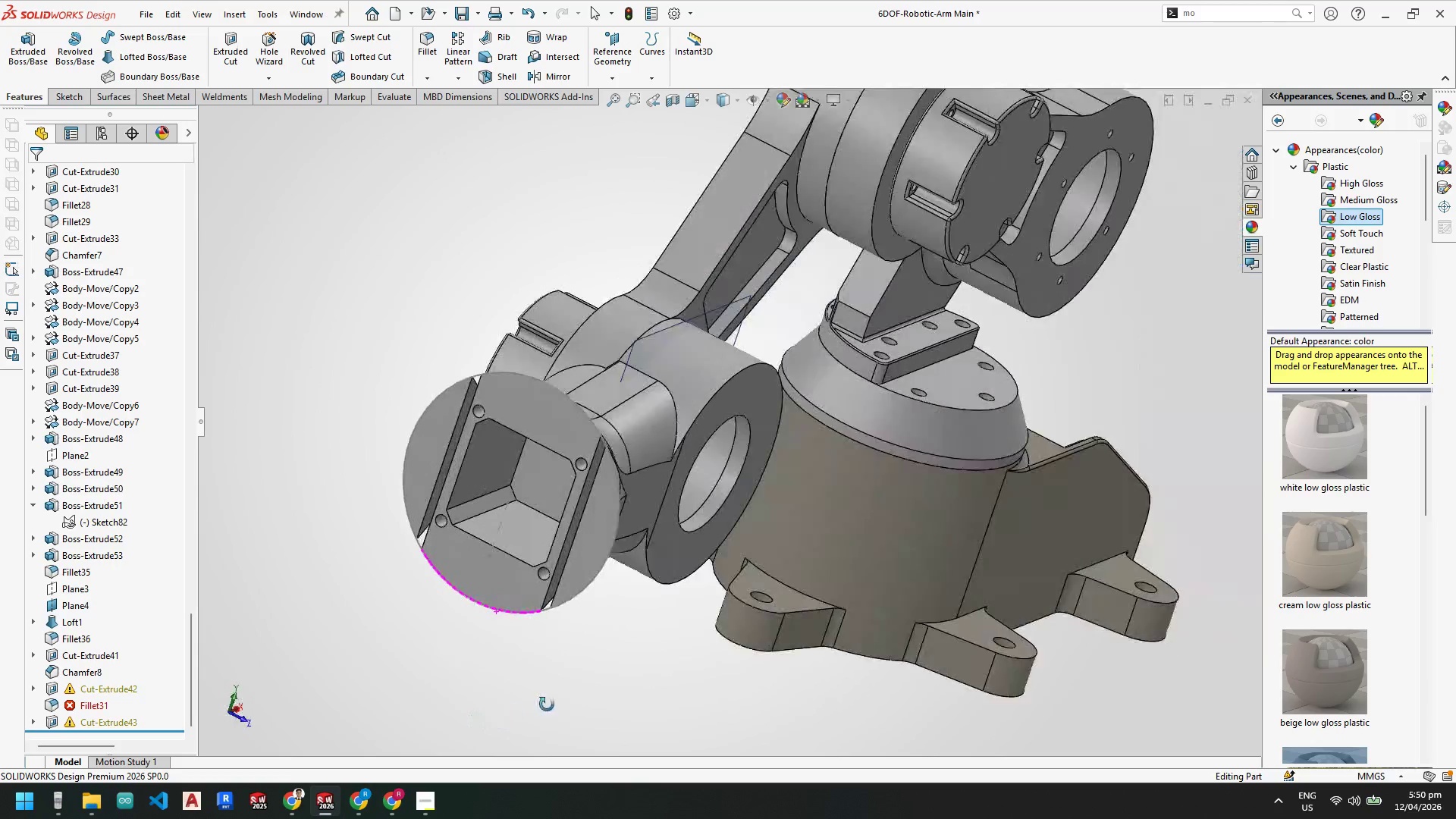 
key(Escape)
 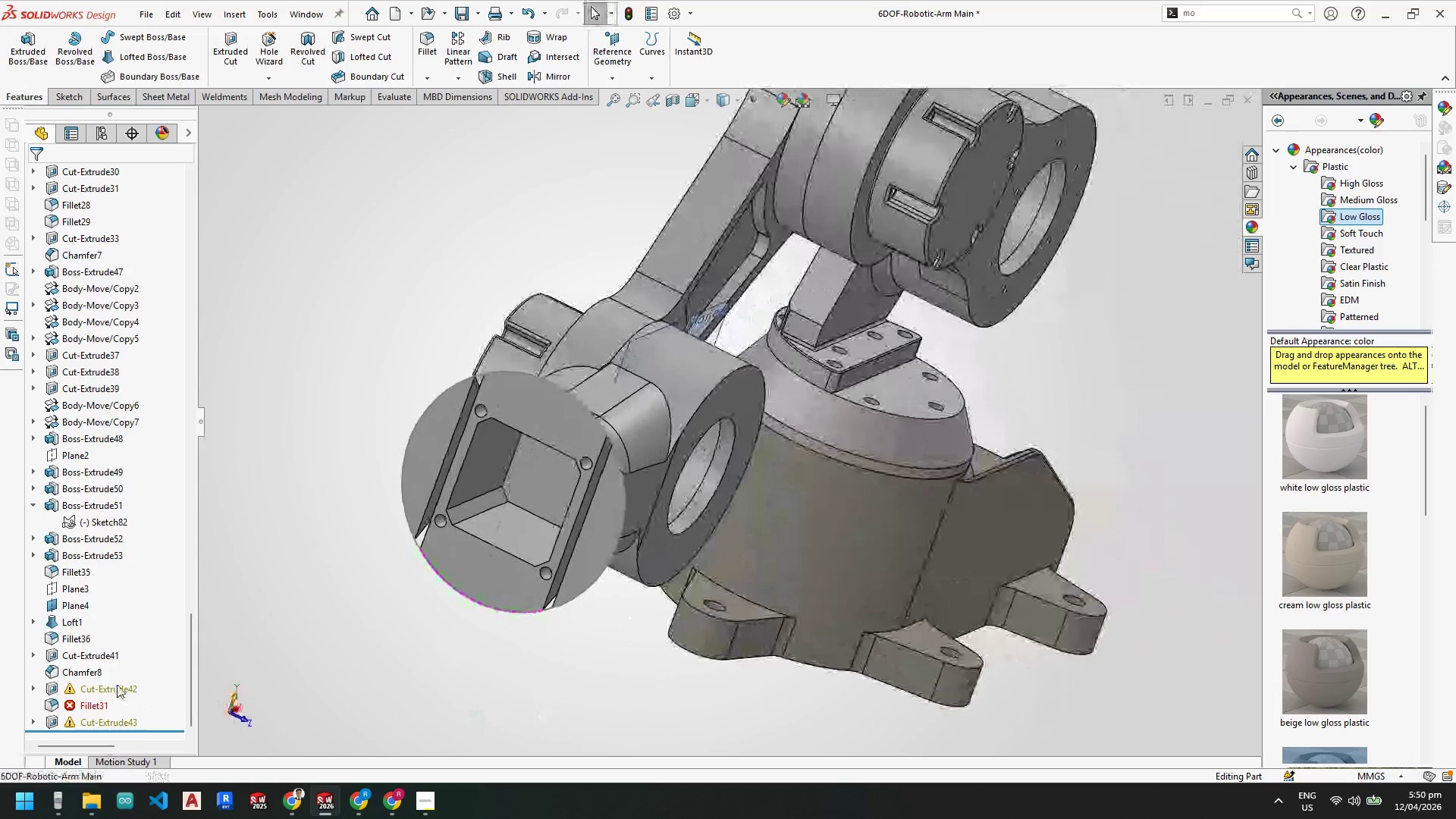 
left_click([117, 685])
 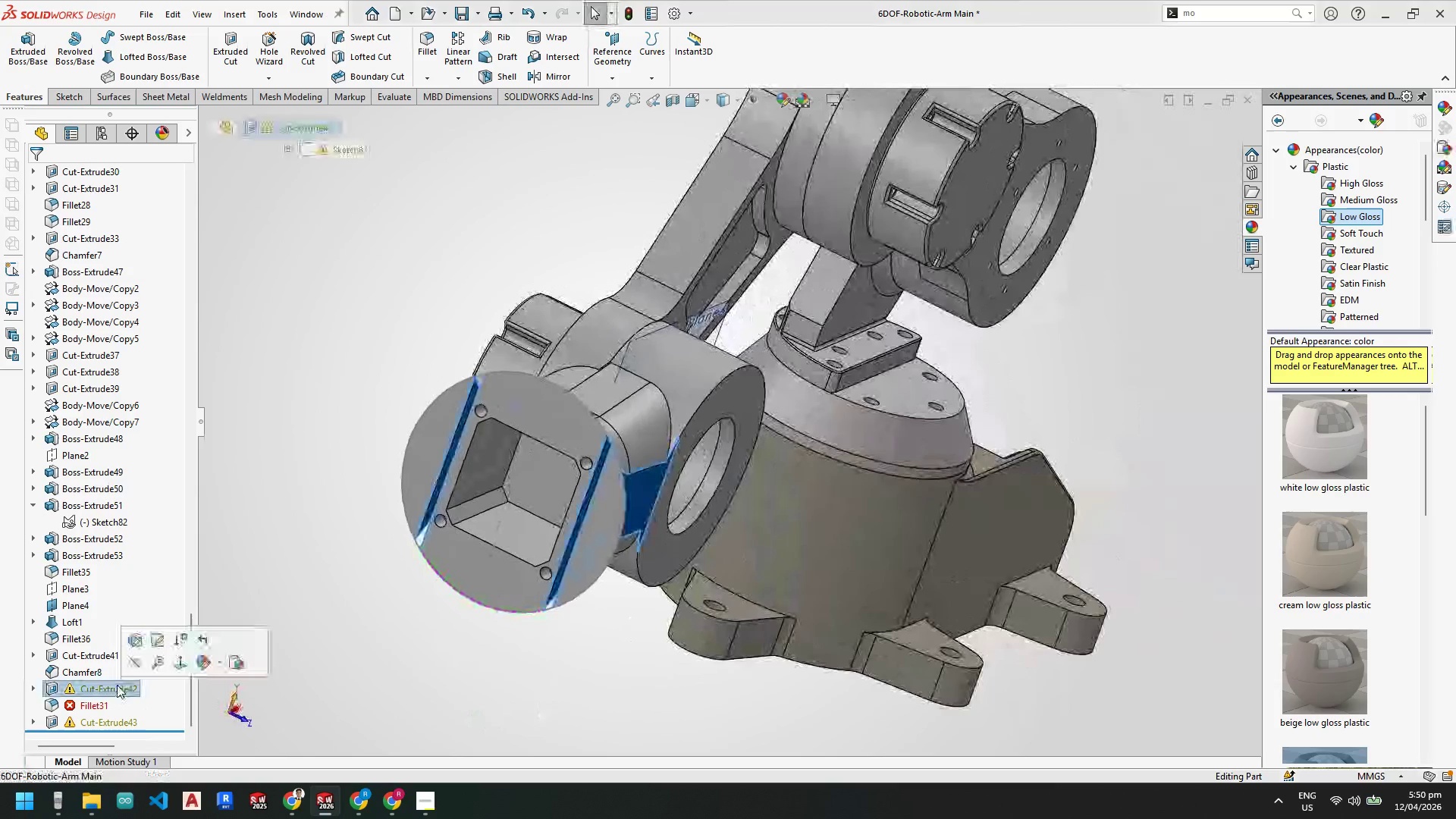 
key(Delete)
 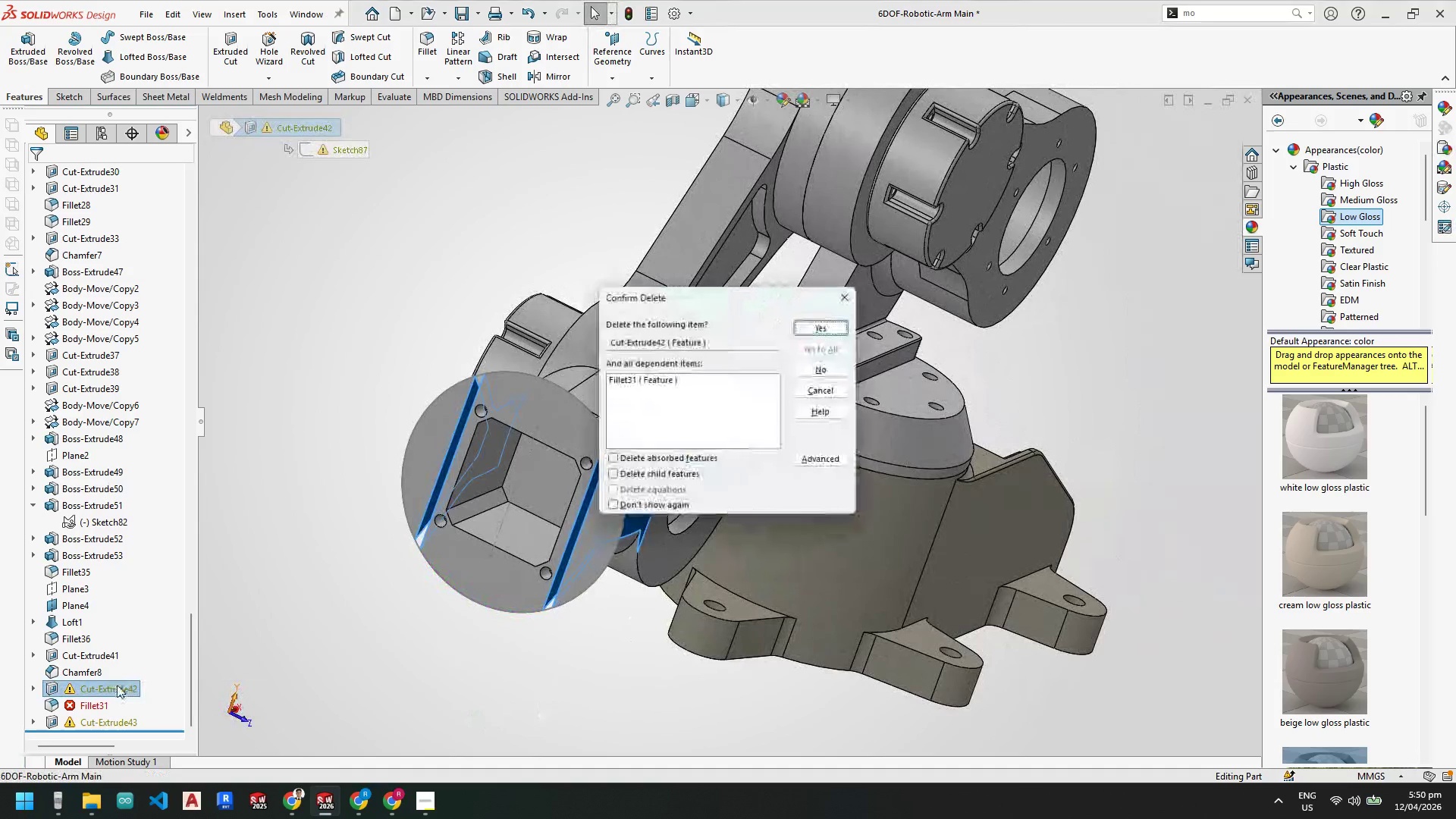 
key(Enter)
 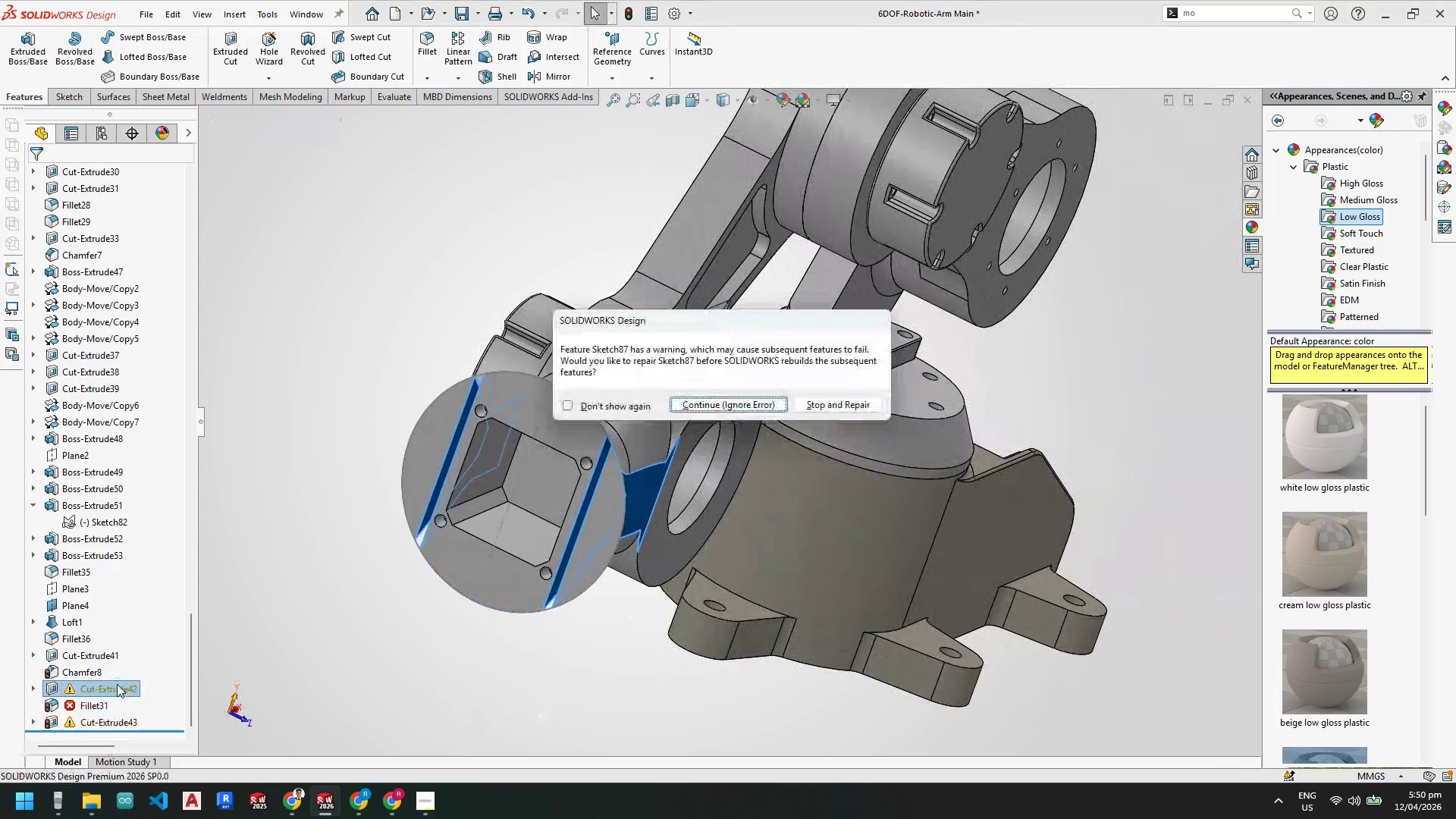 
key(Enter)
 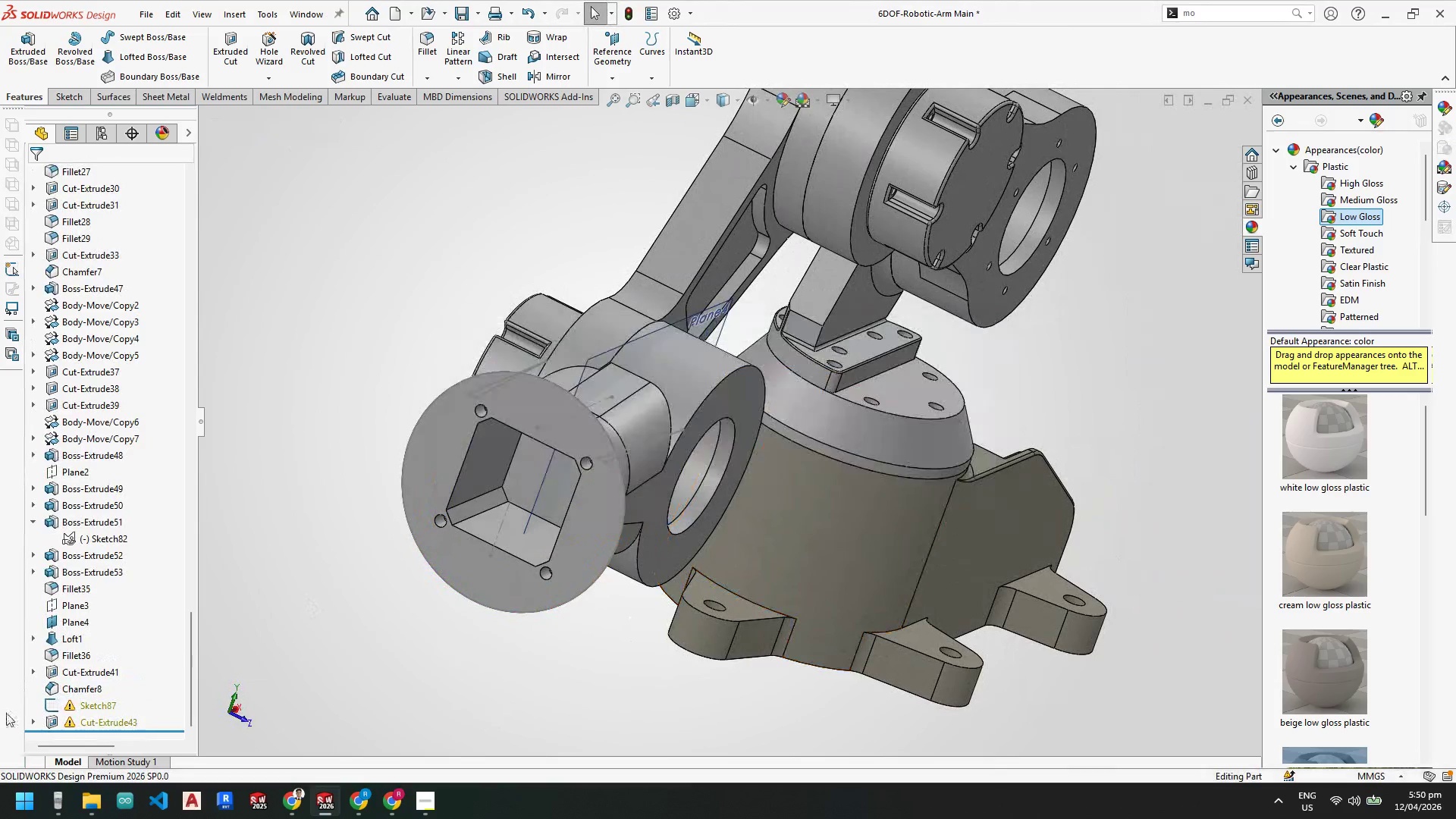 
left_click([67, 705])
 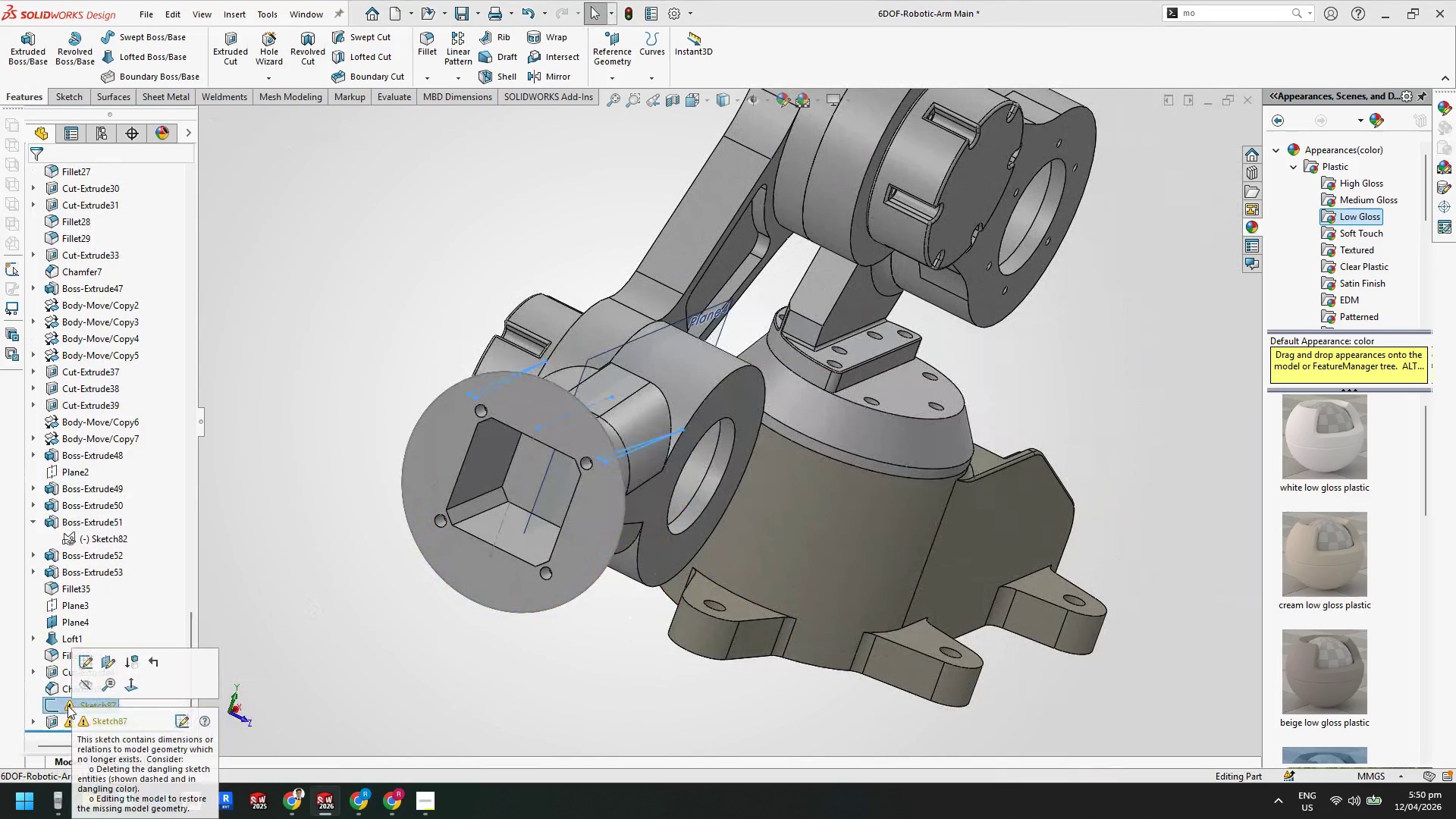 
key(Delete)
 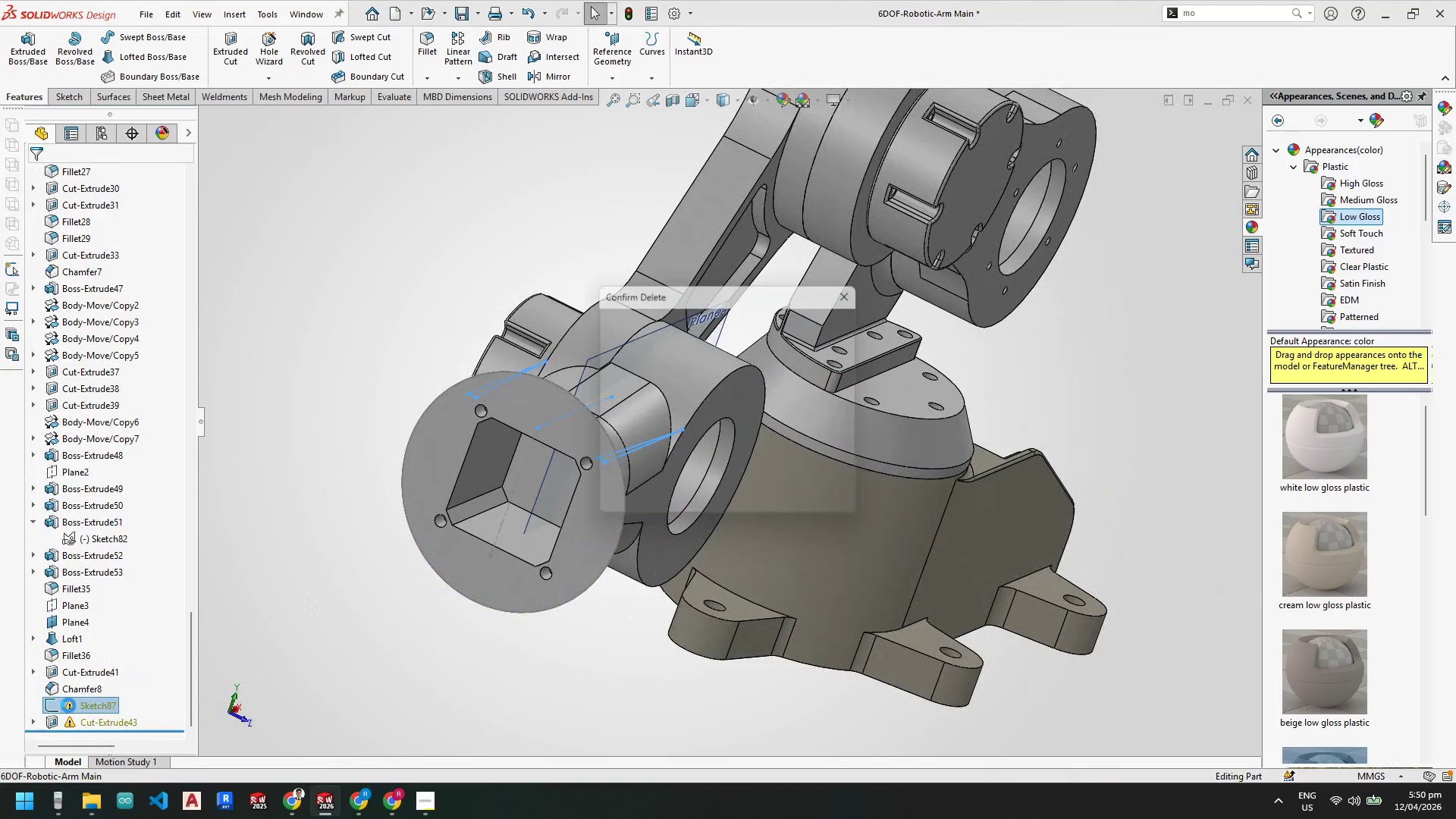 
key(Enter)
 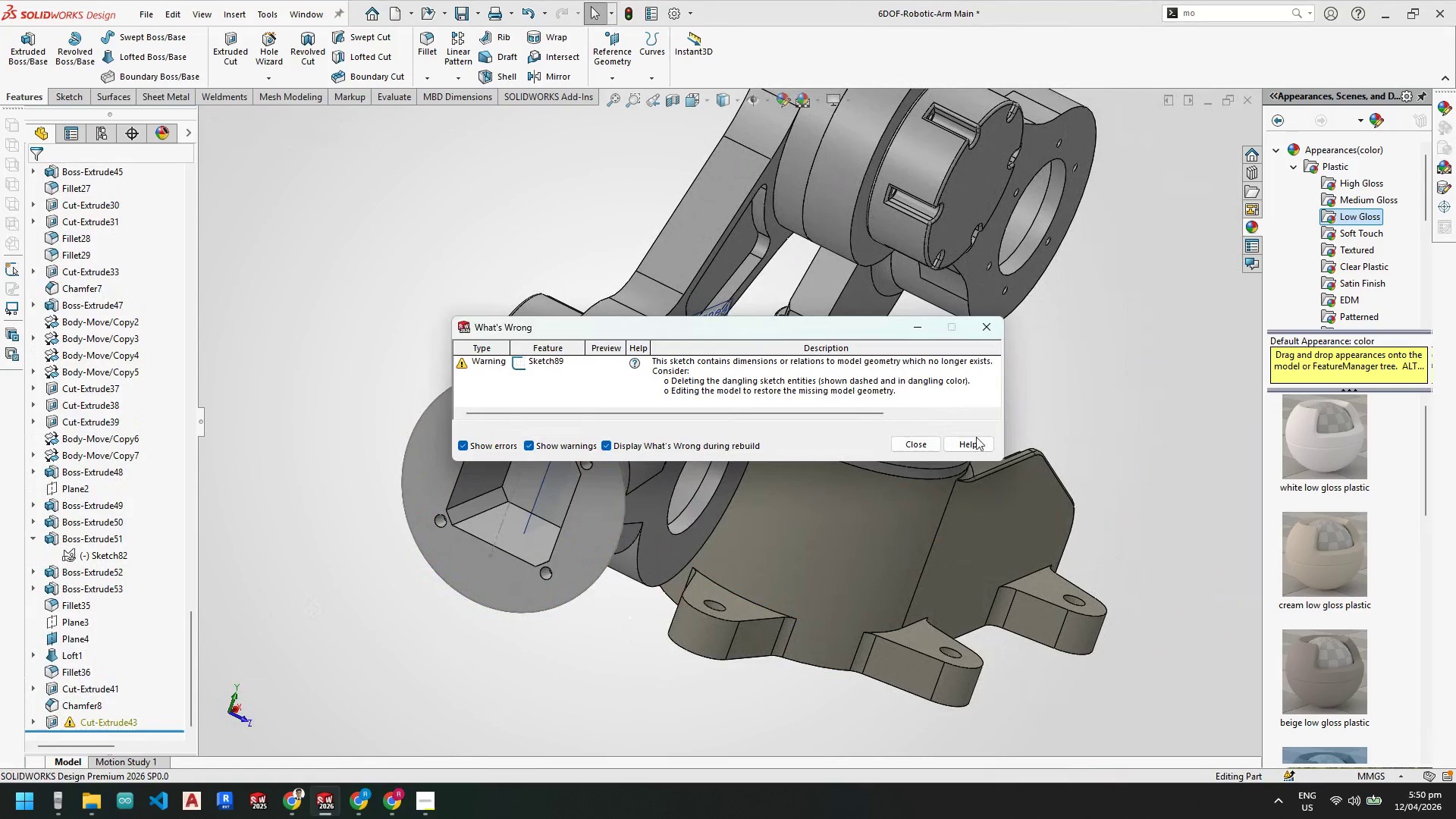 
left_click([927, 448])
 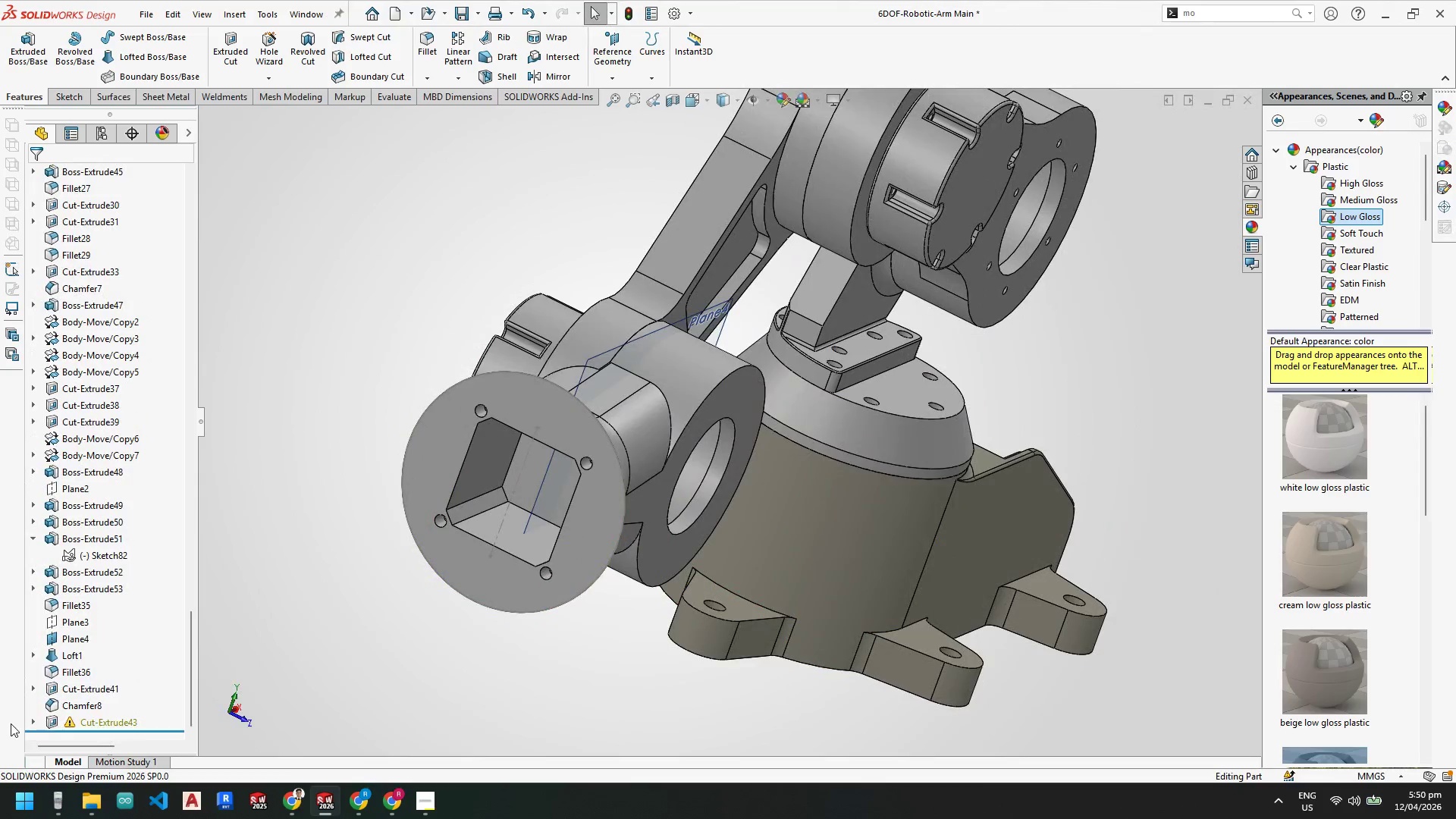 
left_click([29, 721])
 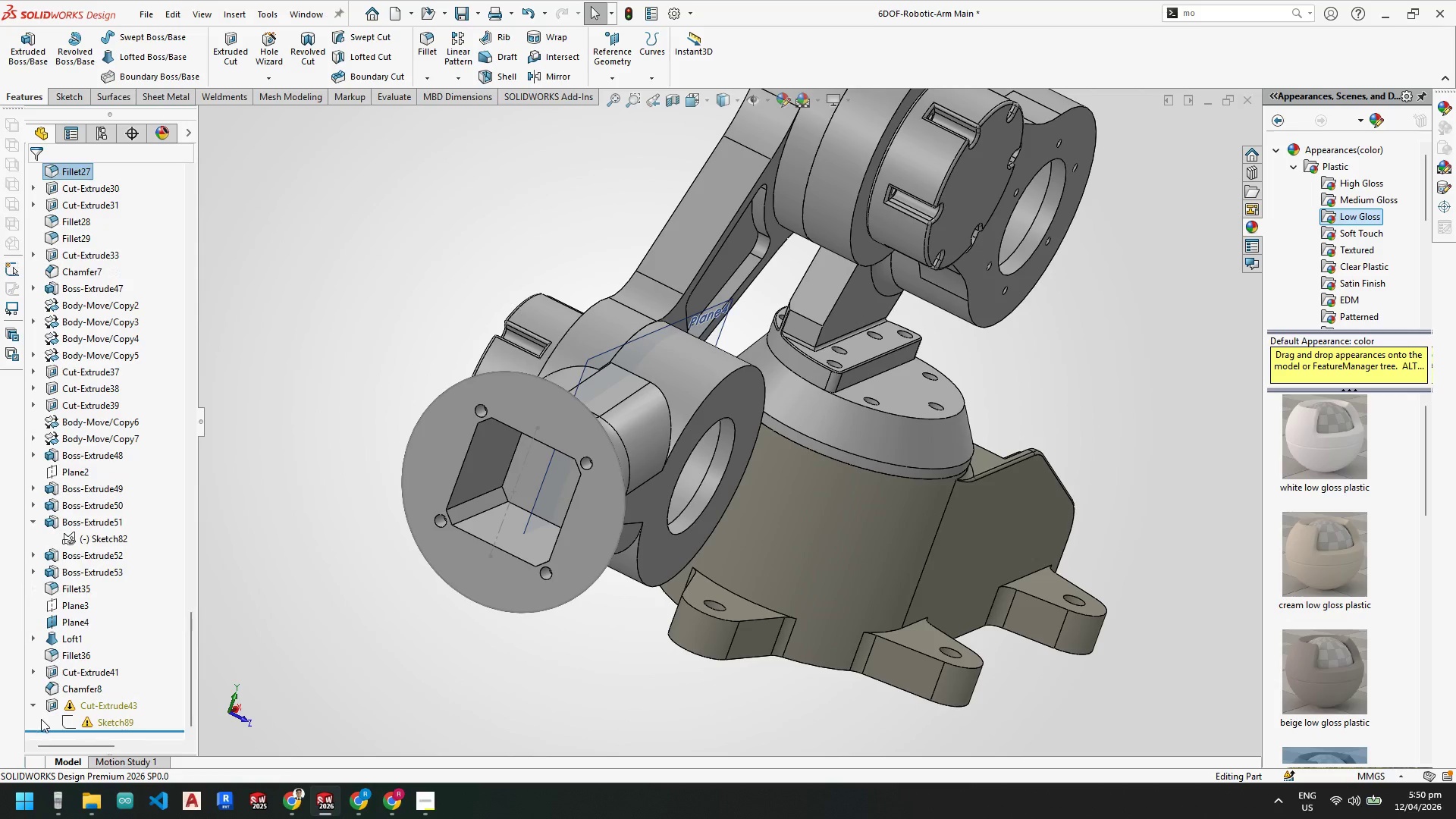 
double_click([108, 720])
 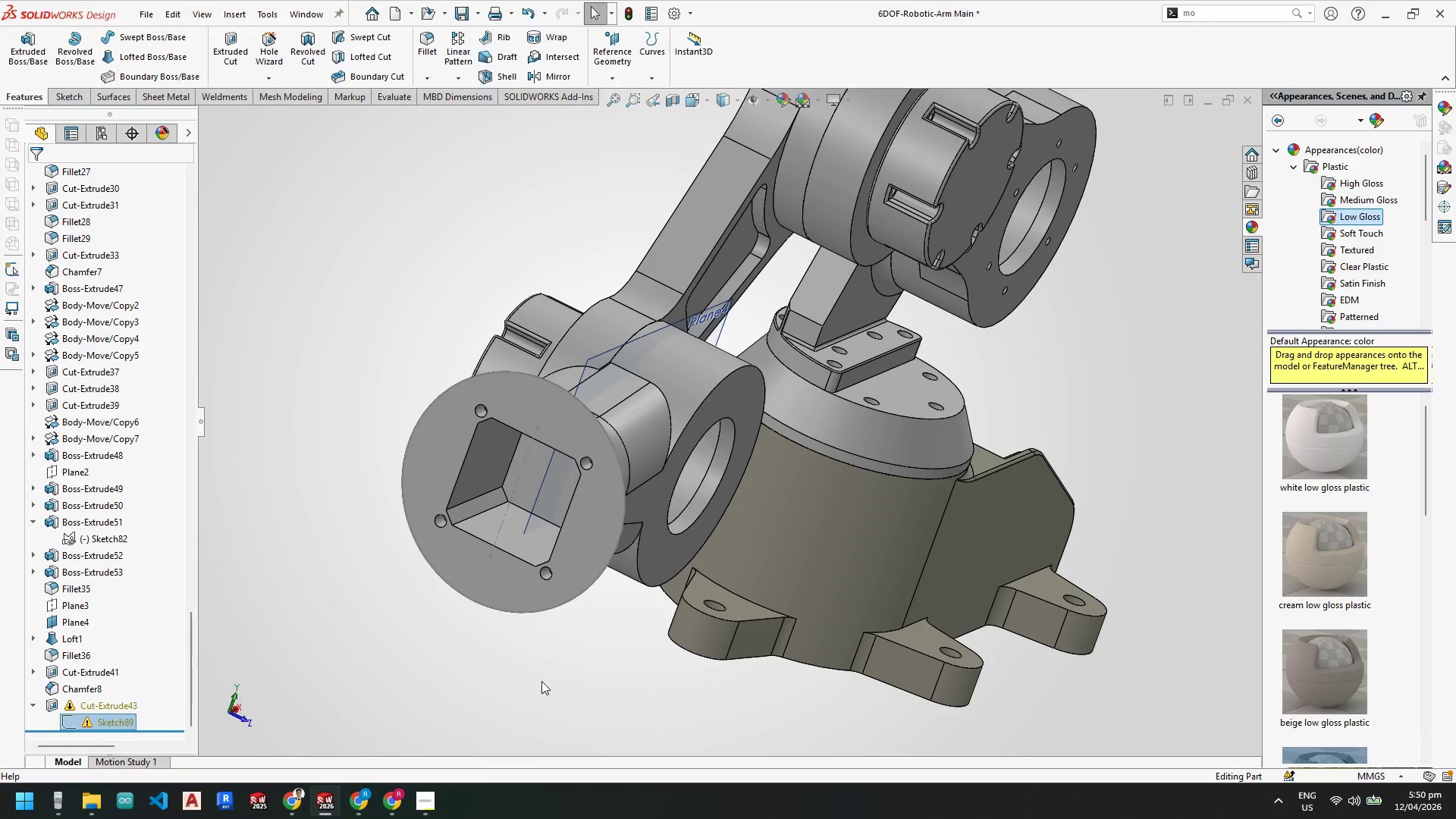 
scroll: coordinate [571, 693], scroll_direction: up, amount: 3.0
 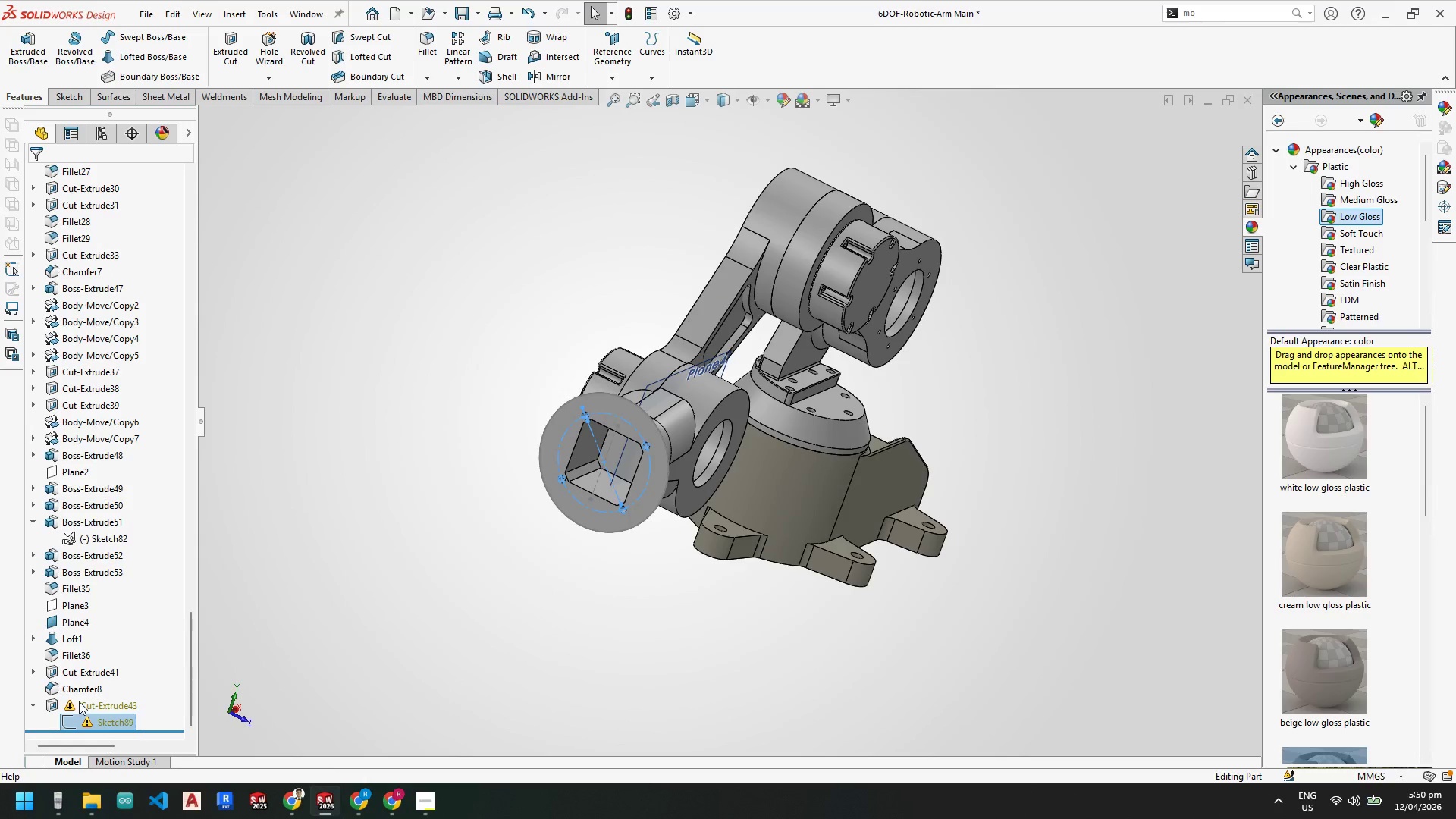 
left_click([103, 705])
 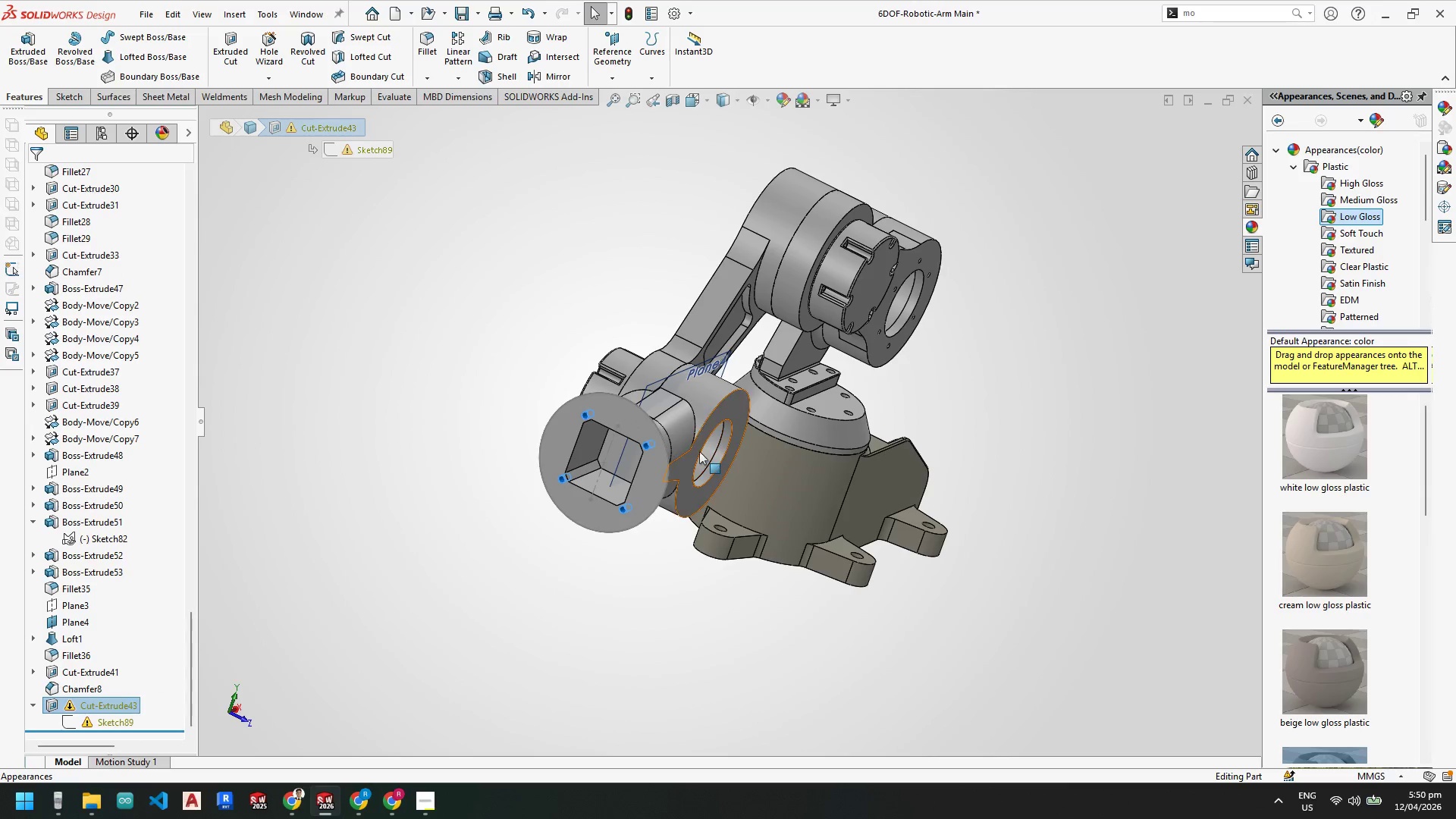 
left_click([106, 721])
 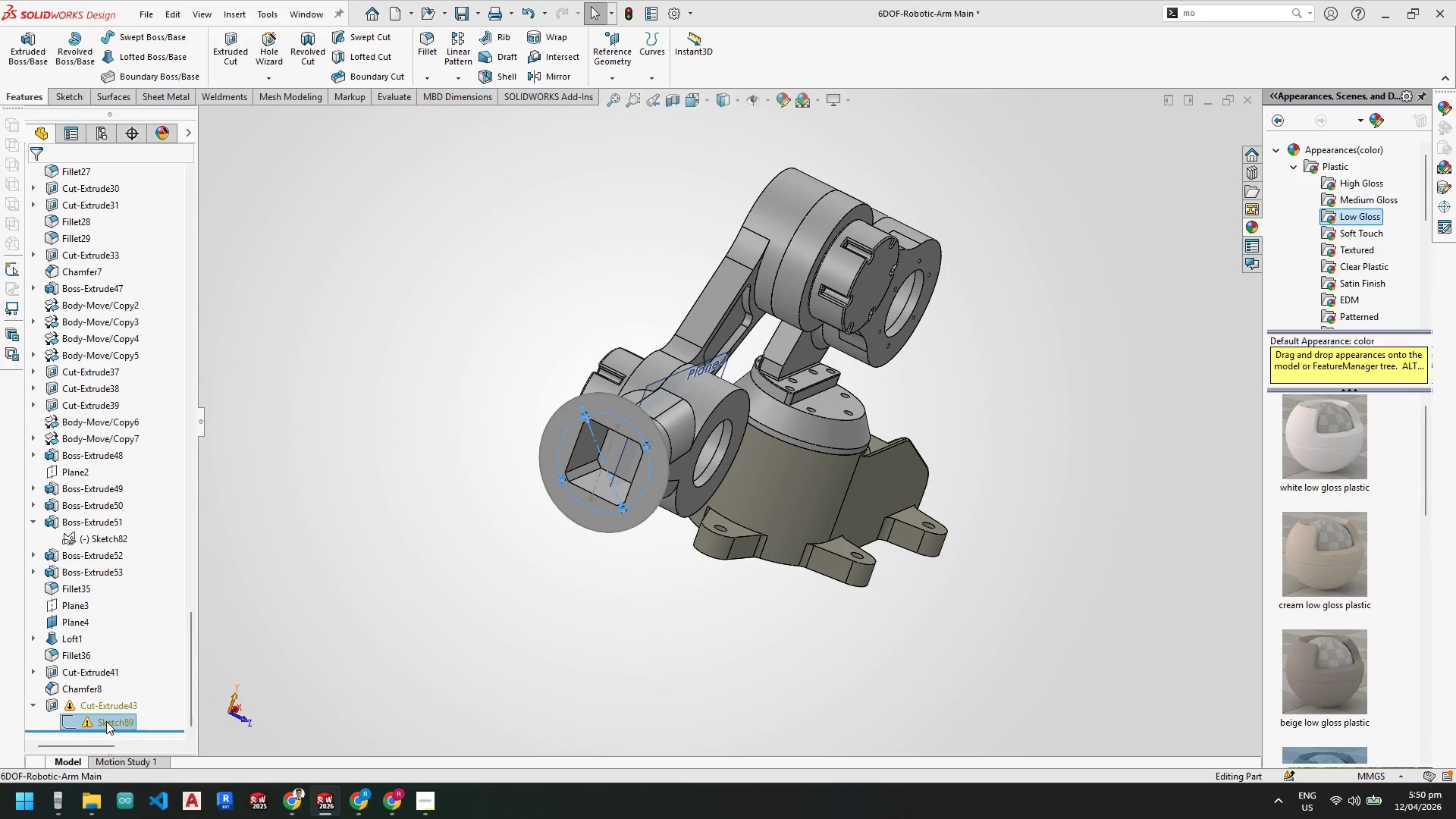 
right_click([106, 721])
 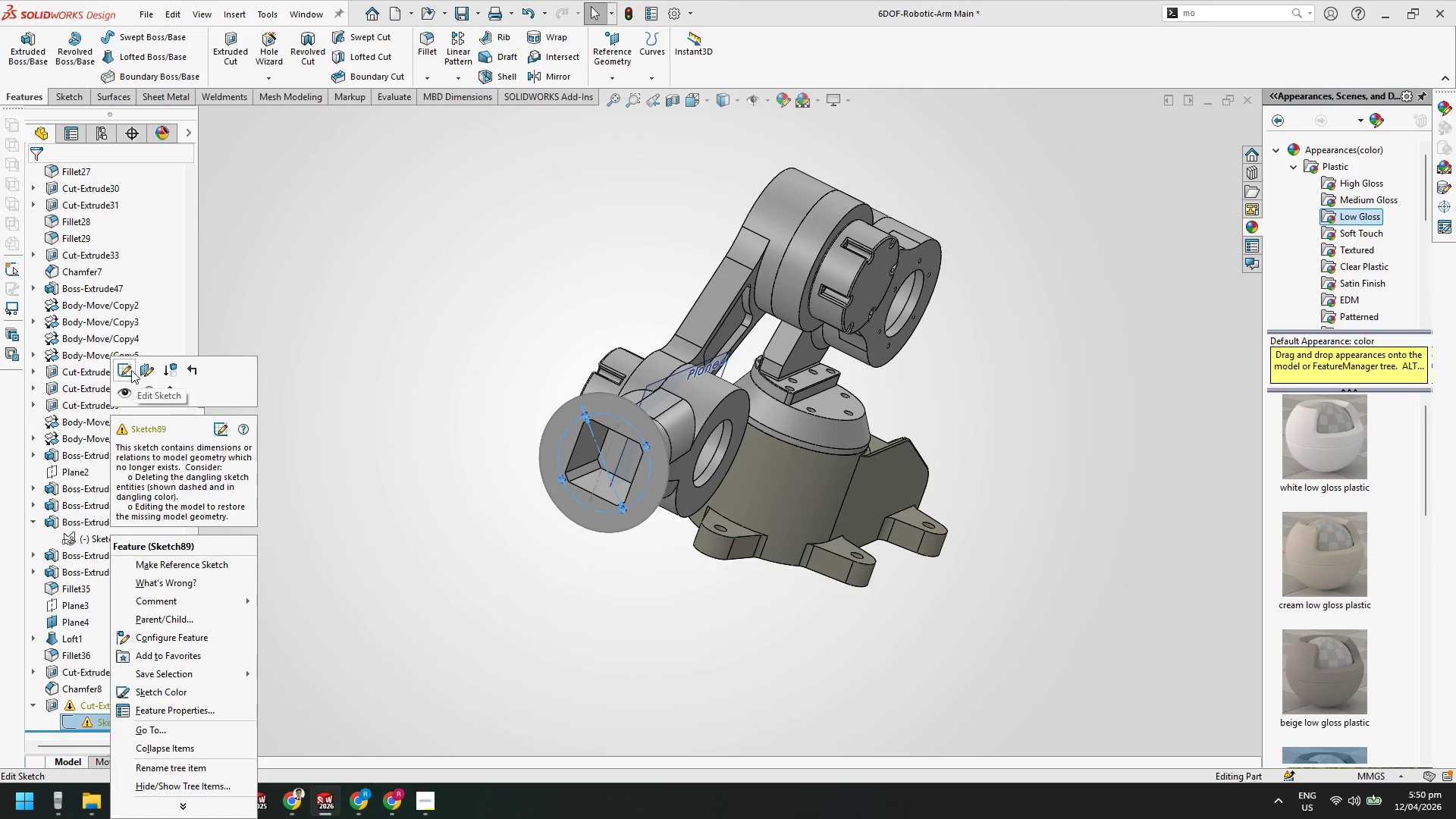 
left_click([125, 373])
 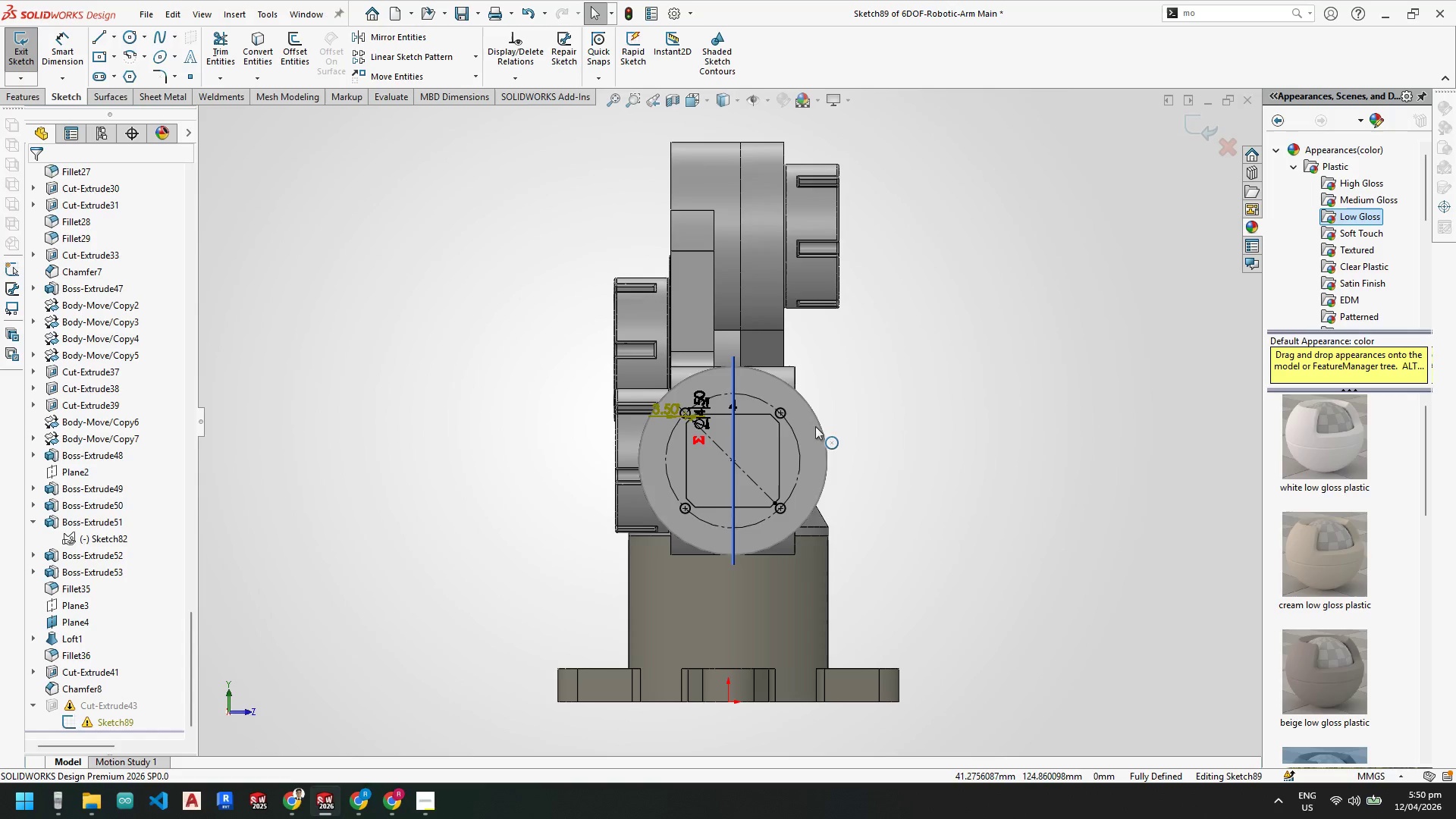 
key(Escape)
 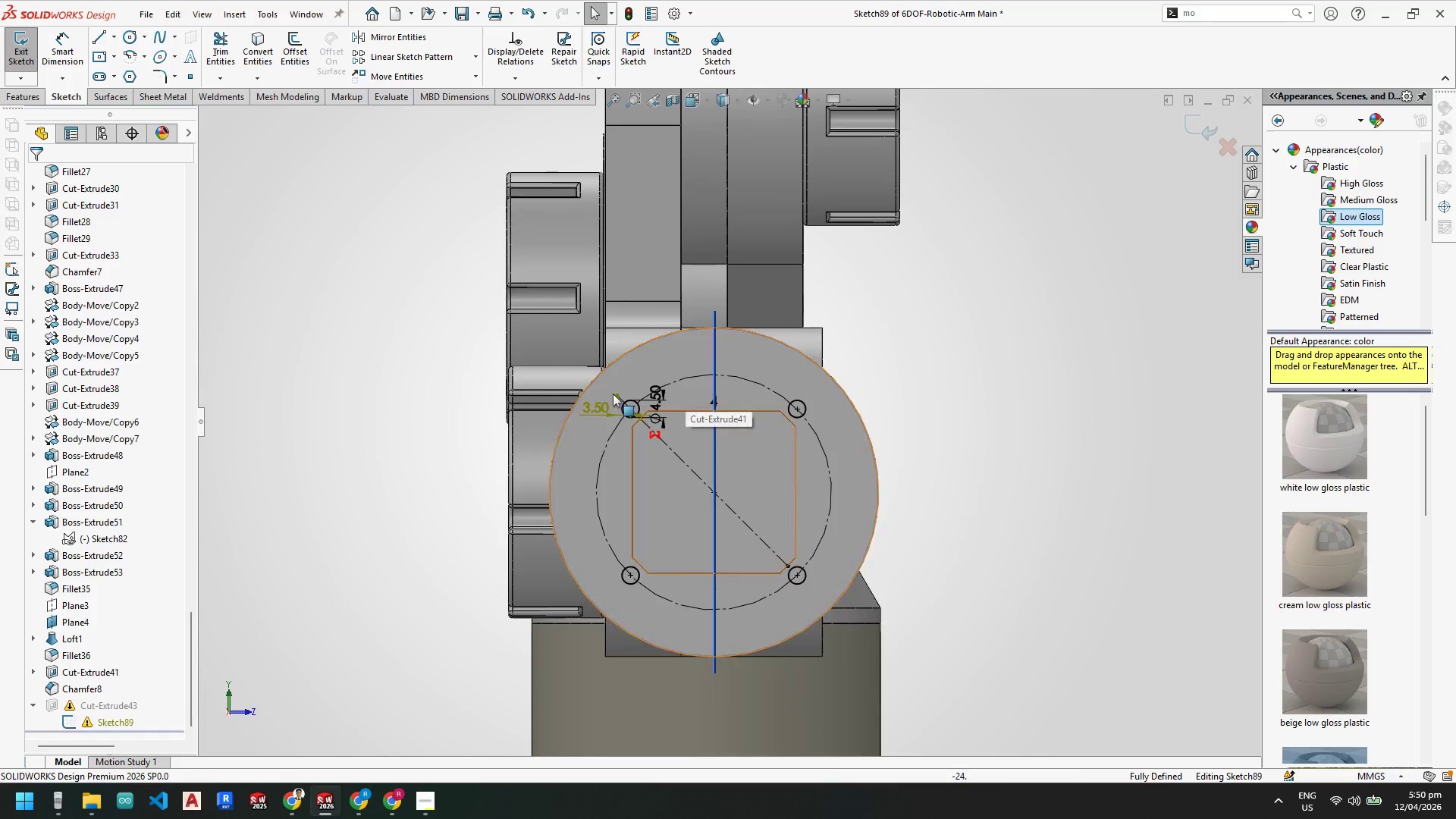 
scroll: coordinate [663, 404], scroll_direction: down, amount: 6.0
 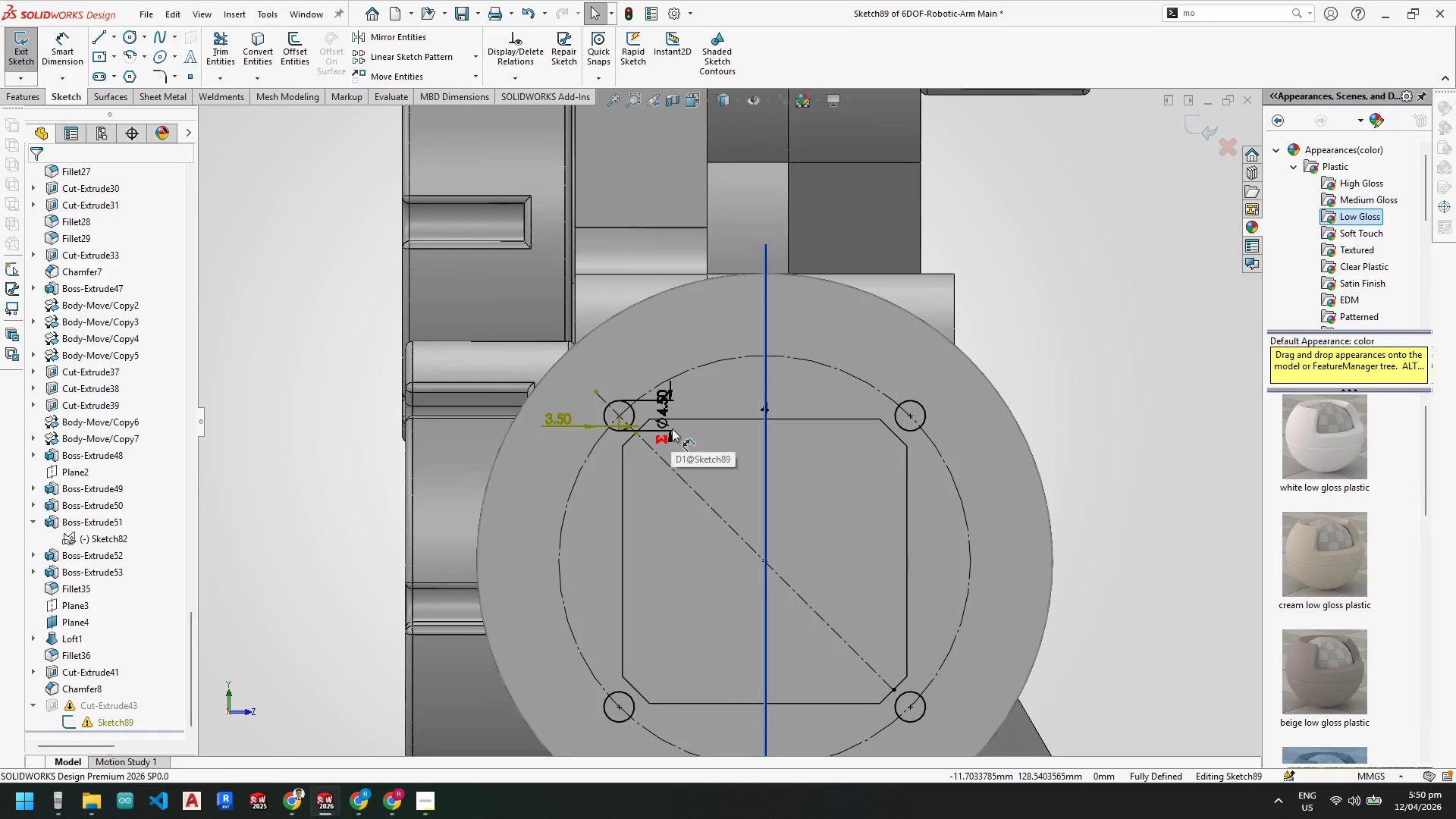 
key(Escape)
 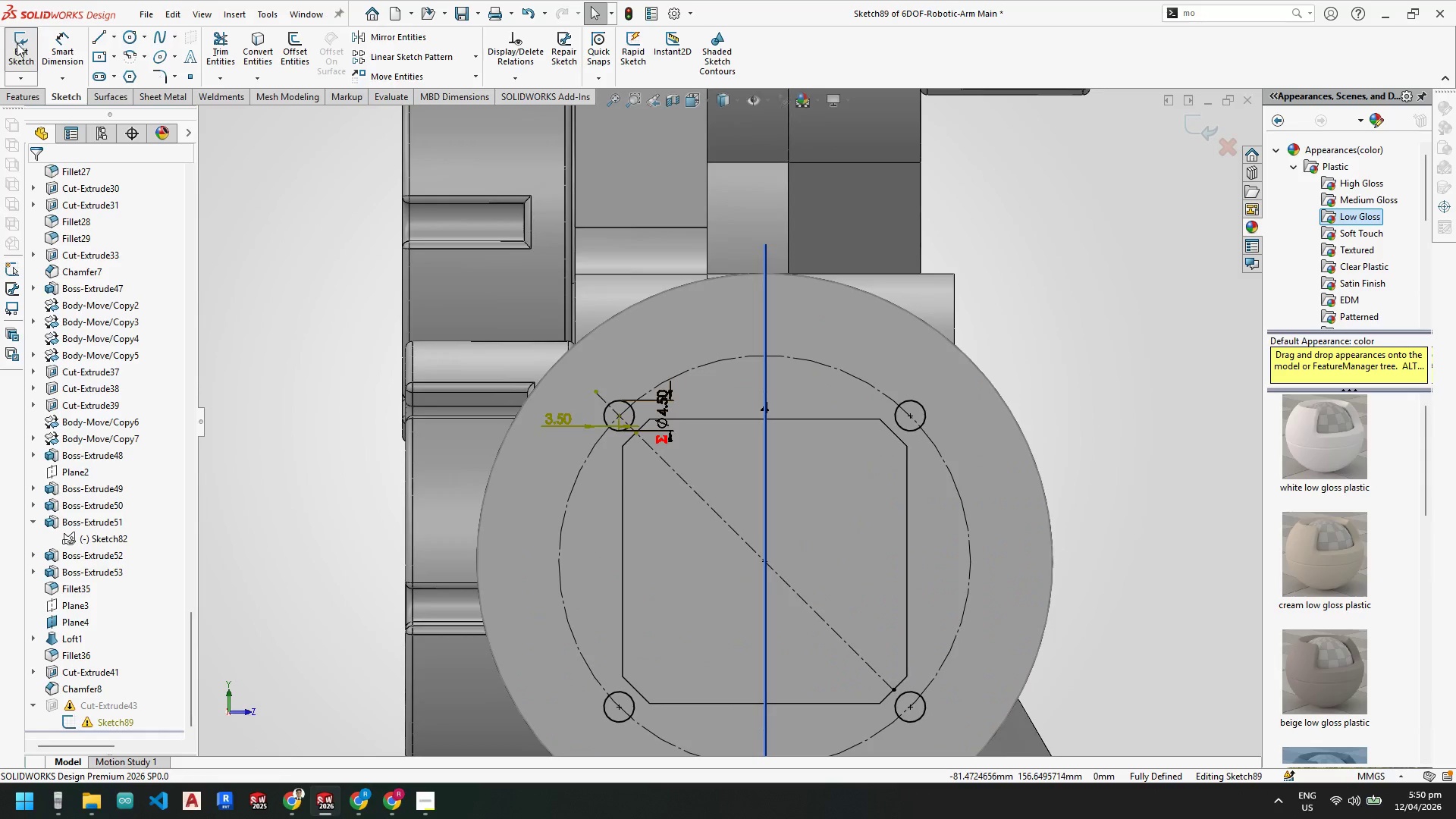 
left_click([17, 43])
 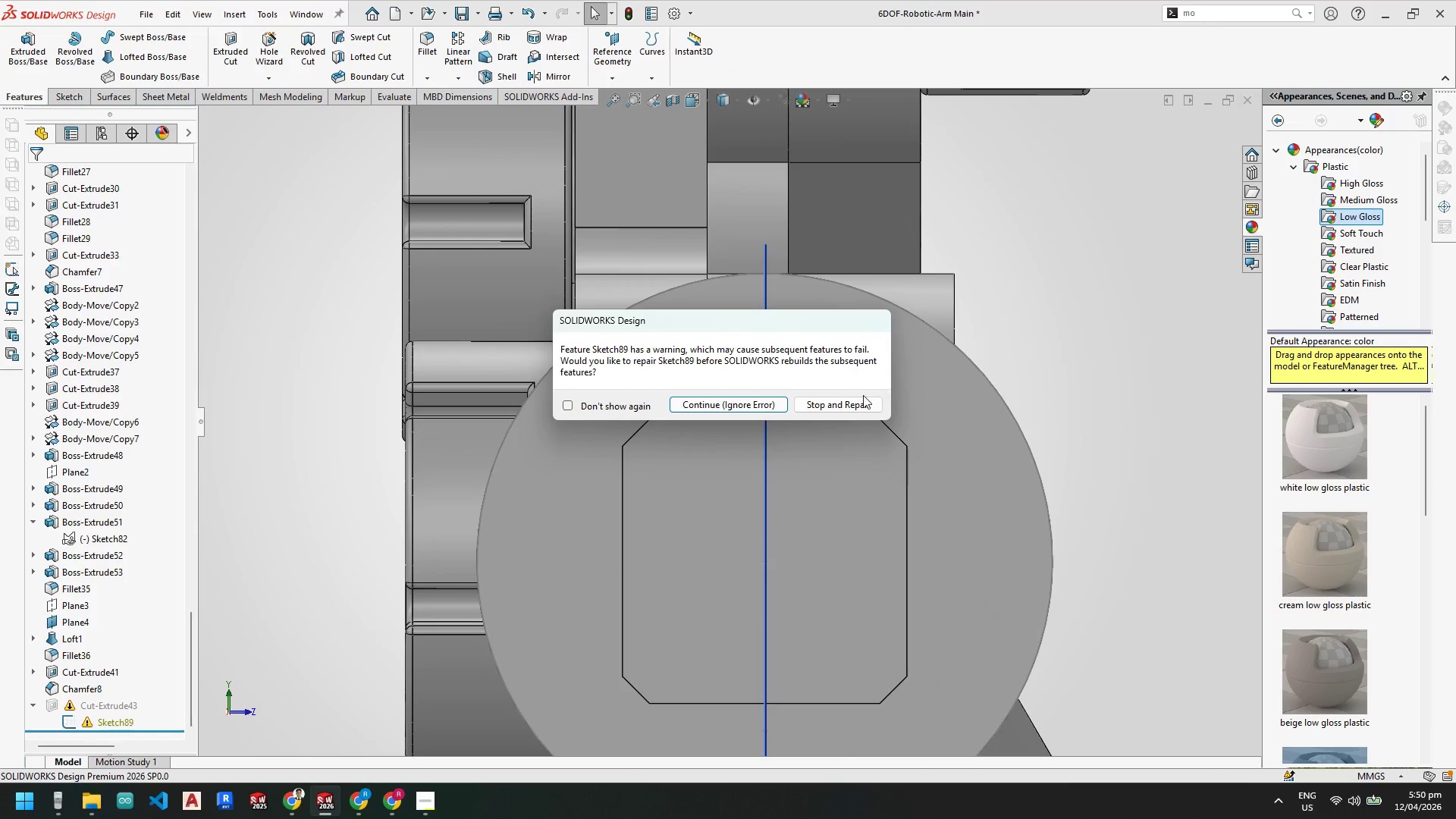 
left_click([849, 407])
 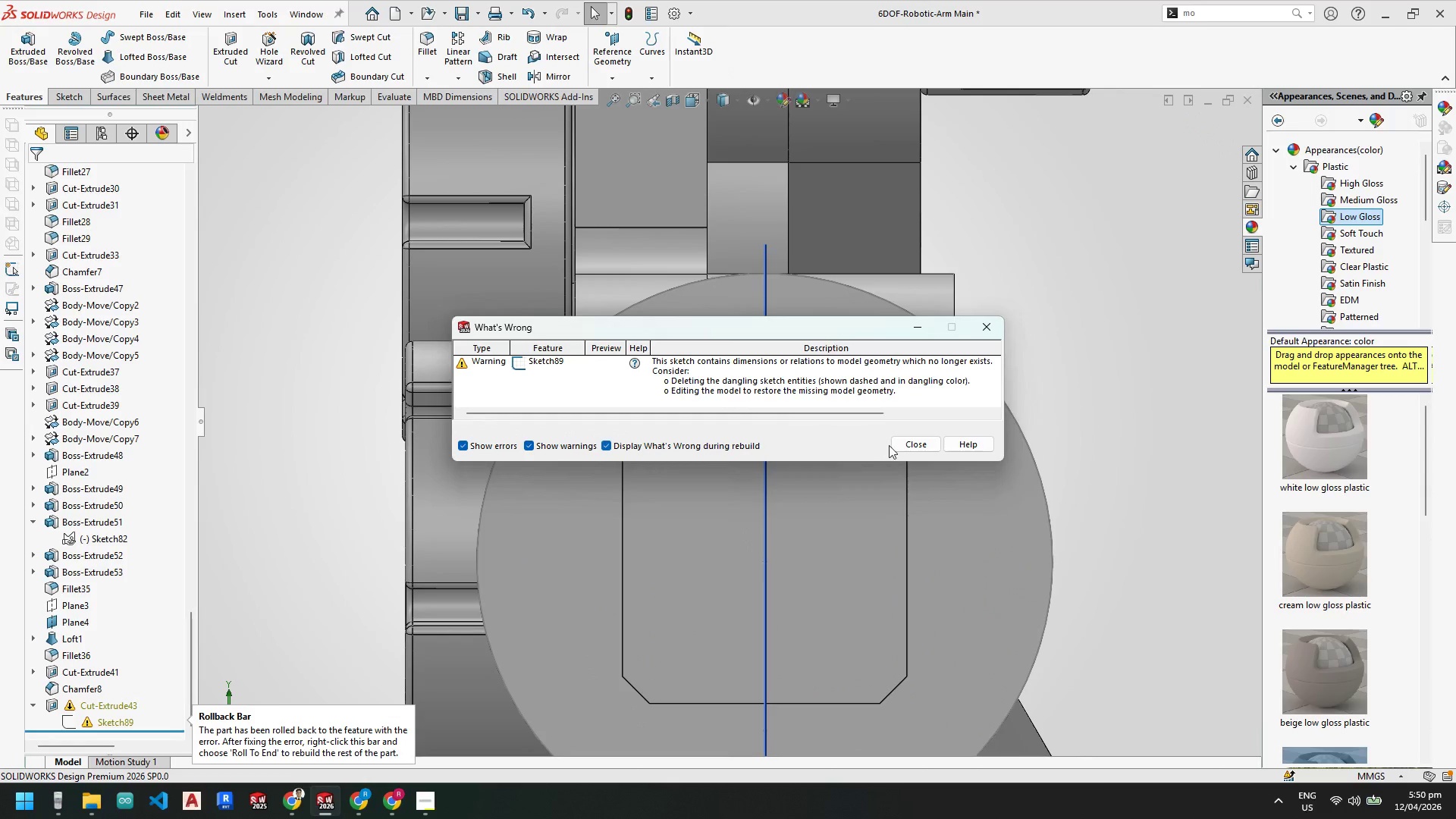 
left_click([918, 445])
 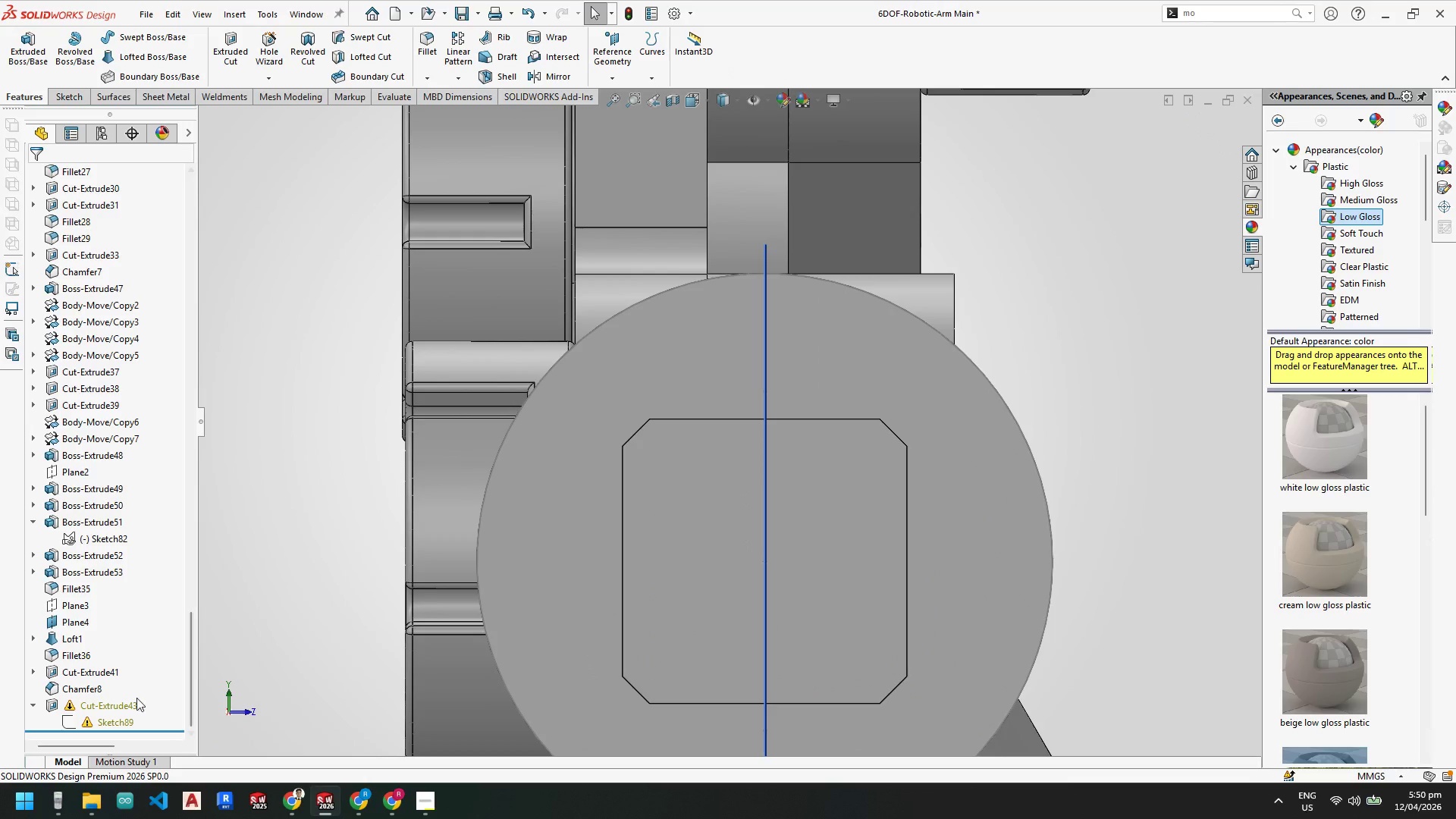 
left_click([133, 706])
 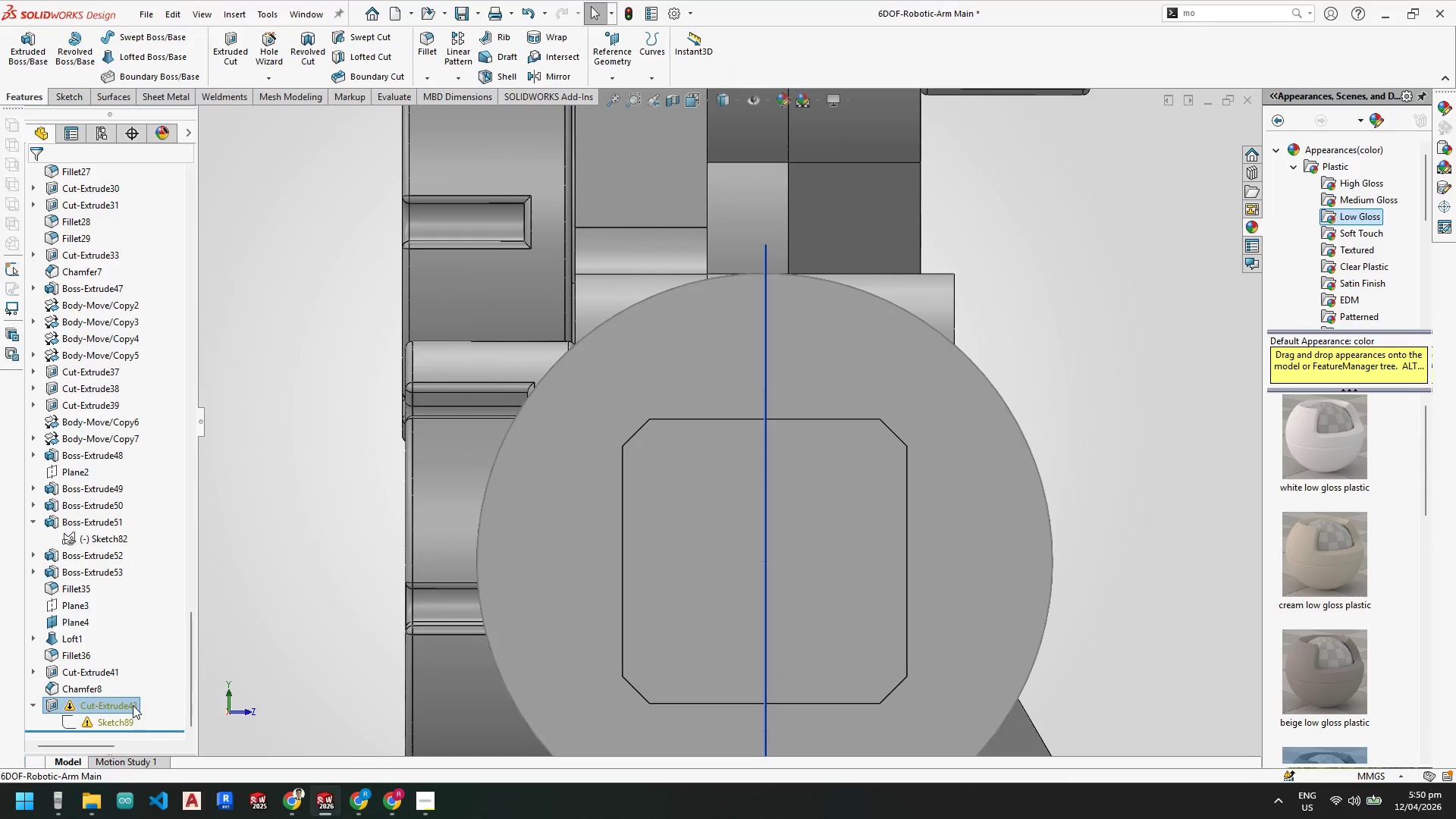 
key(Delete)
 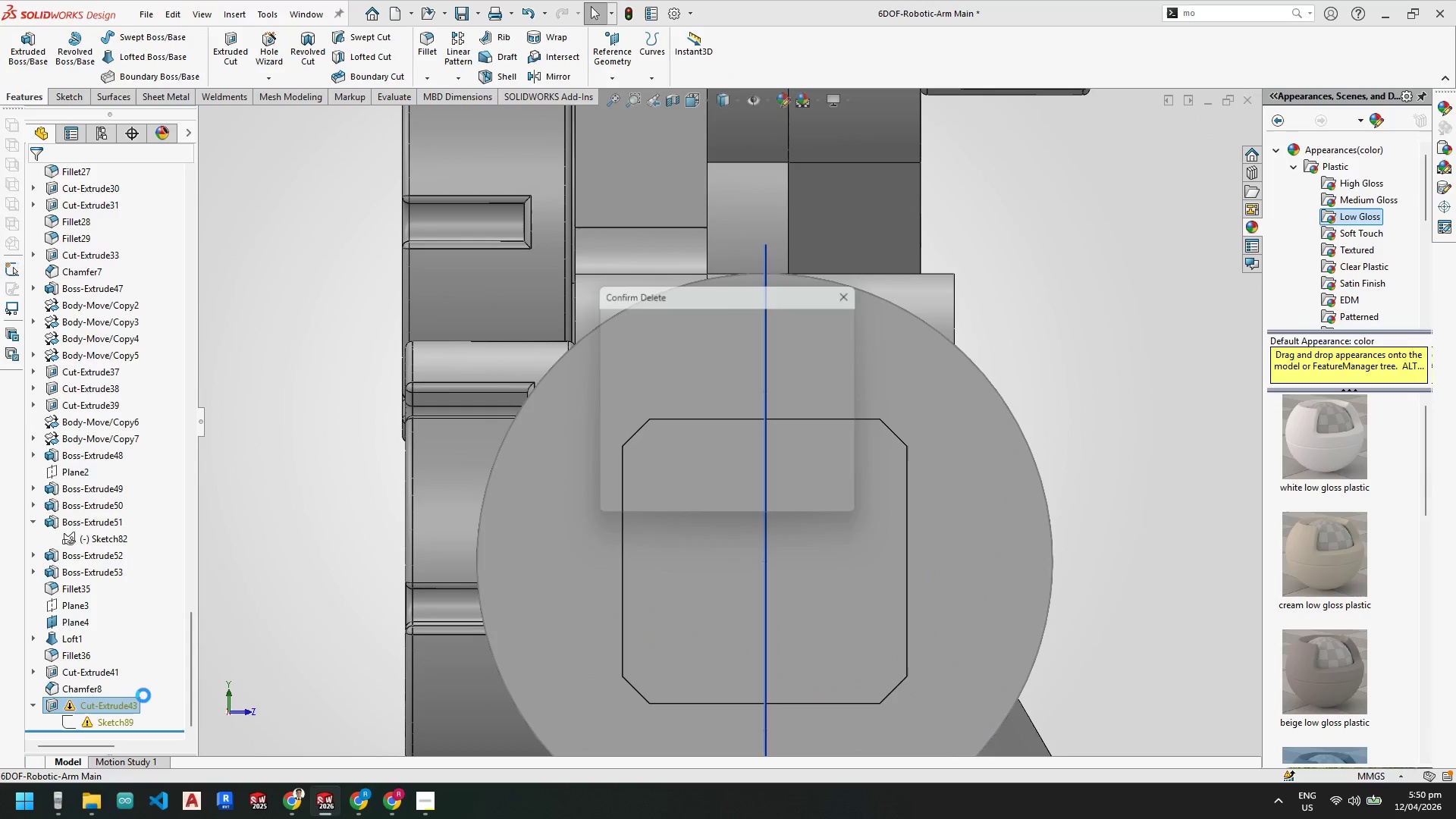 
key(Enter)
 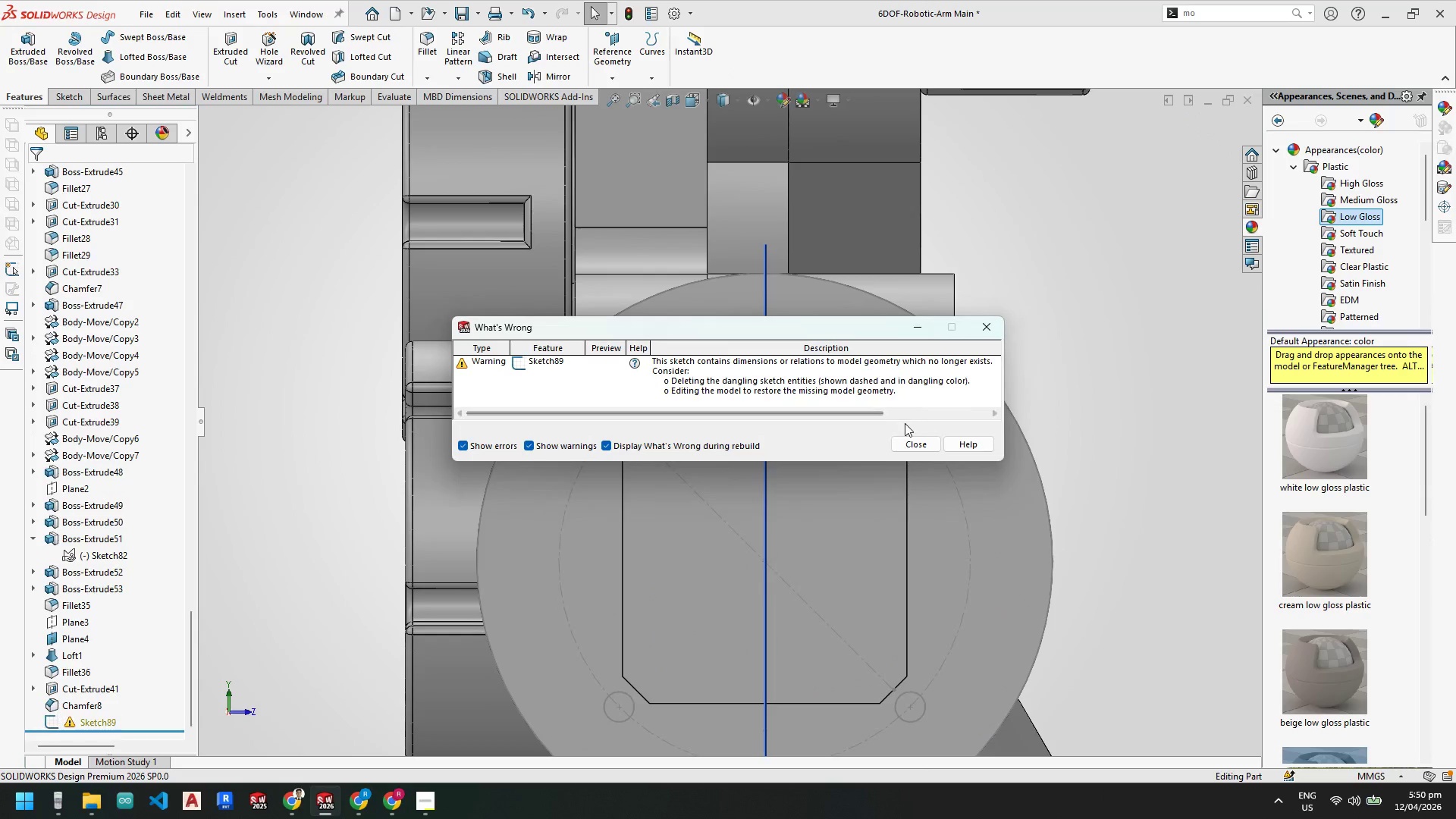 
left_click([908, 440])
 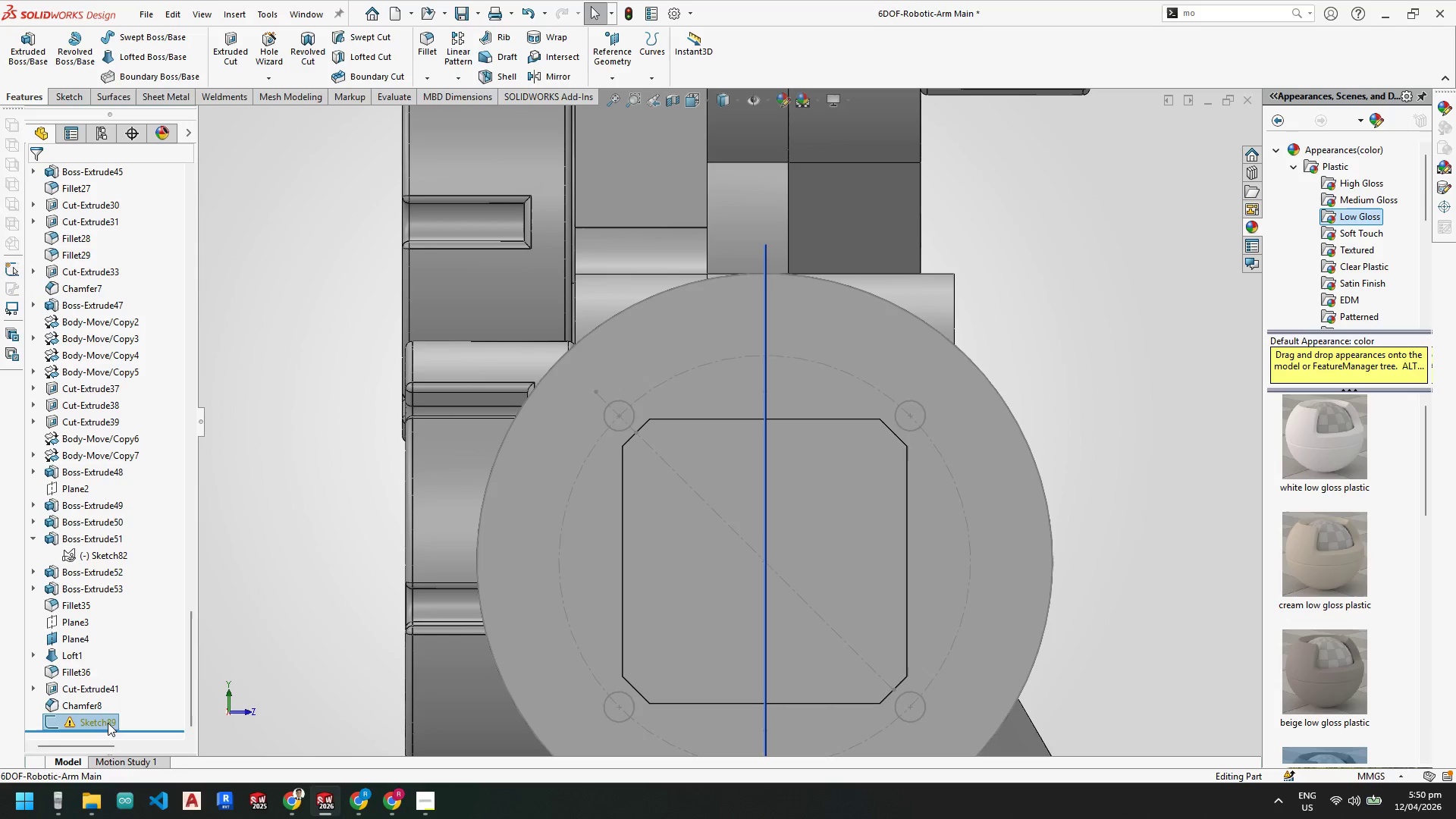 
key(Delete)
 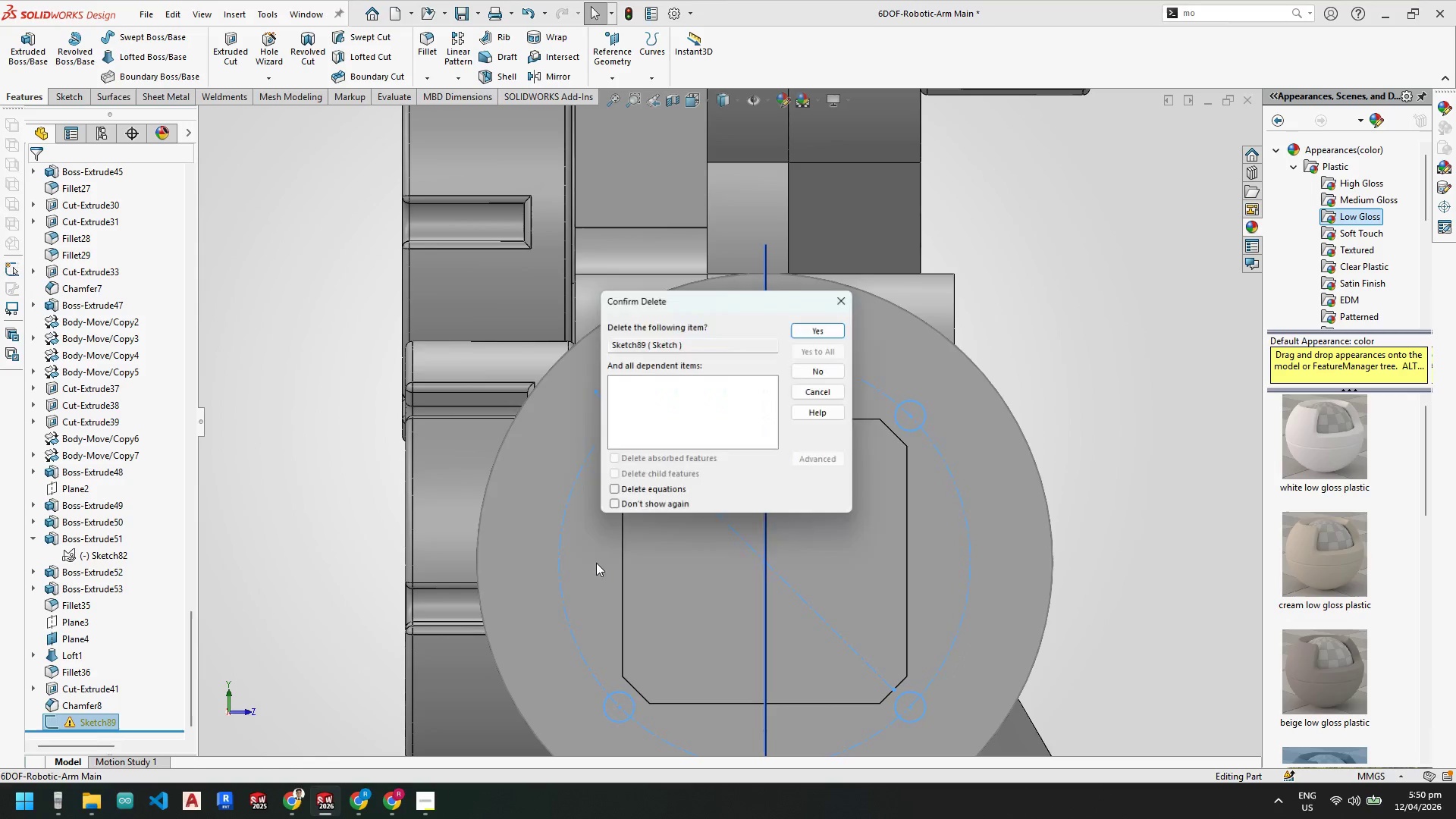 
key(Enter)
 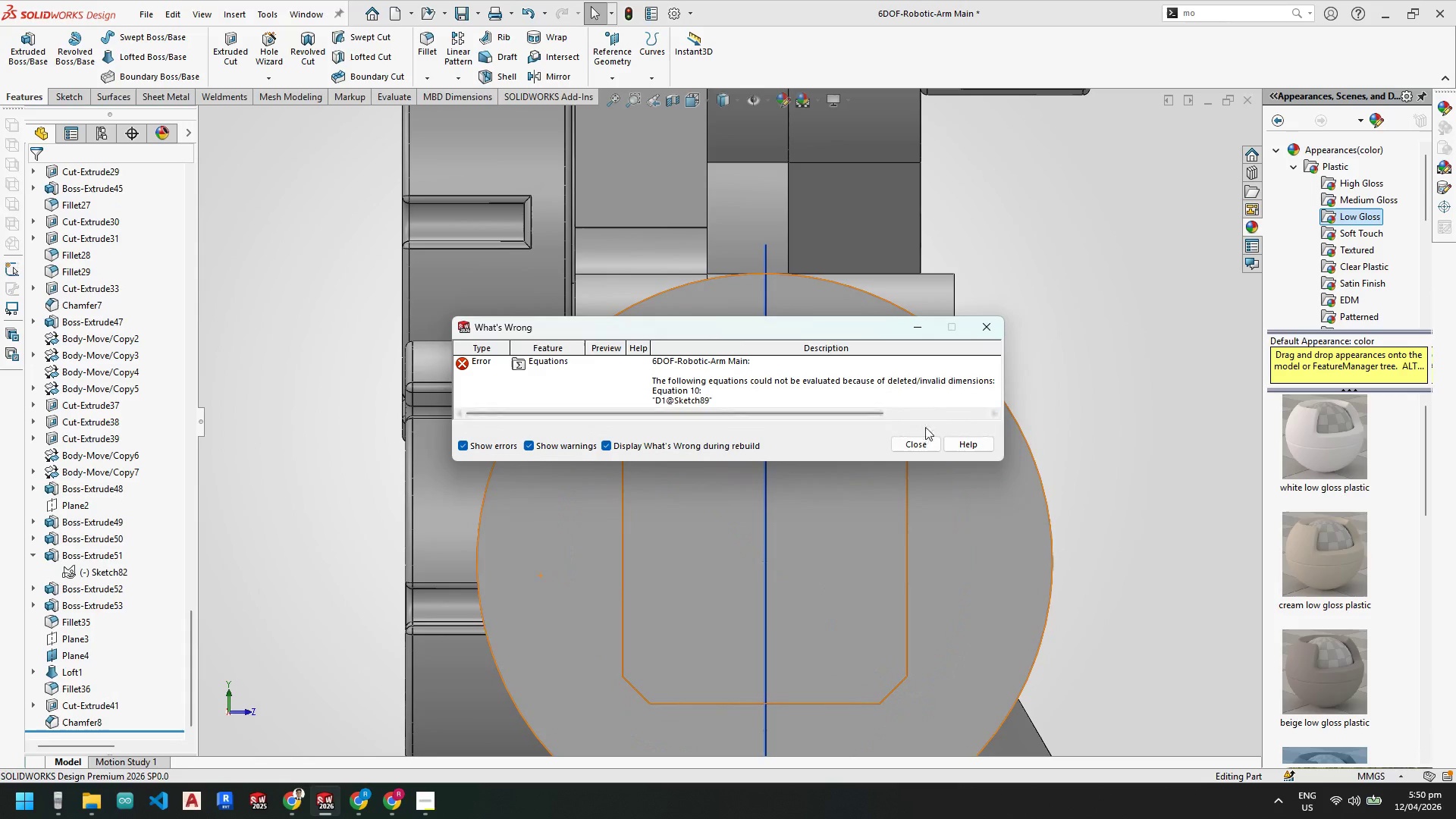 
left_click([918, 446])
 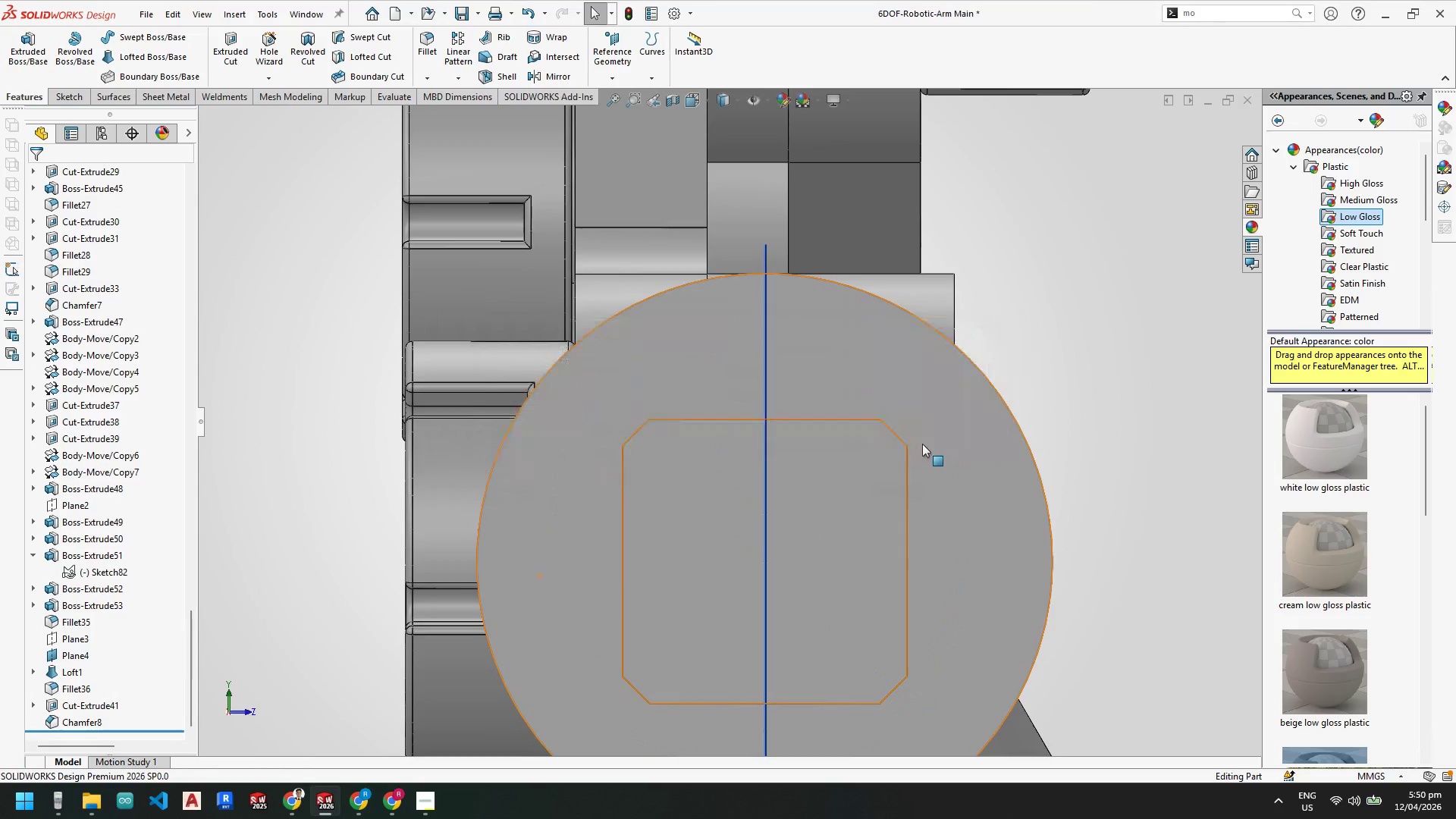 
scroll: coordinate [921, 440], scroll_direction: up, amount: 5.0
 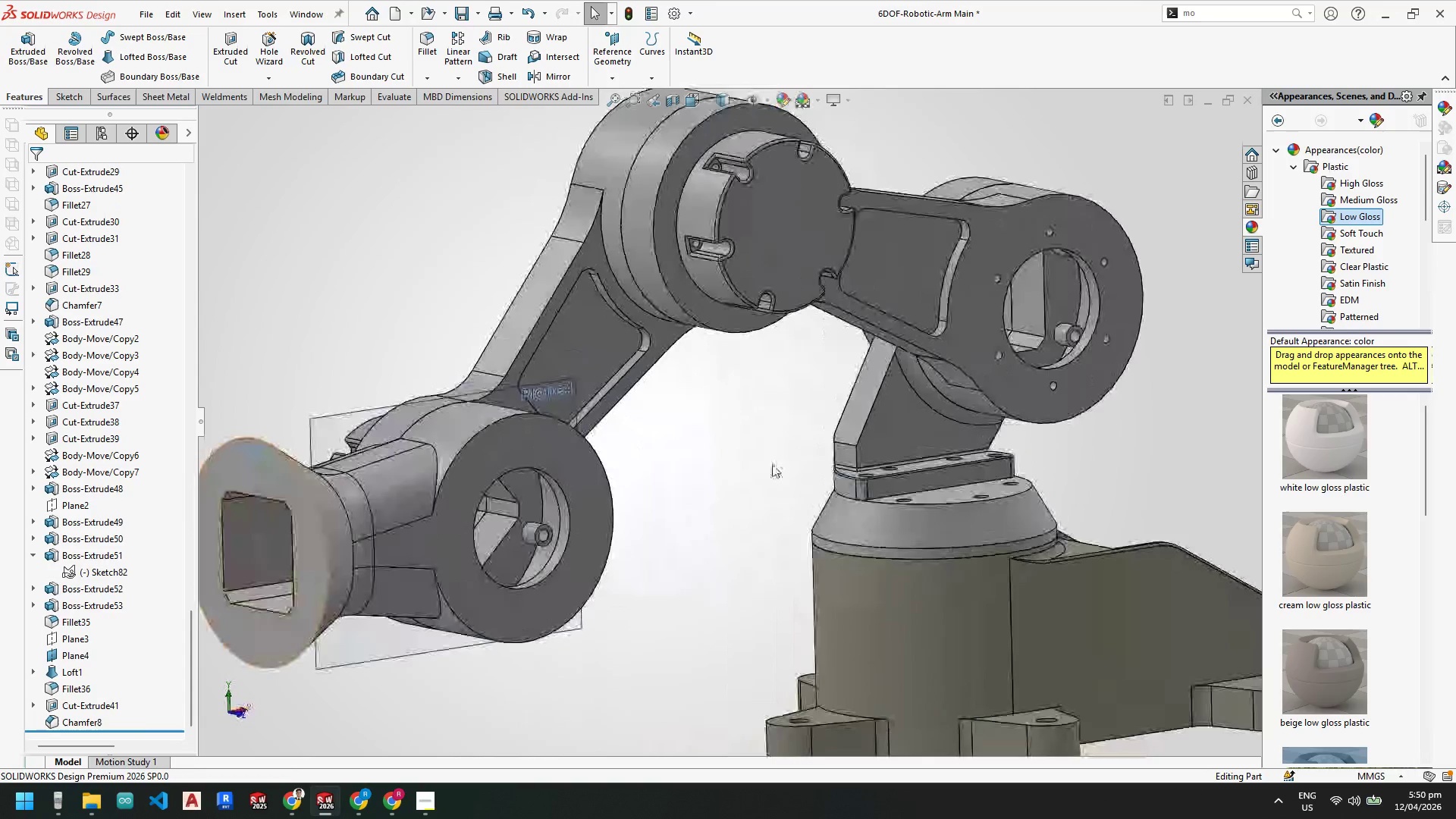 
scroll: coordinate [544, 434], scroll_direction: down, amount: 4.0
 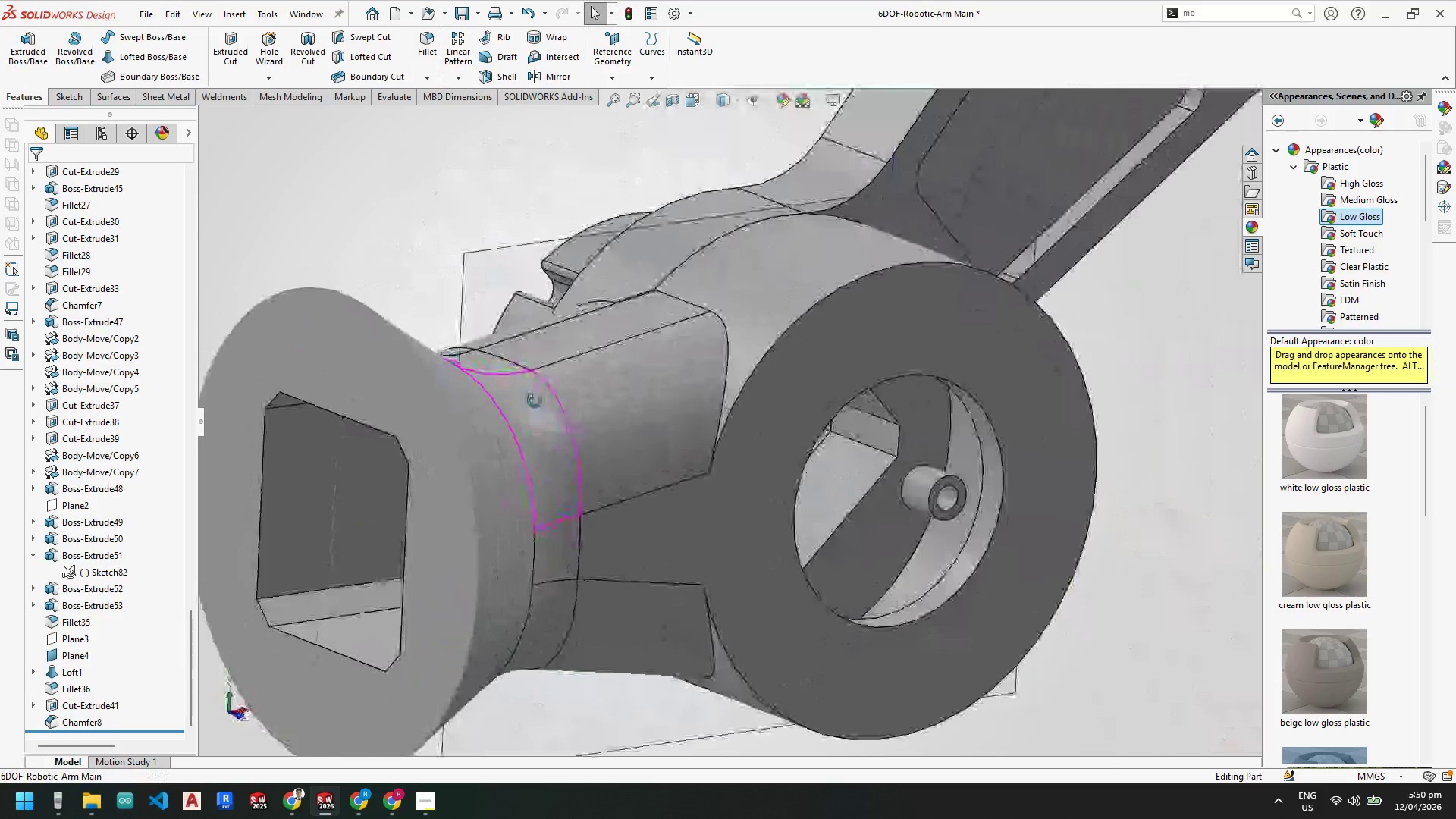 
scroll: coordinate [522, 339], scroll_direction: up, amount: 1.0
 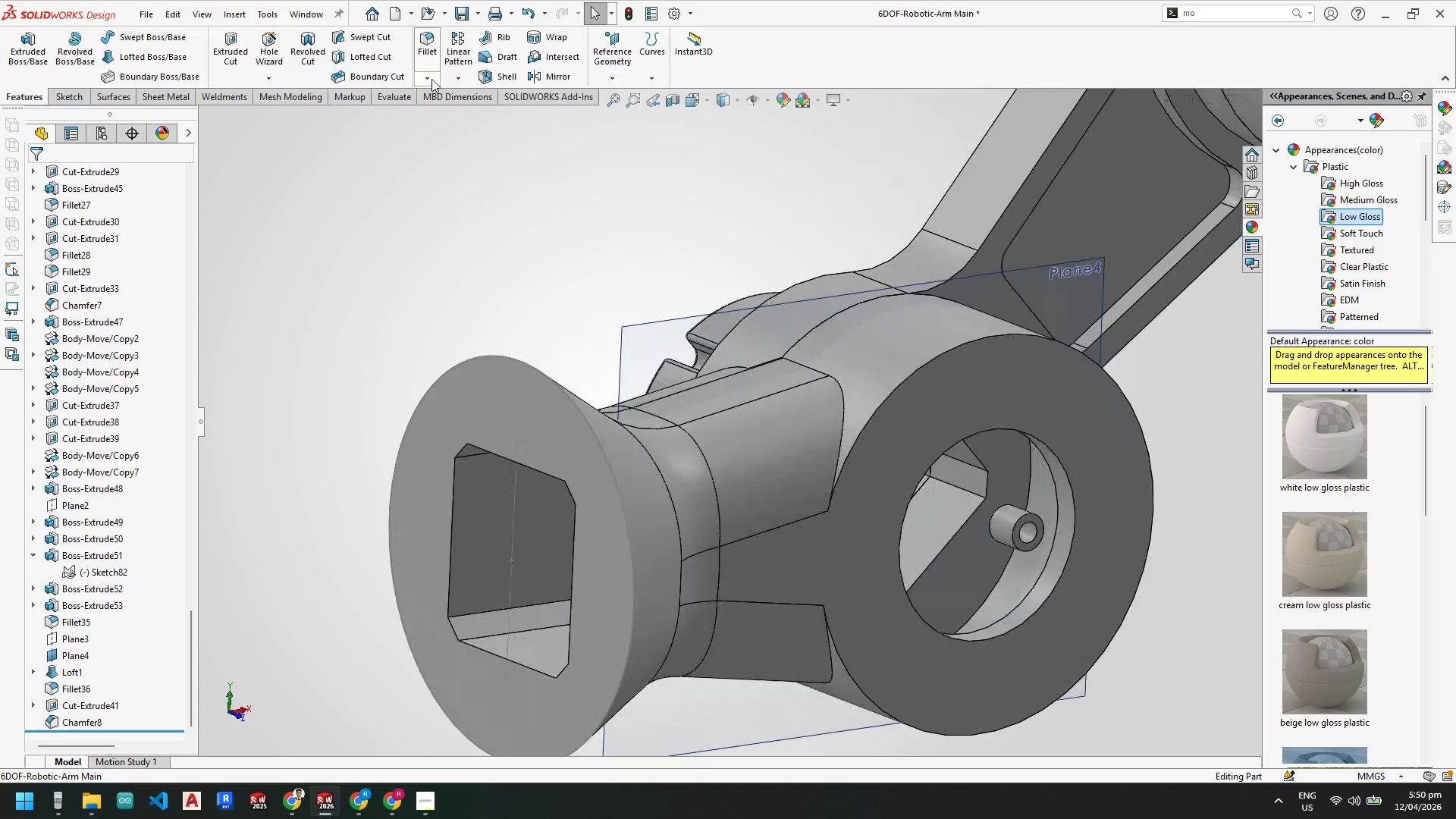 
left_click([426, 37])
 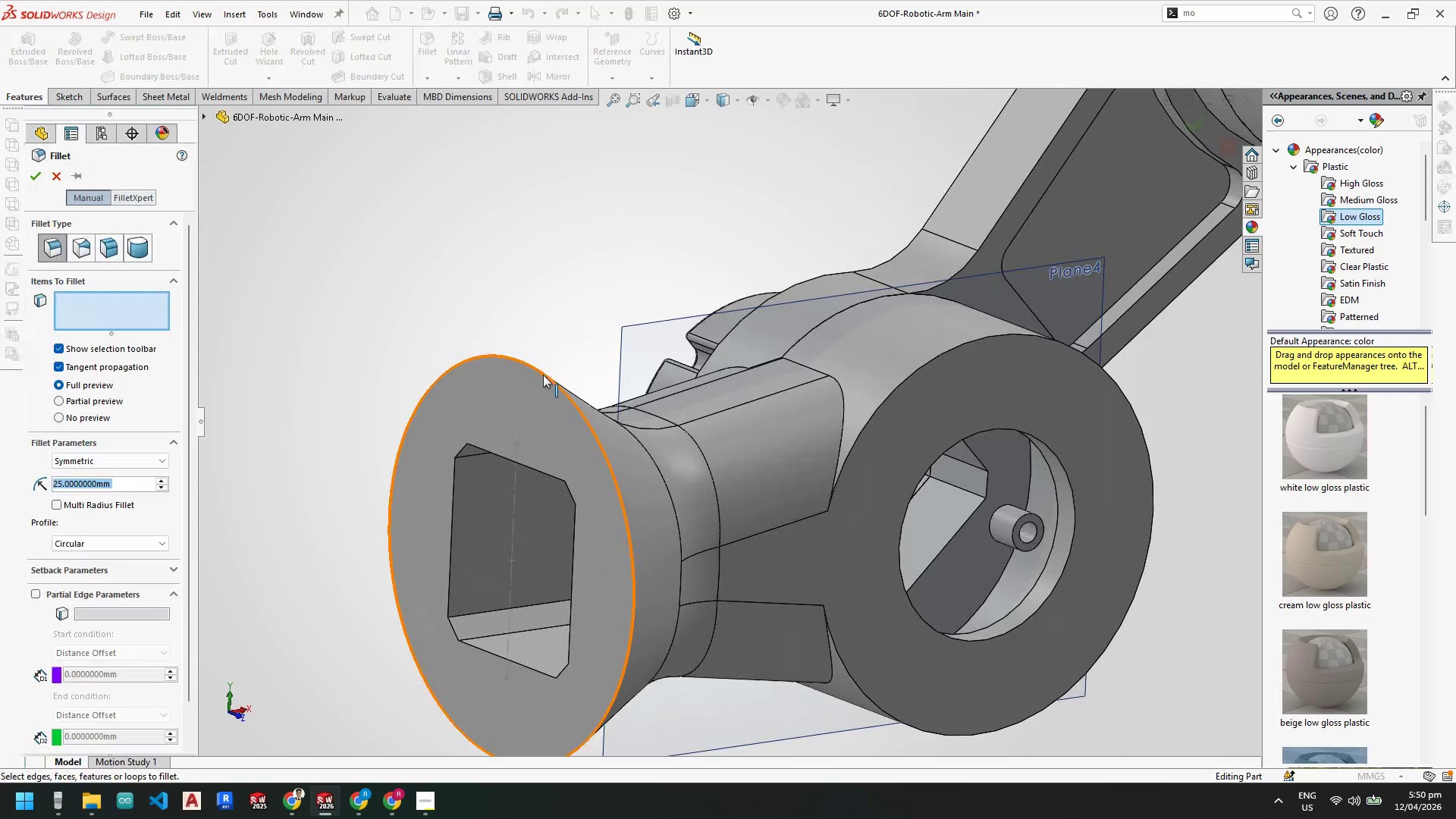 
left_click([543, 375])
 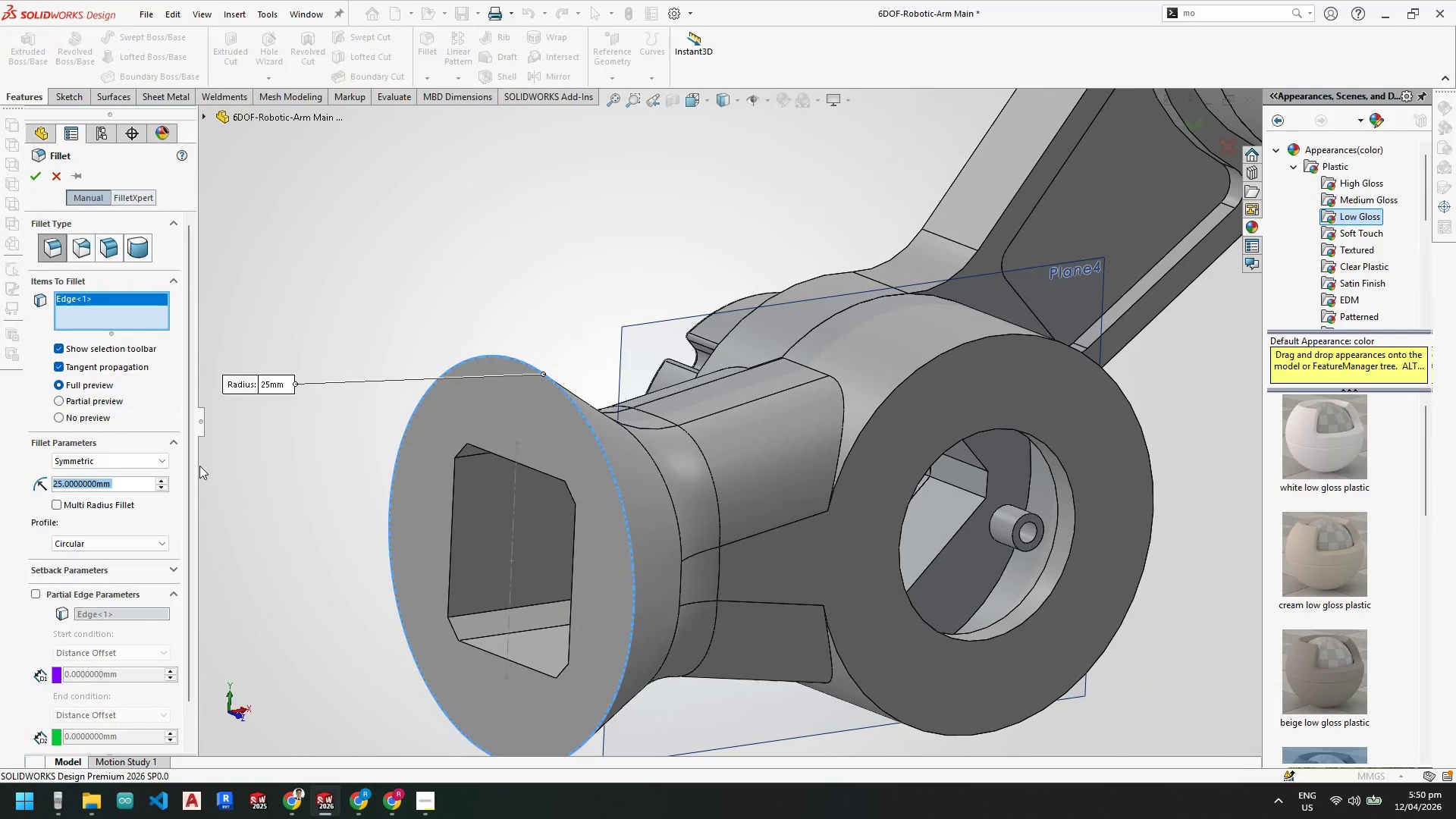 
key(Numpad5)
 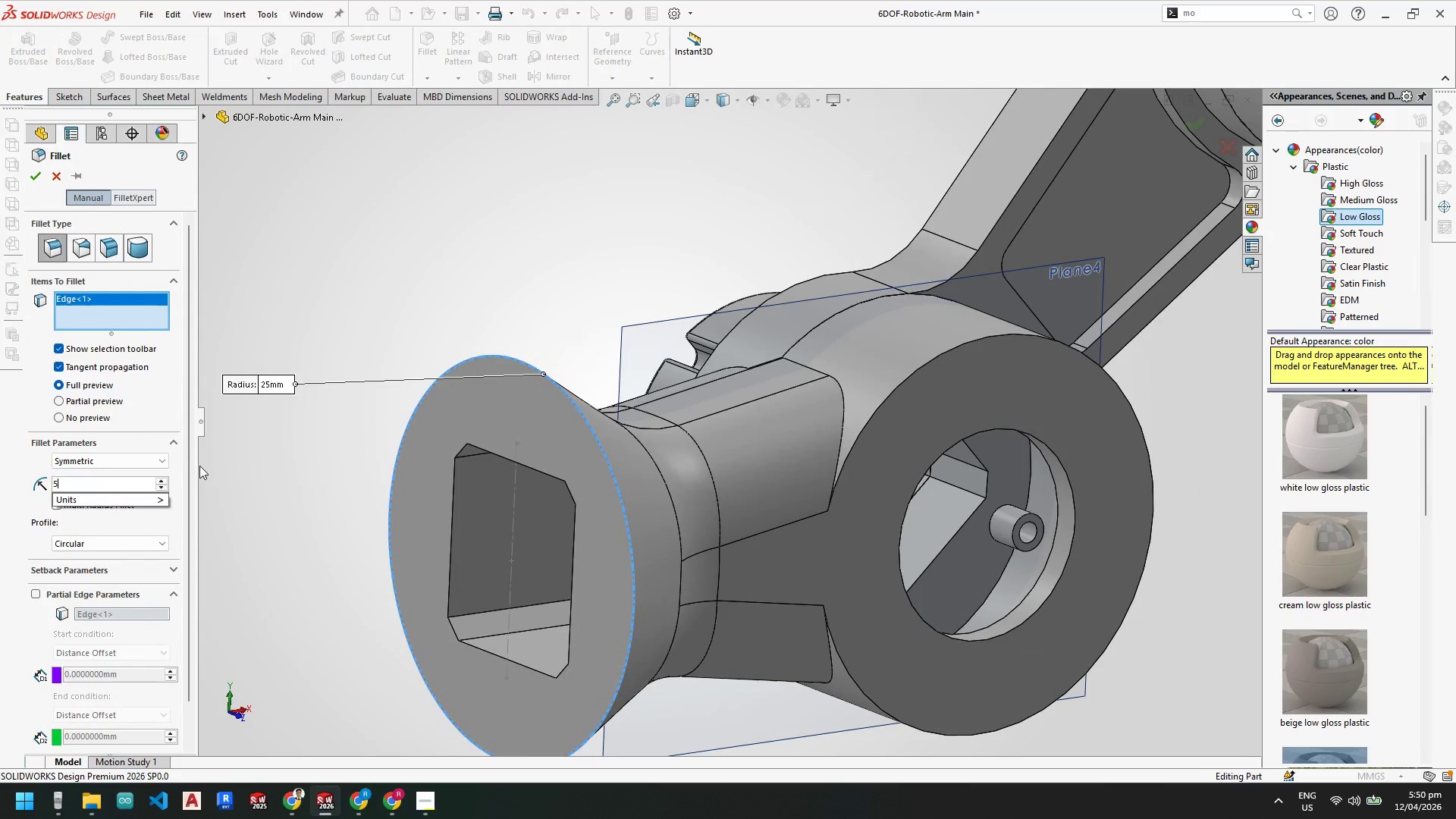 
key(NumpadEnter)
 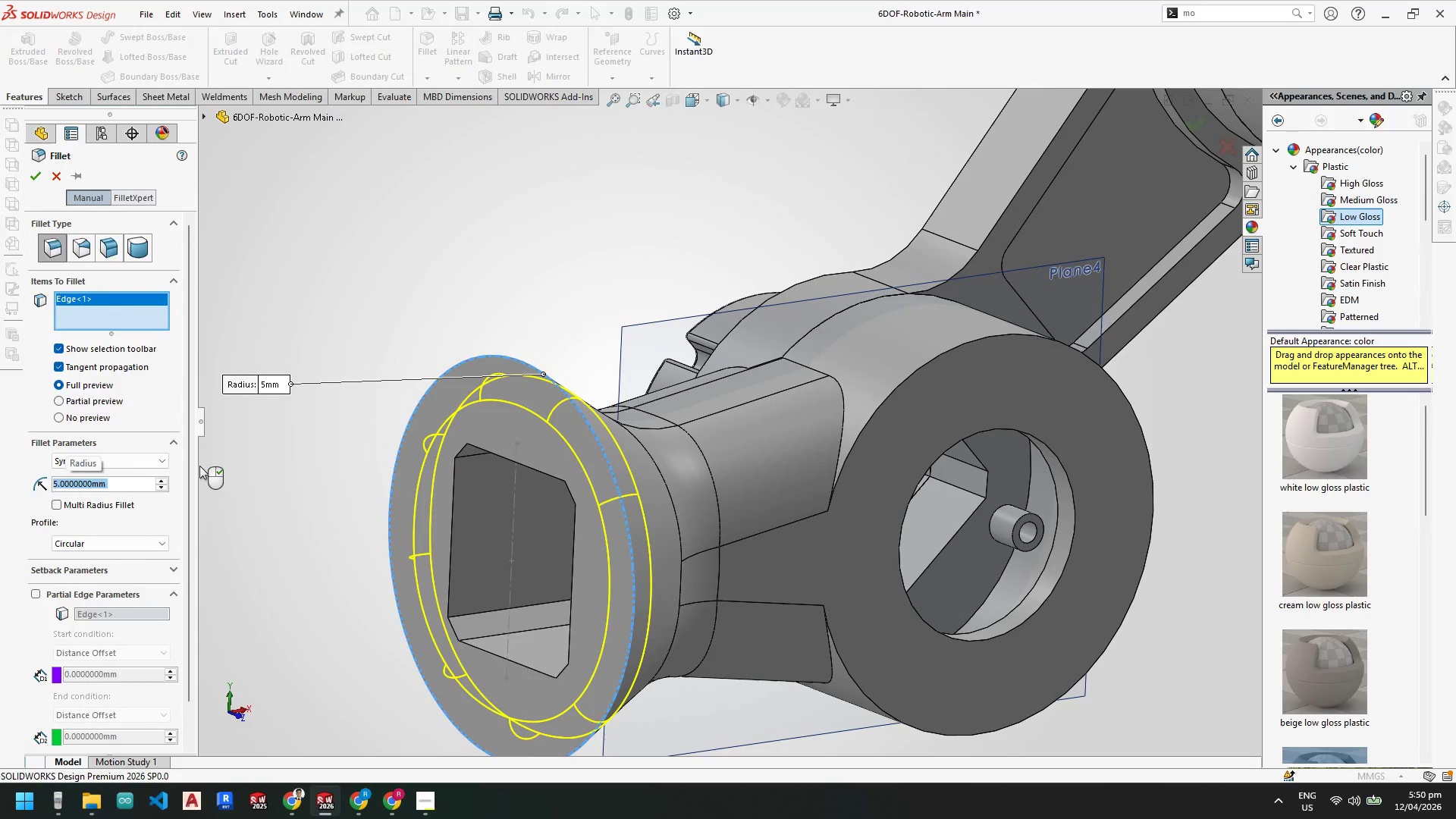 
key(Escape)
 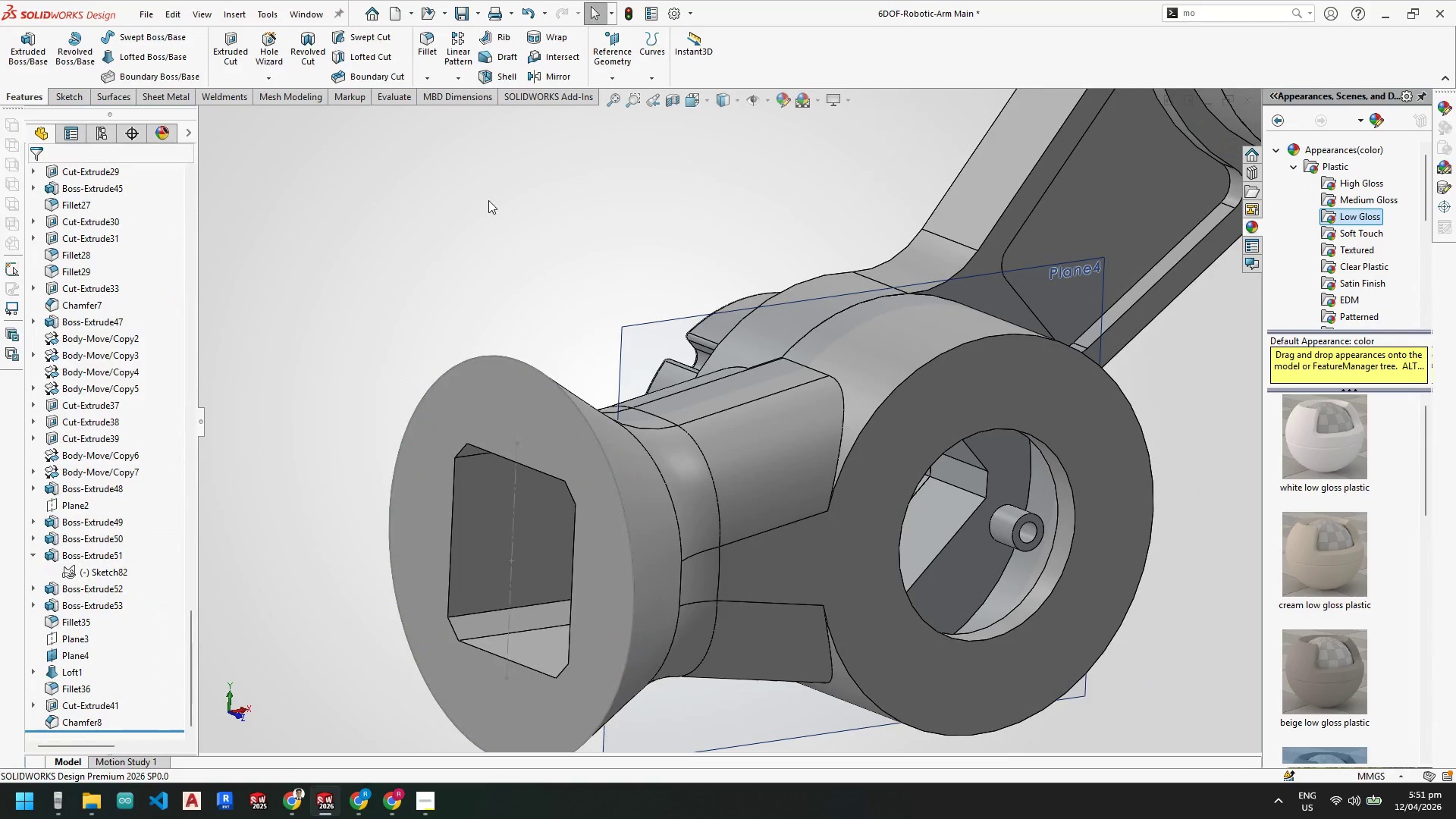 
key(Escape)
 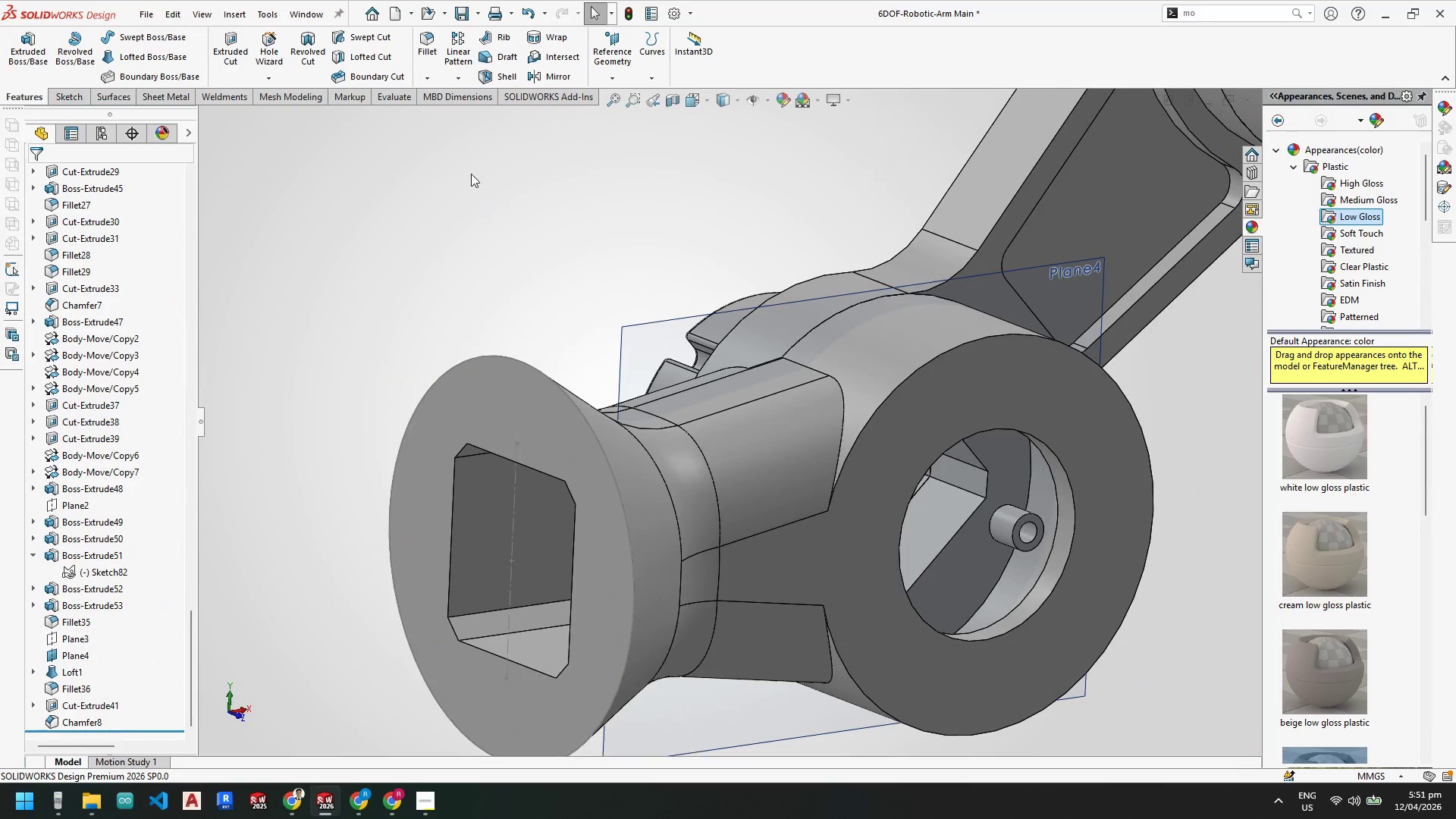 
key(Escape)
 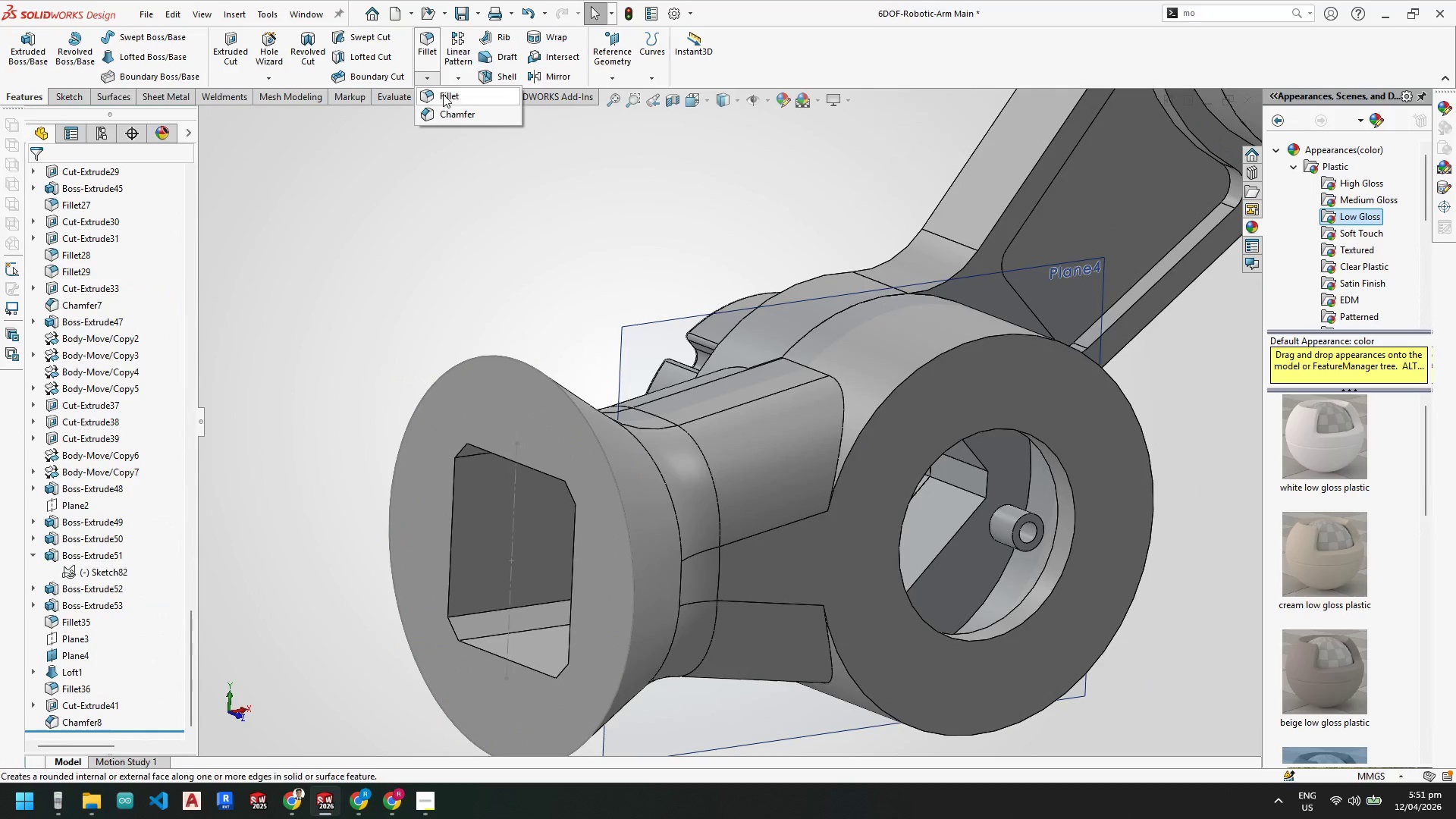 
double_click([448, 106])
 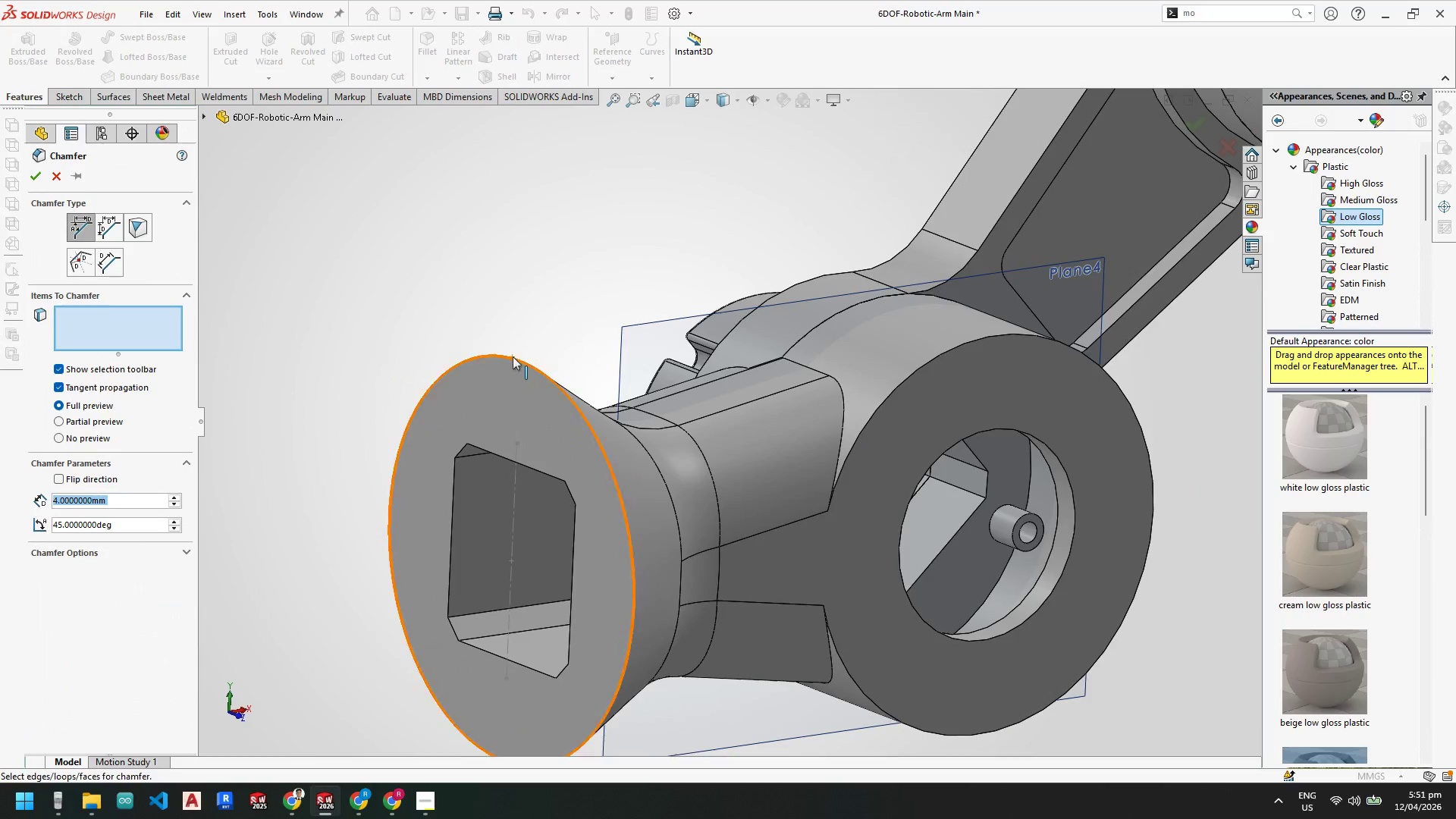 
left_click([513, 359])
 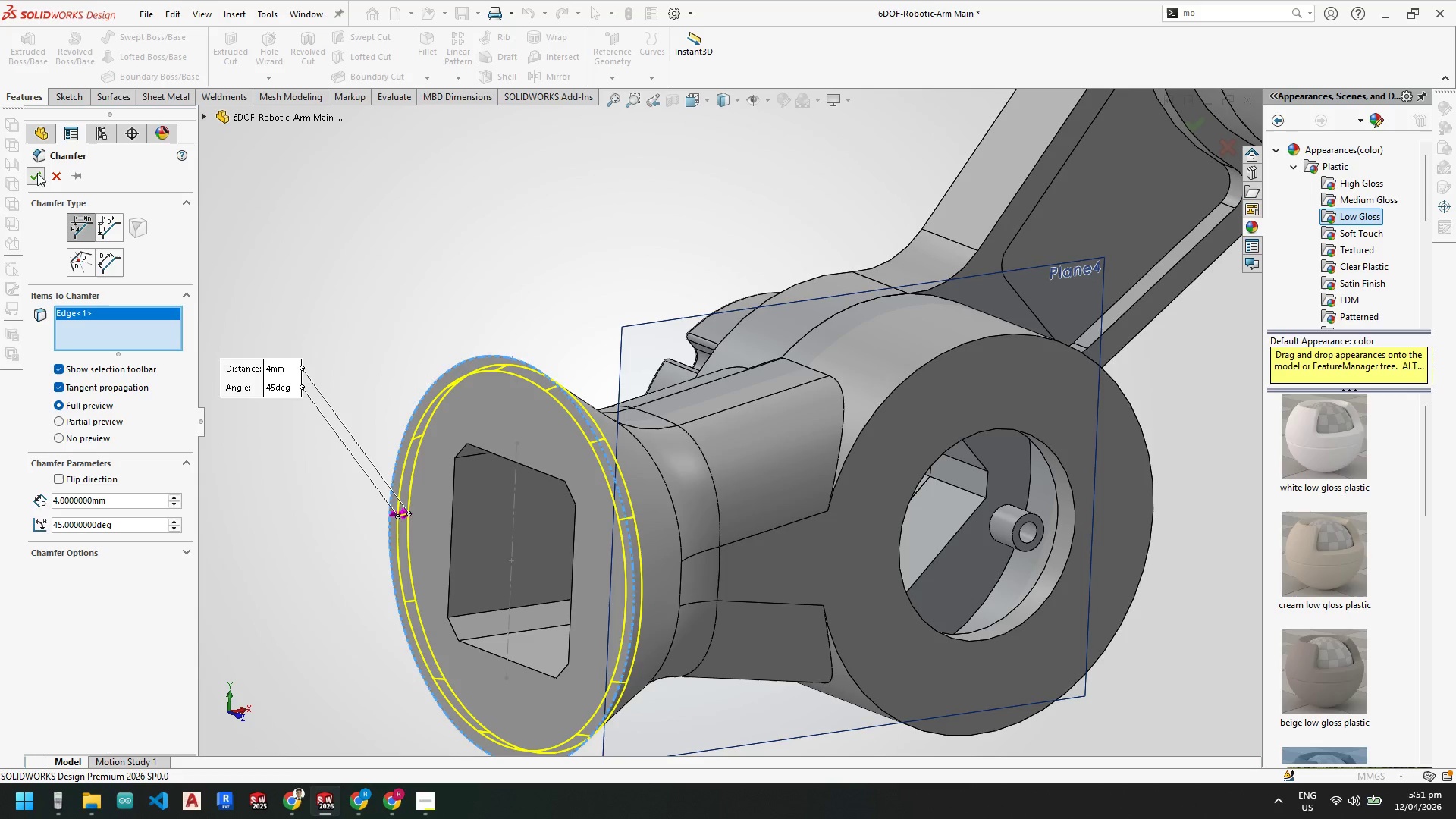 
scroll: coordinate [620, 503], scroll_direction: up, amount: 1.0
 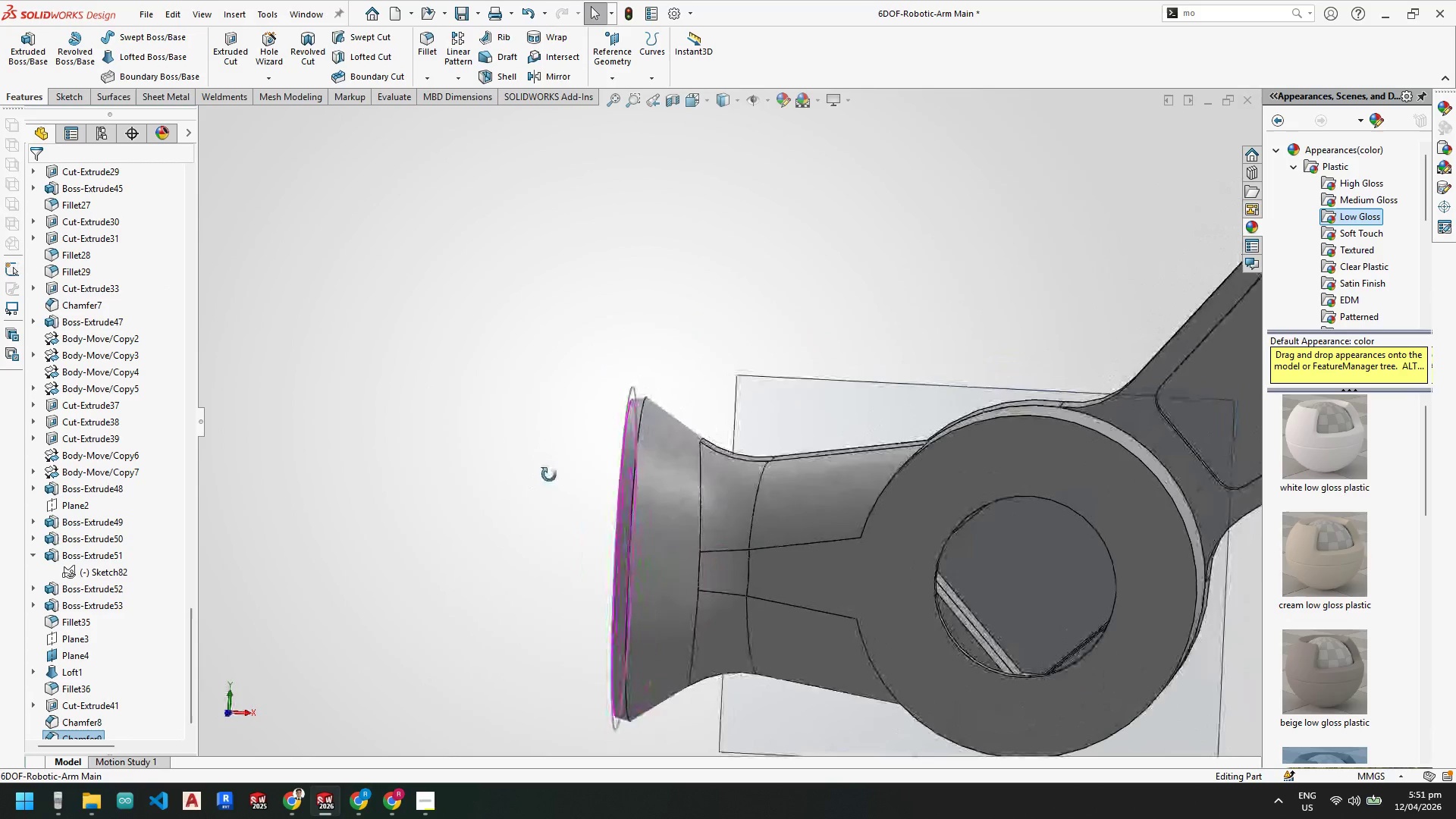 
scroll: coordinate [691, 410], scroll_direction: down, amount: 3.0
 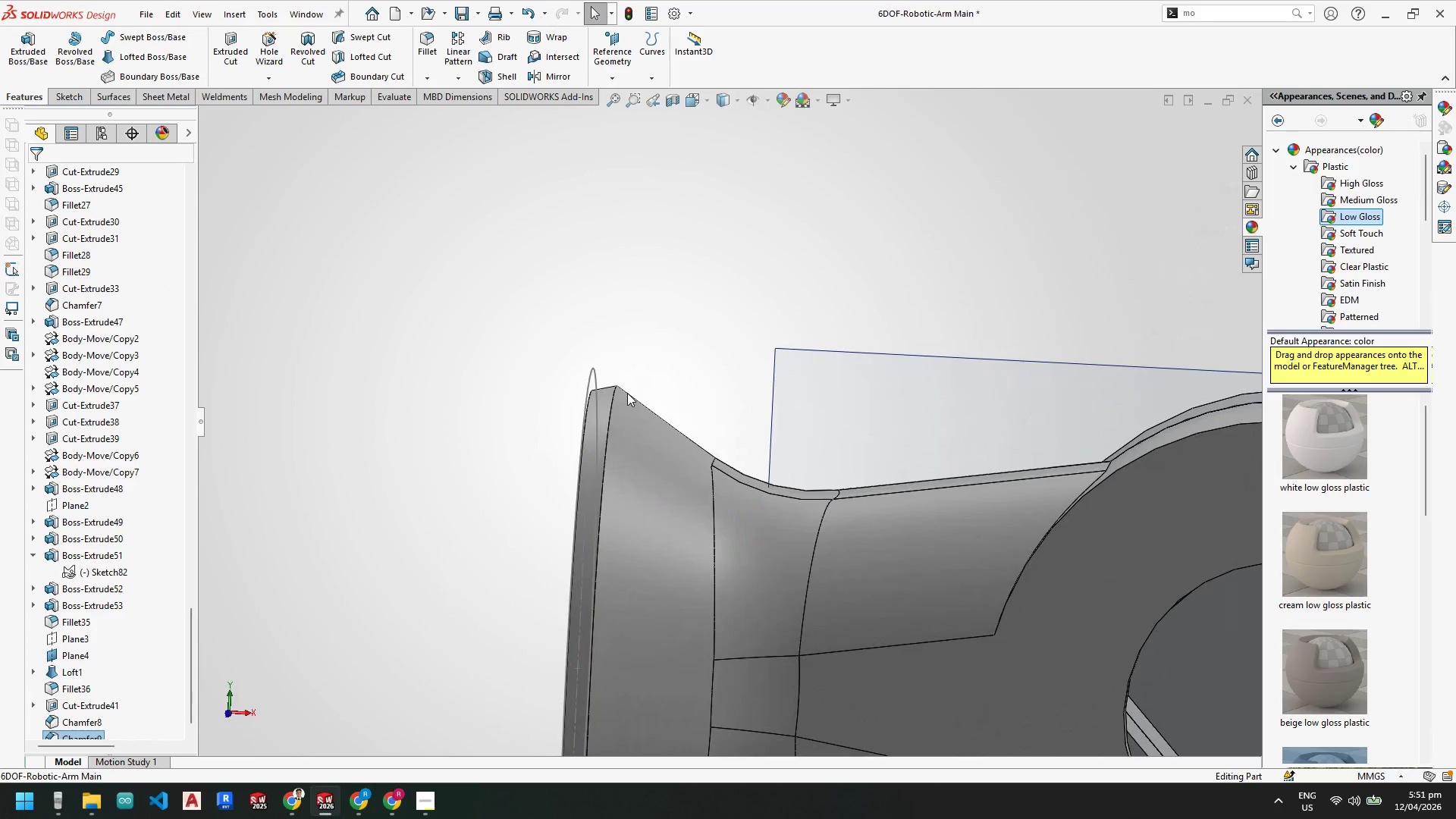 
scroll: coordinate [664, 414], scroll_direction: up, amount: 4.0
 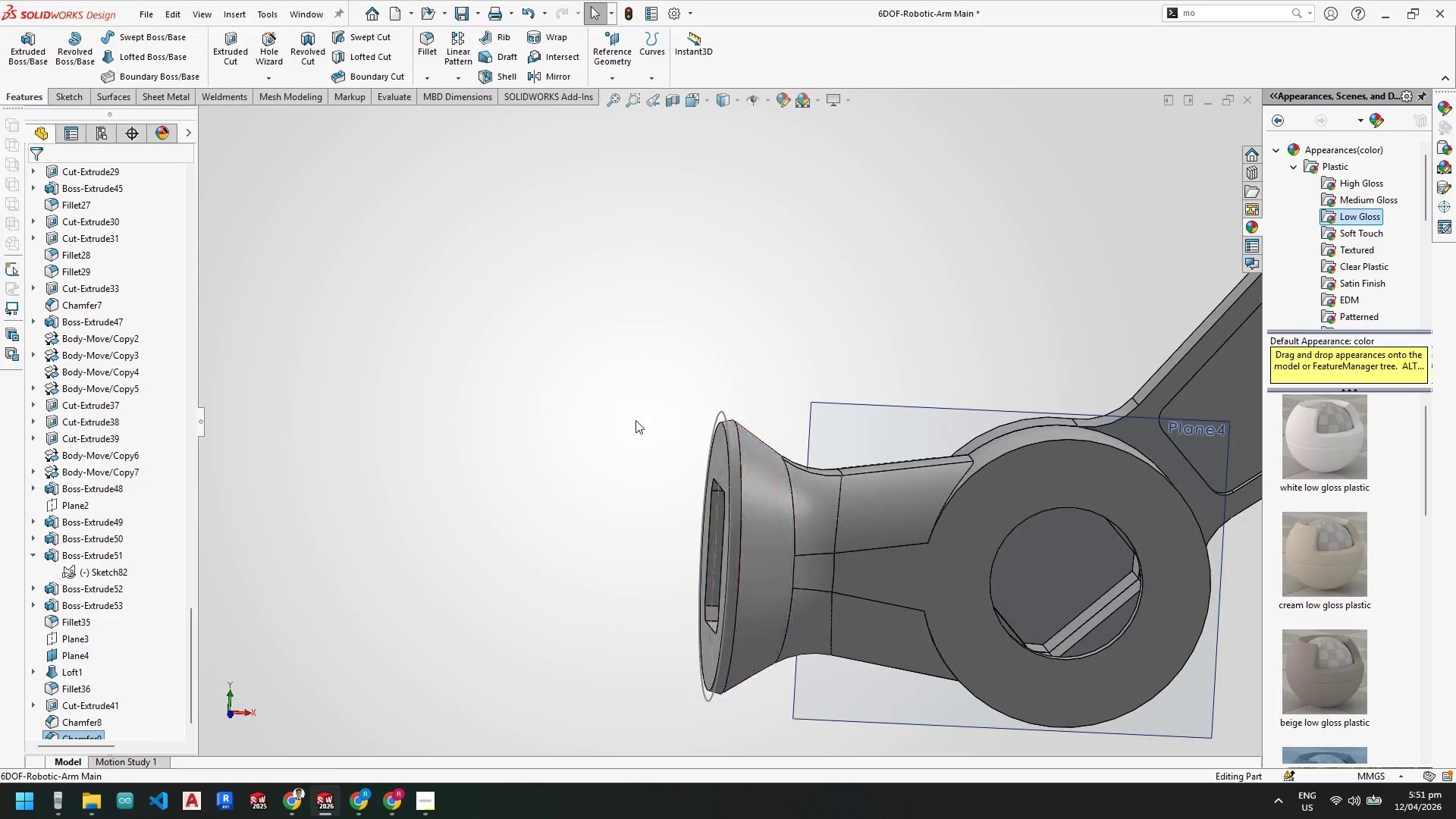 
scroll: coordinate [721, 406], scroll_direction: down, amount: 8.0
 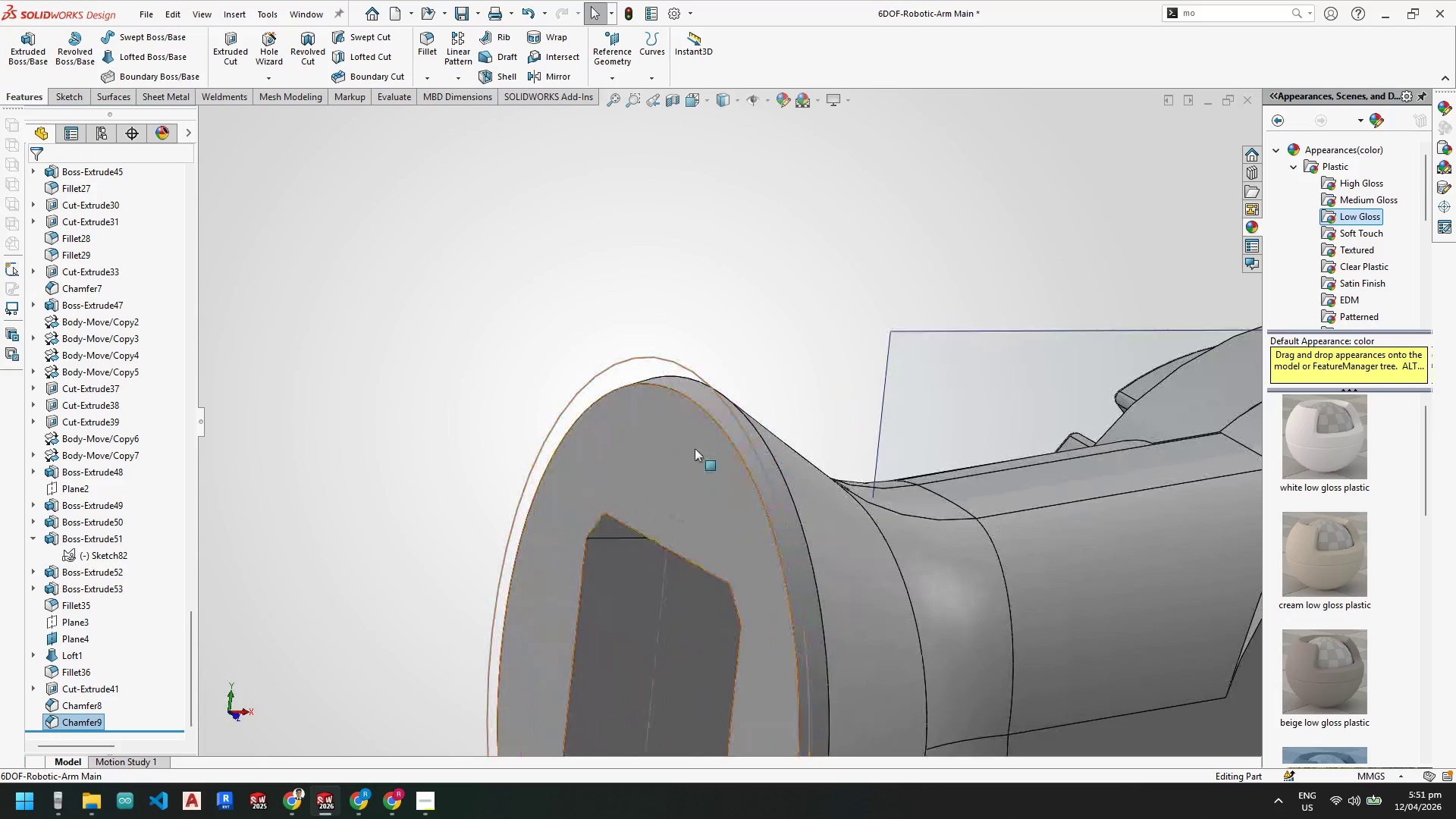 
left_click([686, 447])
 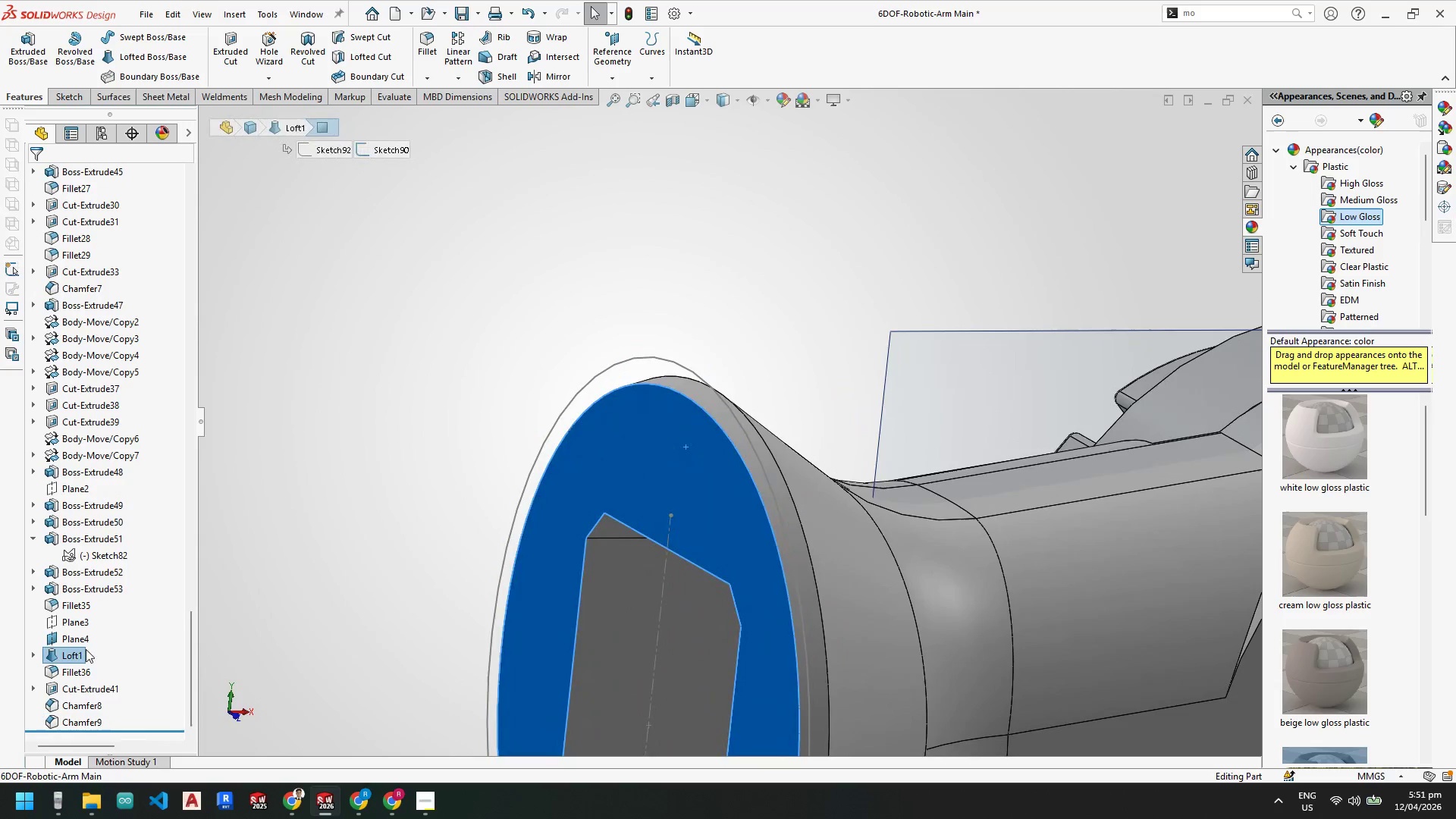 
key(Escape)
 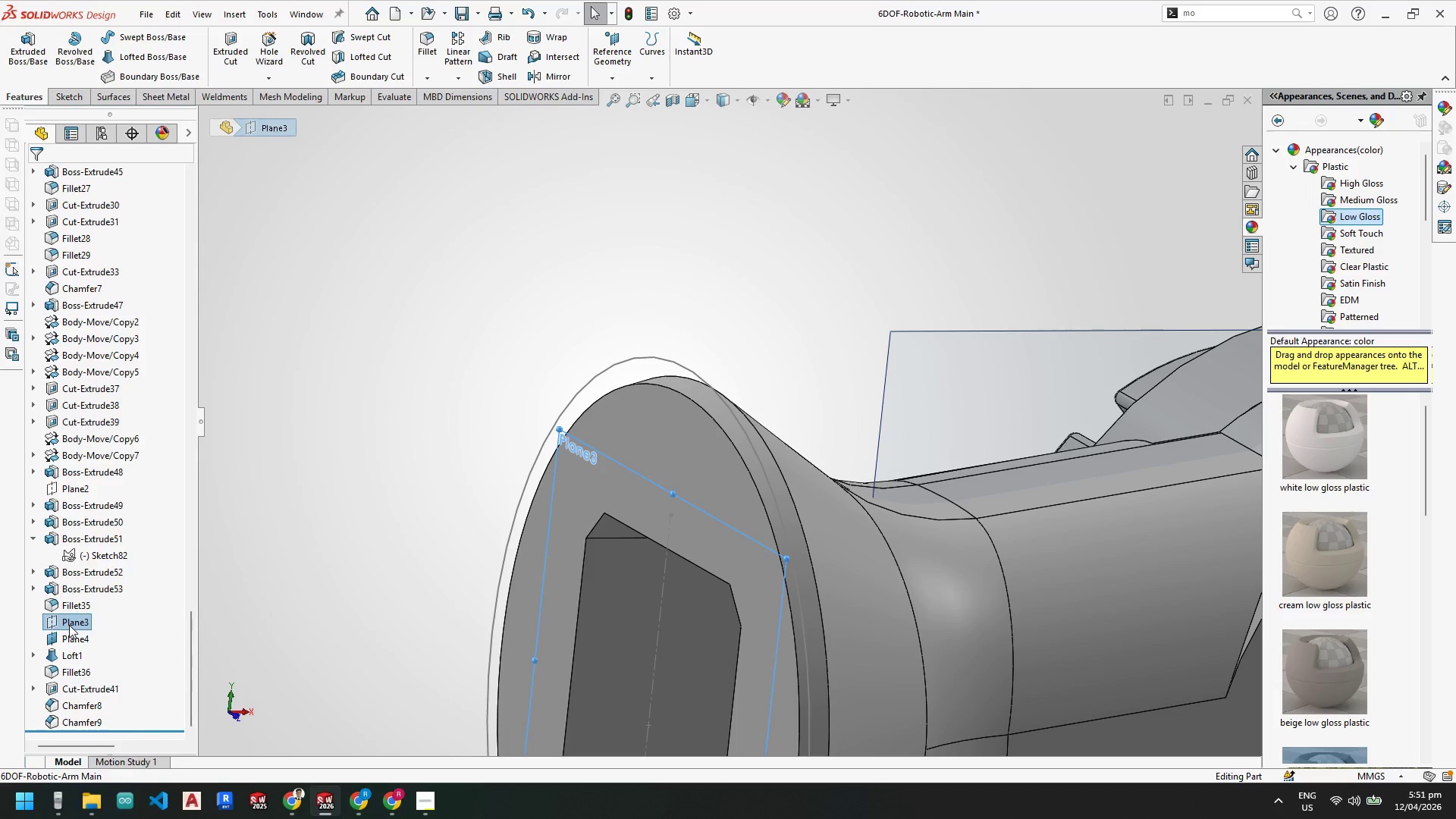 
left_click([89, 438])
 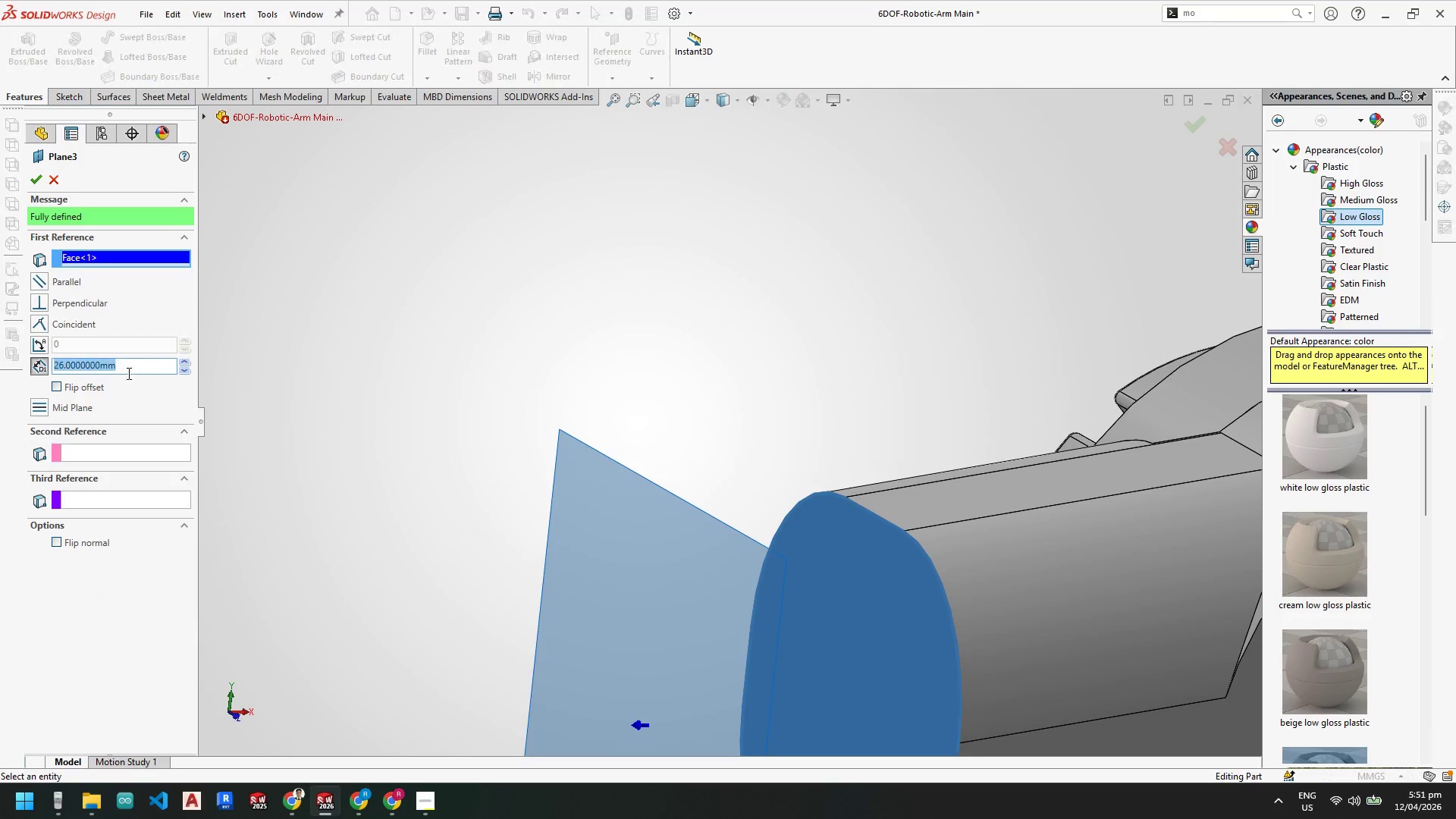 
key(Numpad2)
 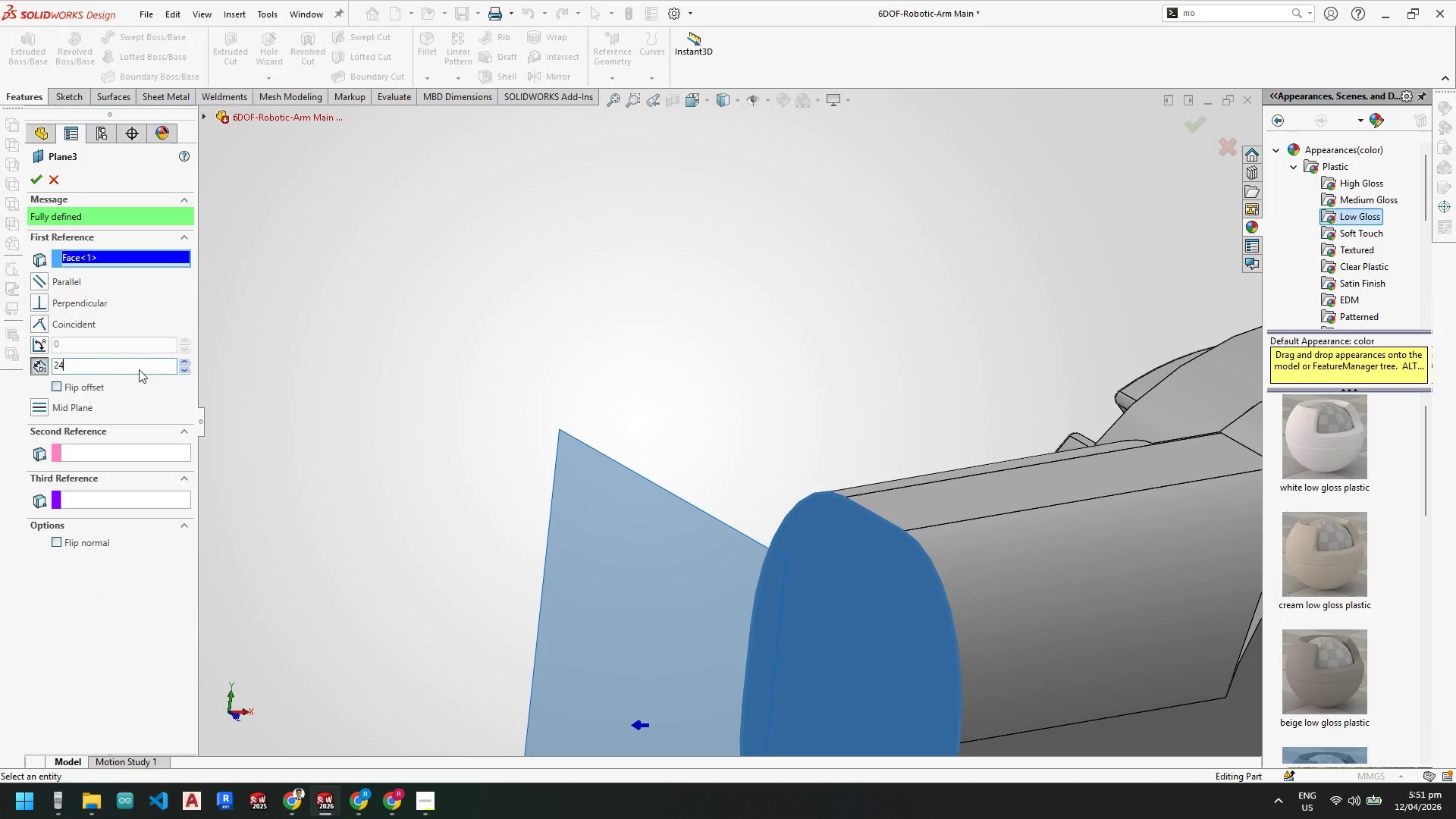 
key(Numpad4)
 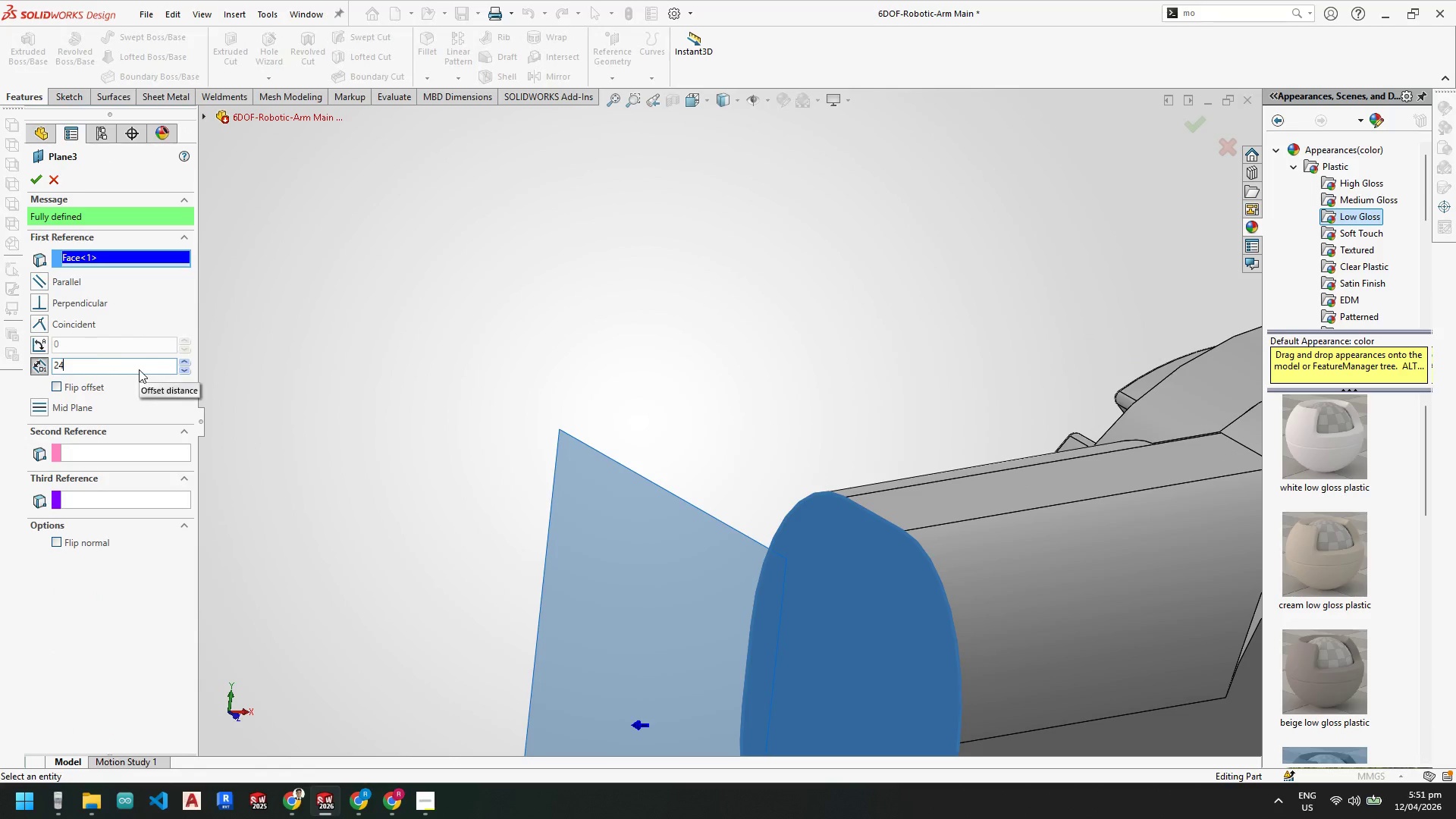 
key(NumpadEnter)
 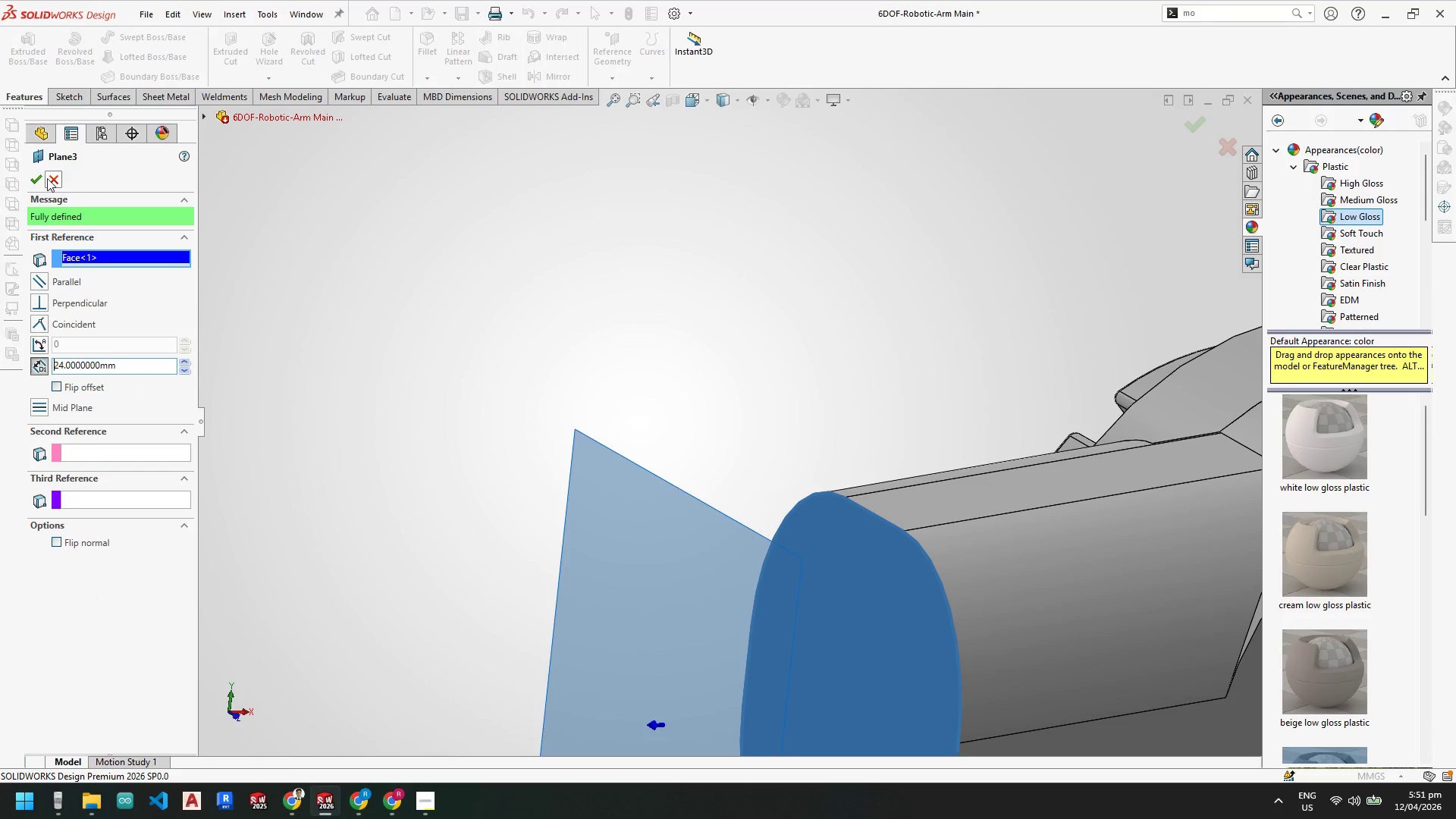 
left_click([36, 179])
 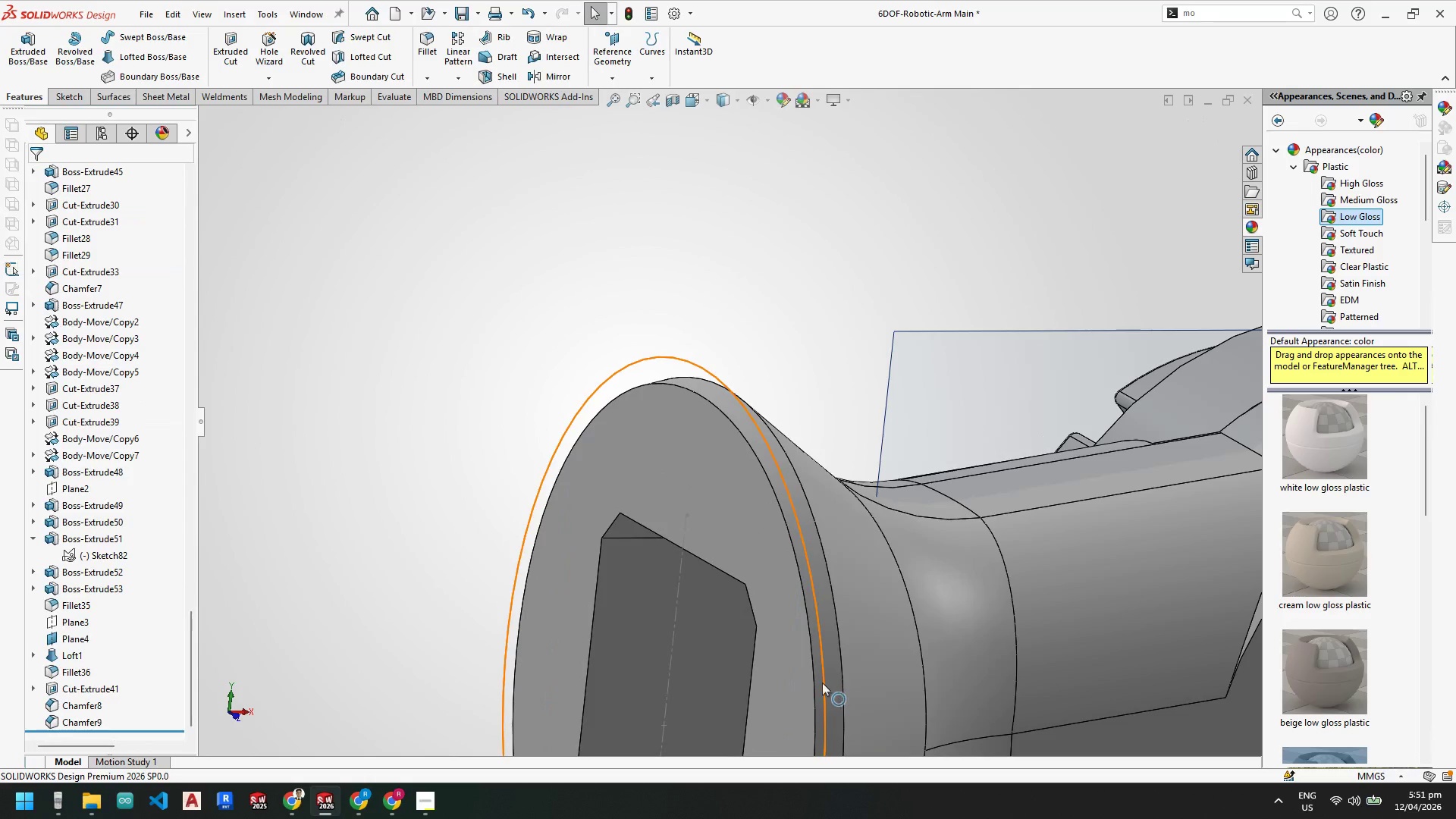 
scroll: coordinate [718, 598], scroll_direction: up, amount: 3.0
 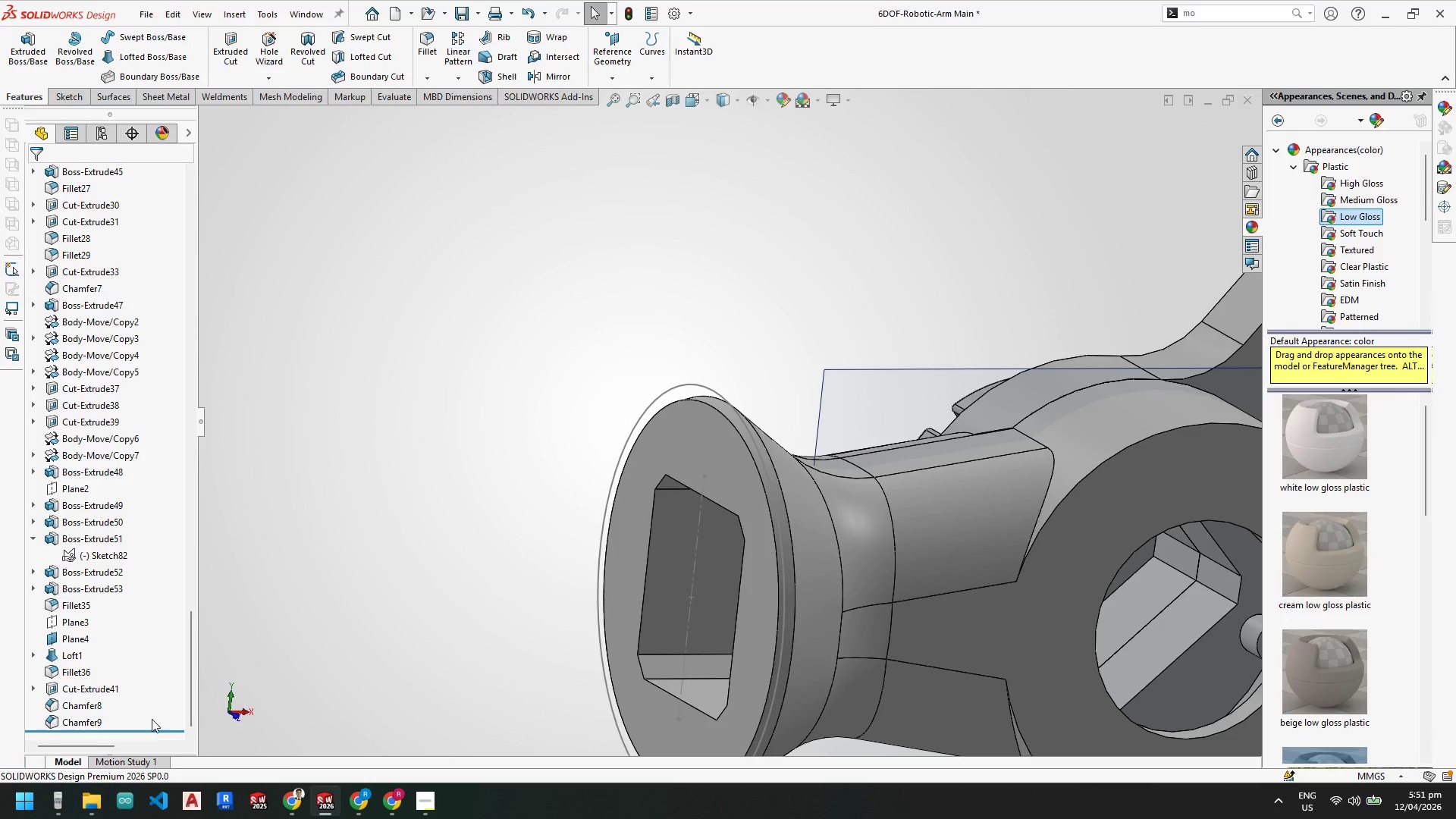 
key(Escape)
 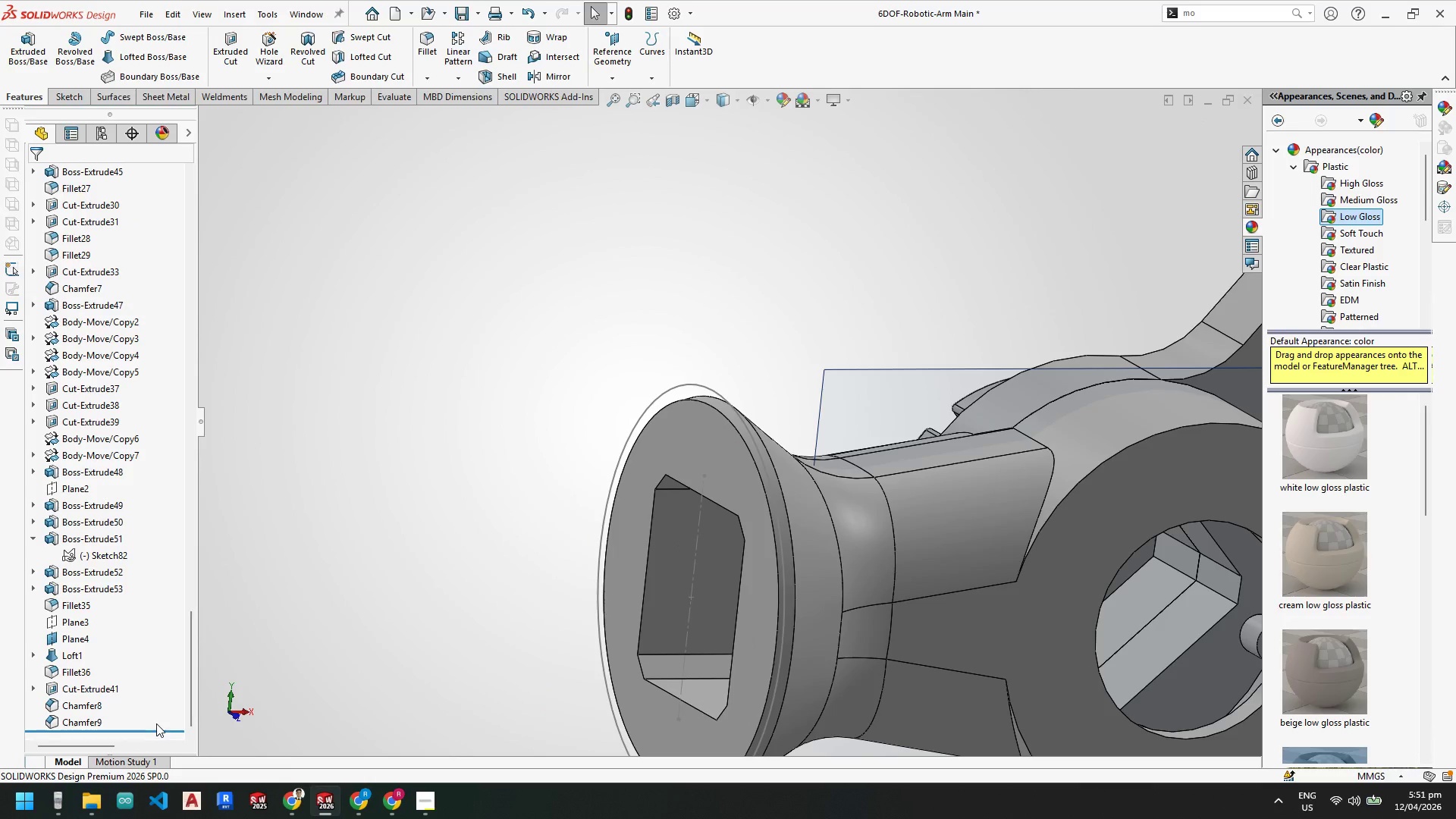 
key(Escape)
 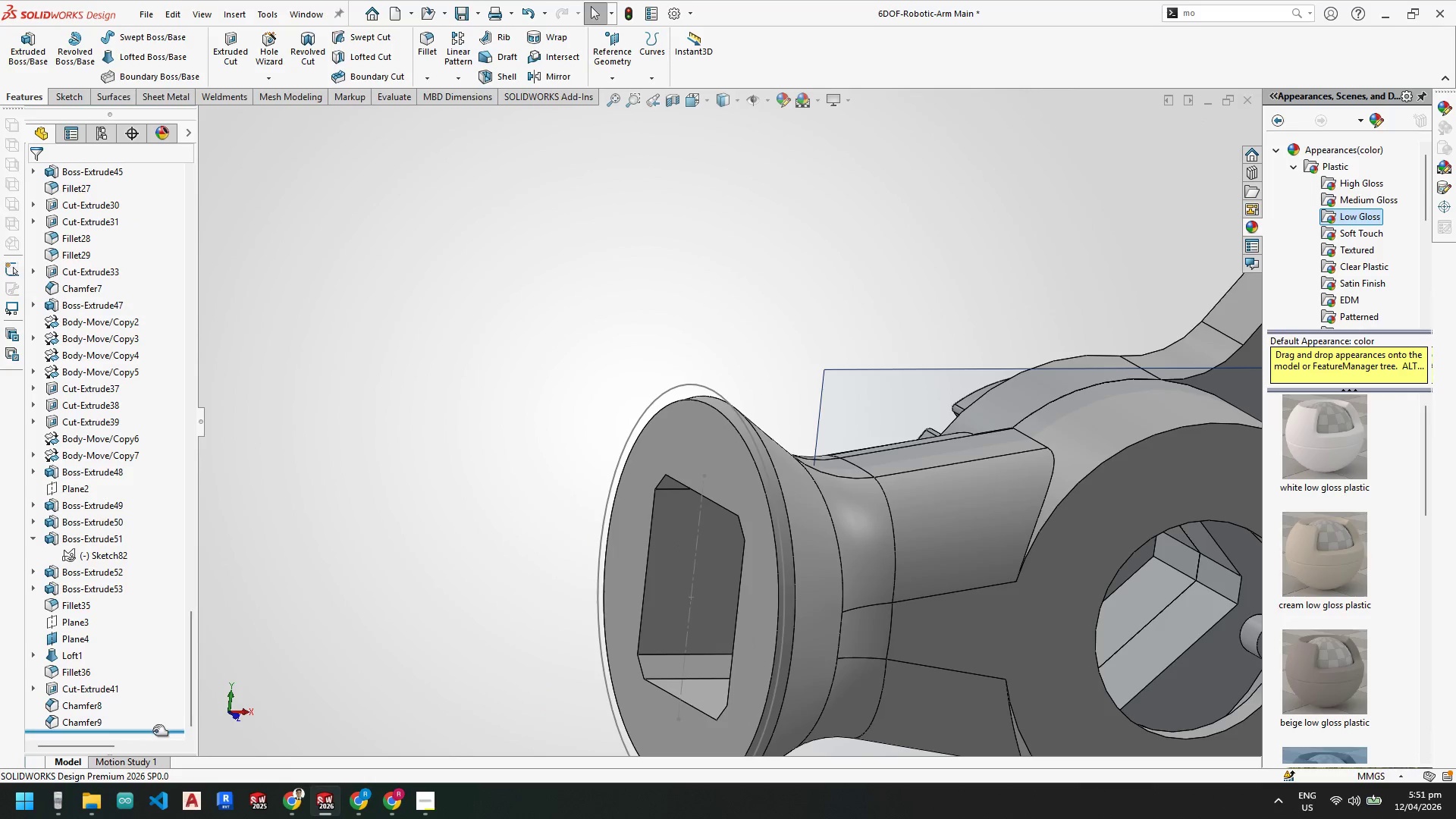 
left_click_drag(start_coordinate=[153, 731], to_coordinate=[134, 666])
 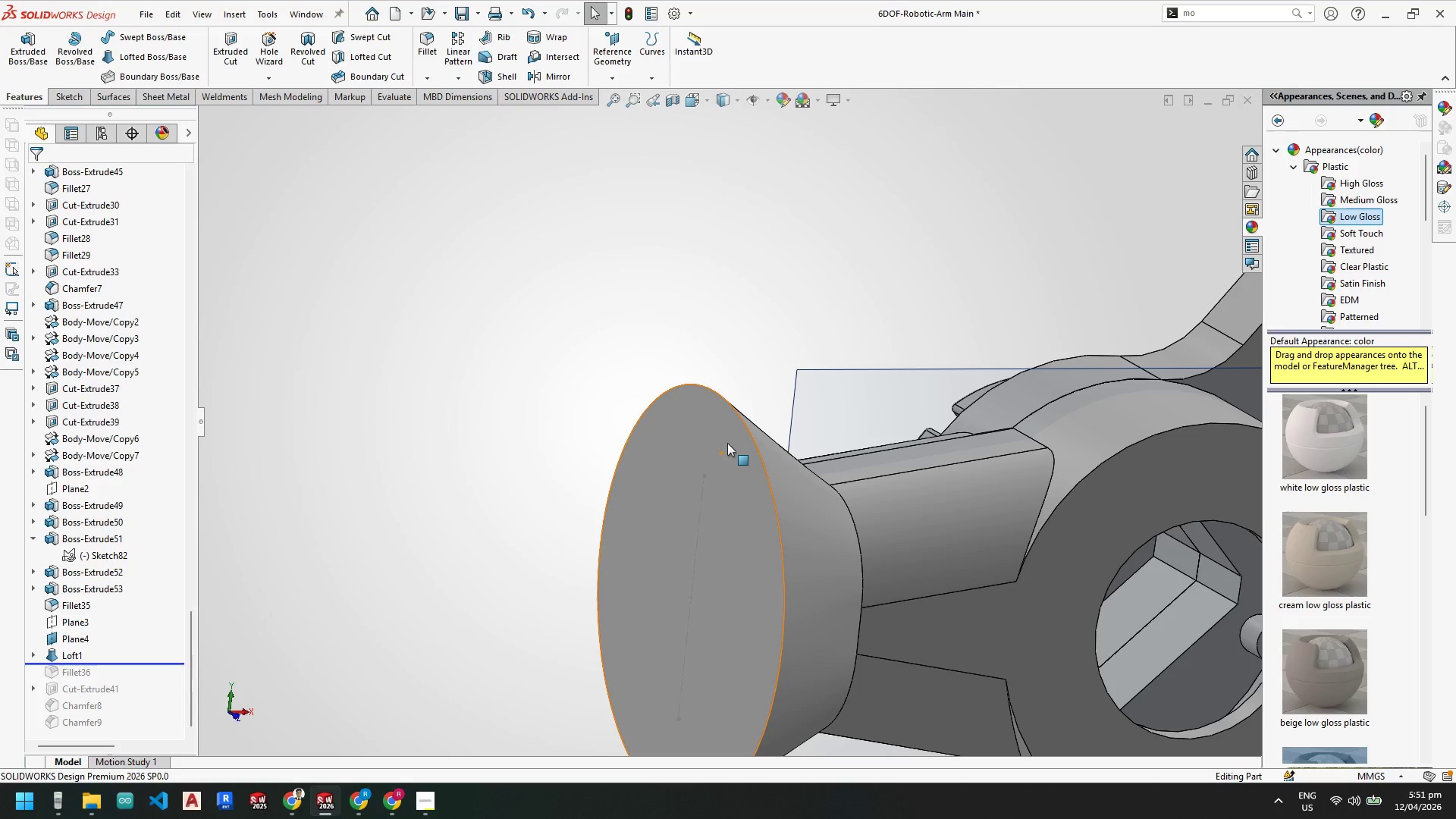 
left_click([727, 443])
 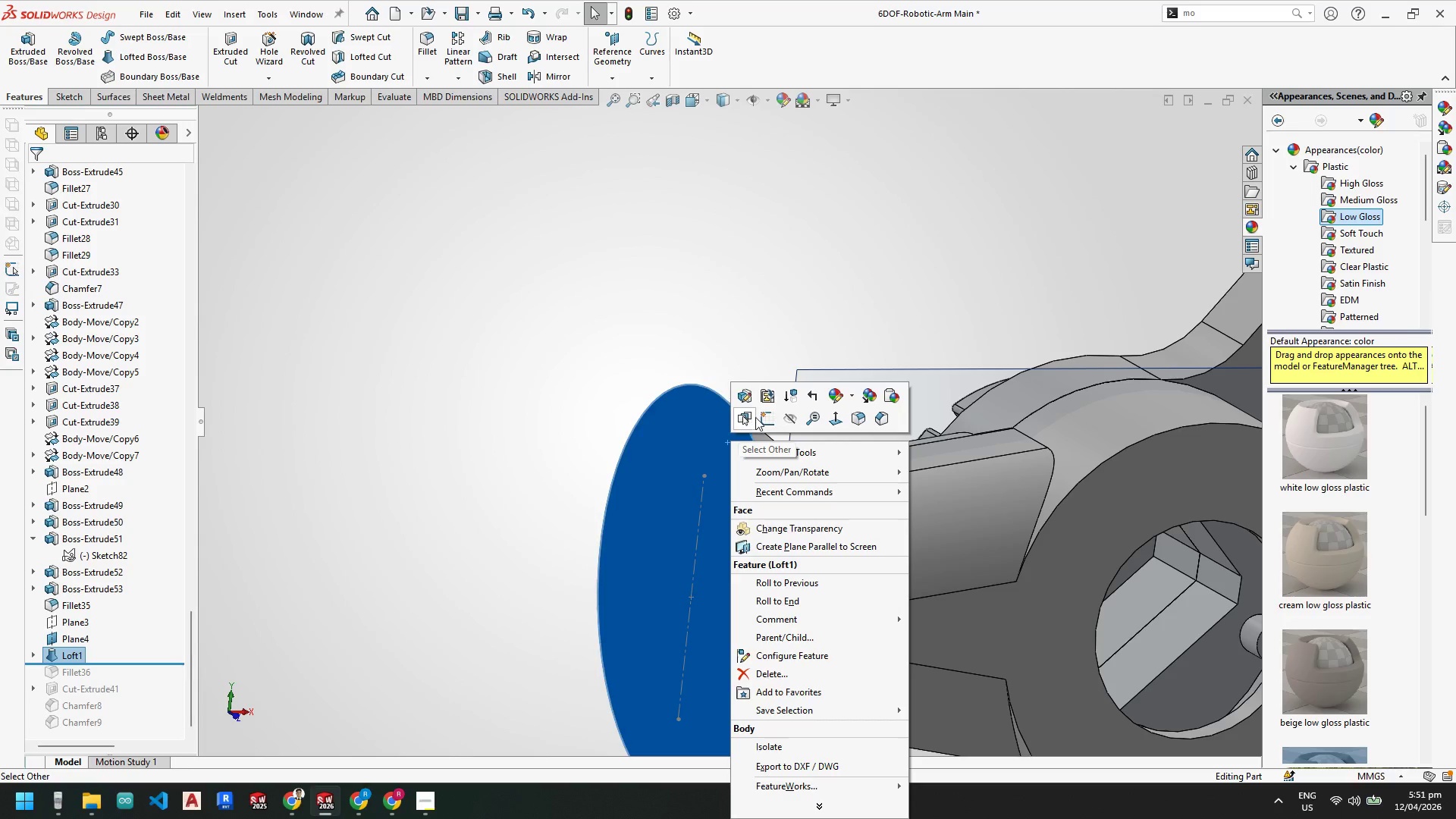 
left_click([769, 418])
 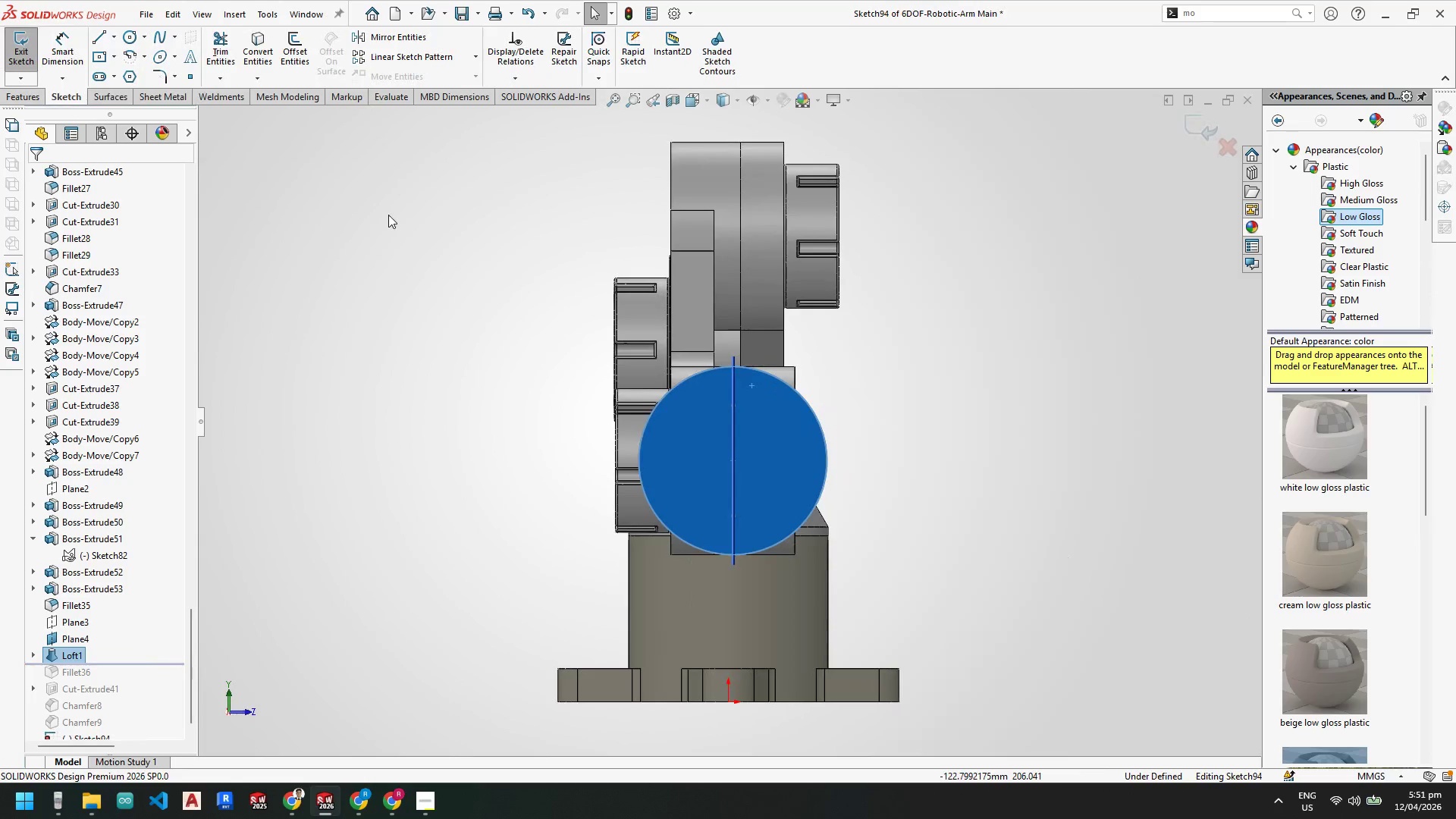 
left_click([17, 46])
 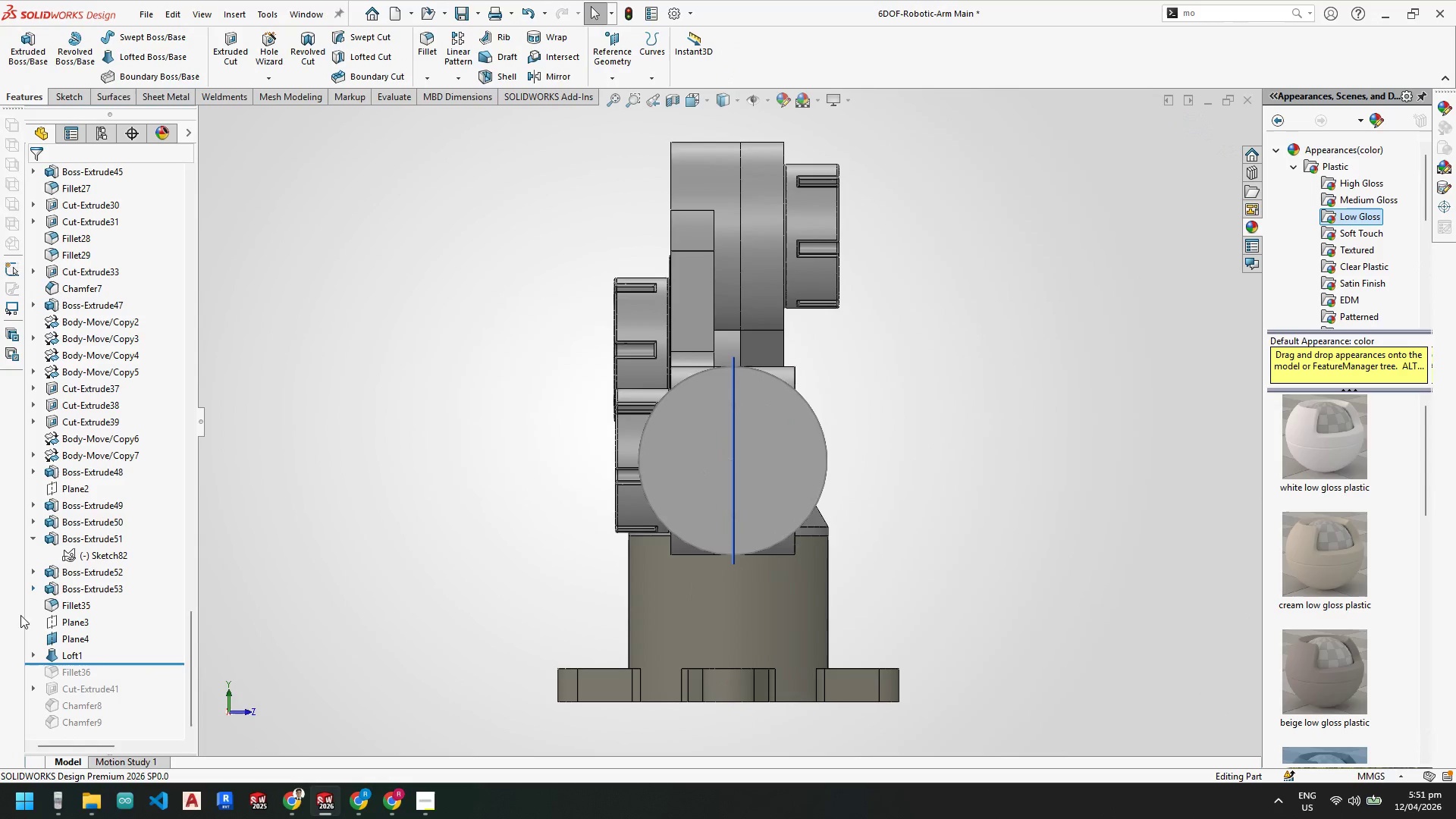 
left_click([33, 651])
 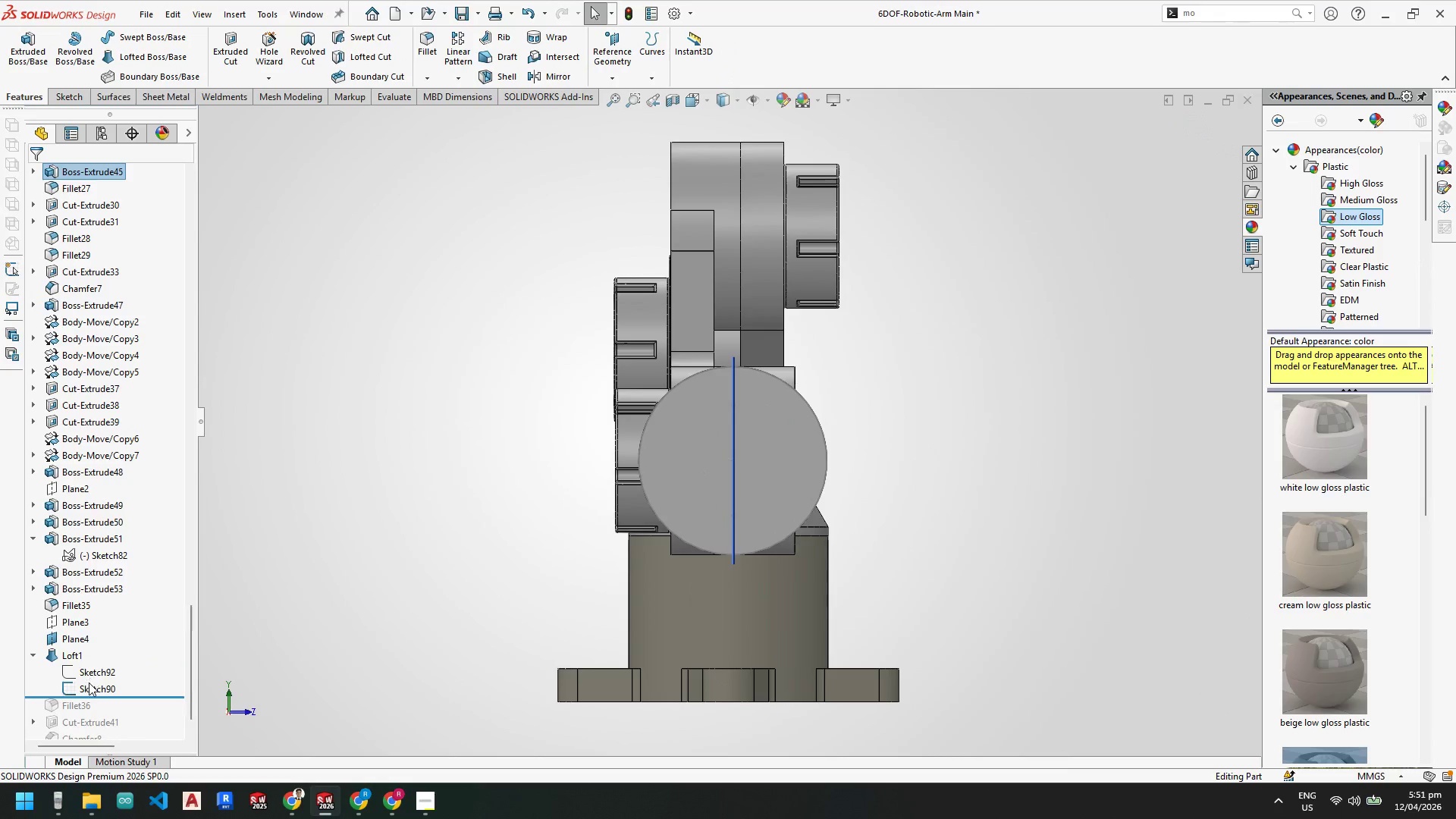 
left_click([86, 686])
 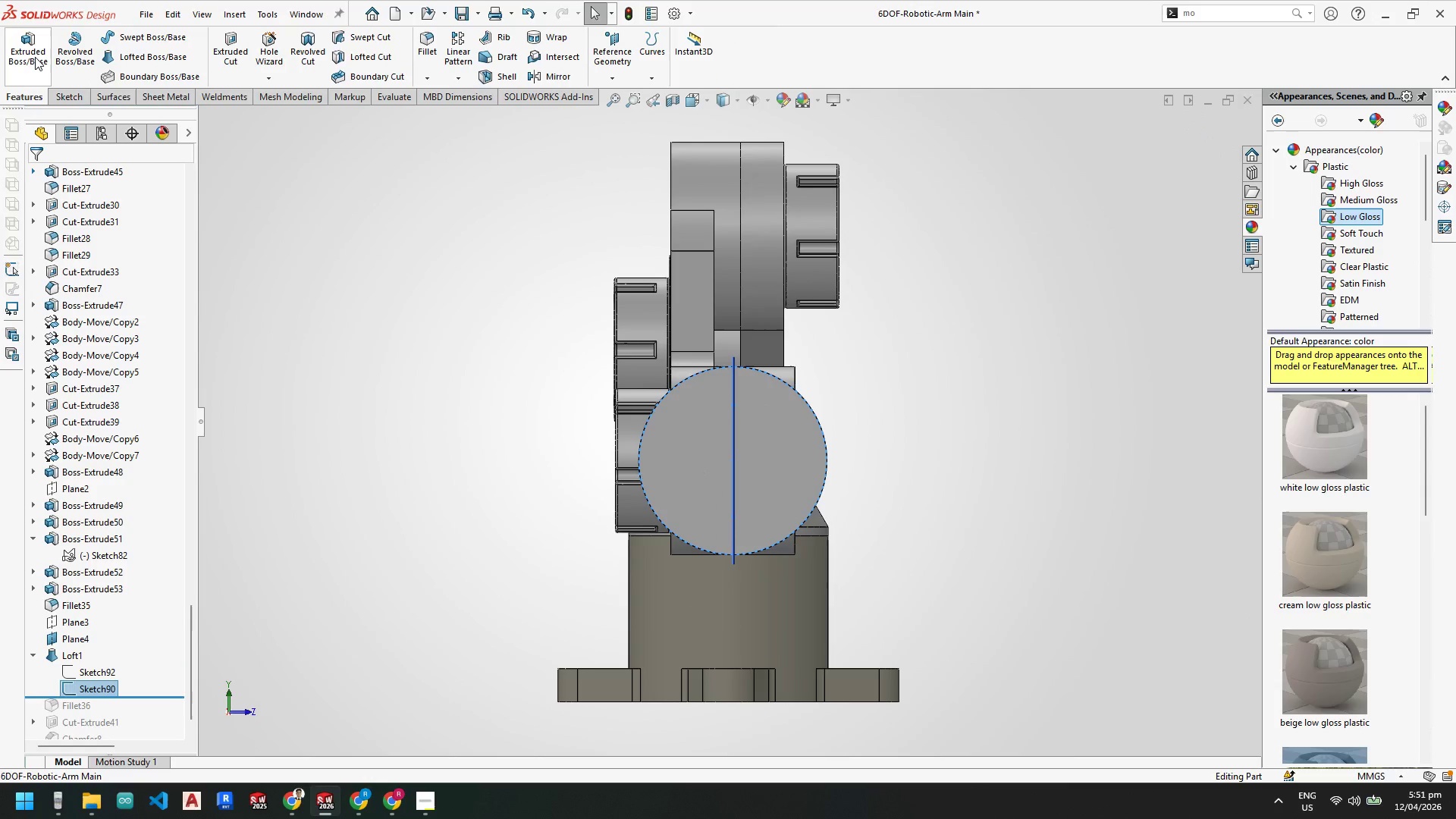 
left_click([30, 52])
 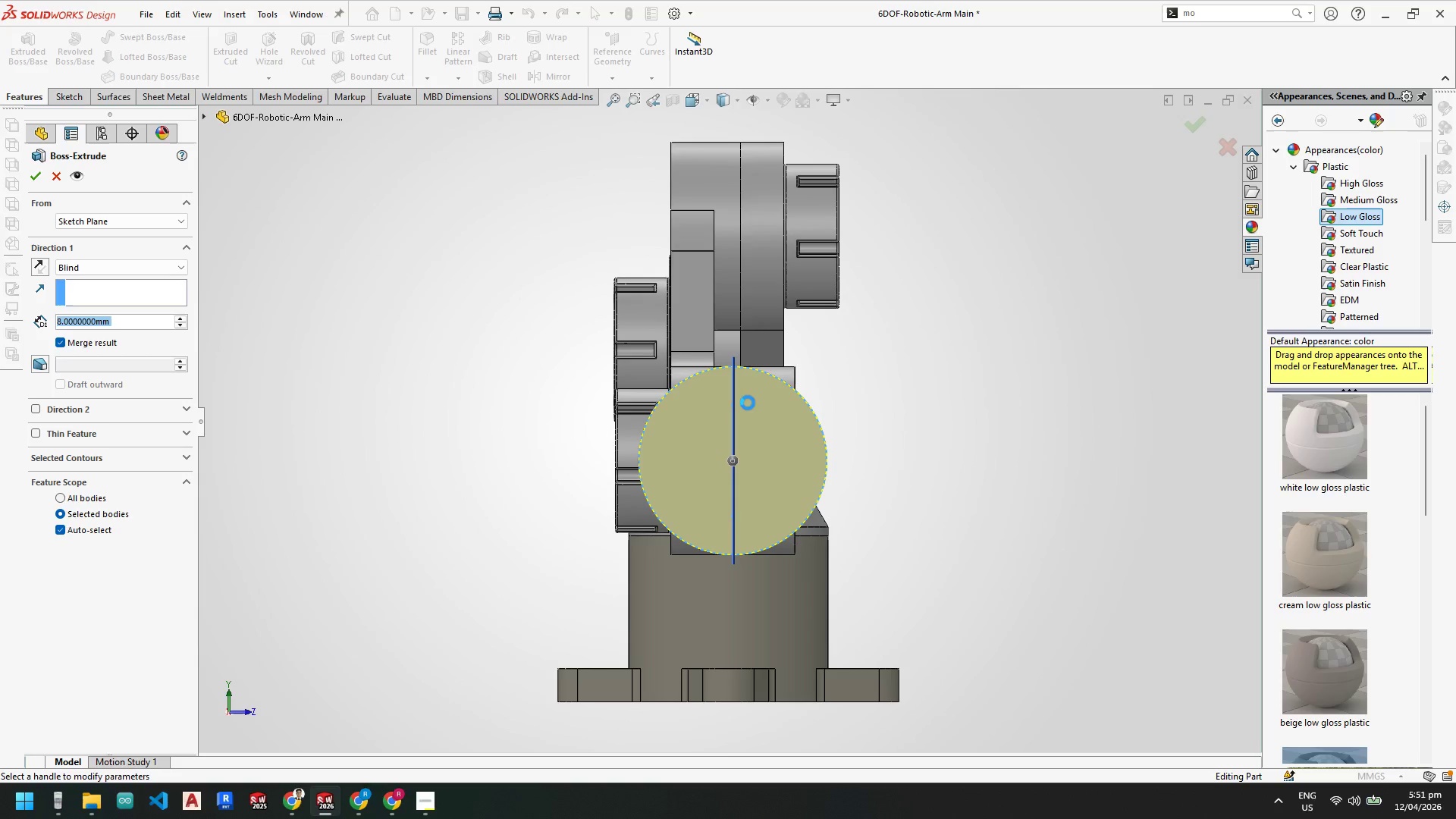 
scroll: coordinate [717, 395], scroll_direction: down, amount: 3.0
 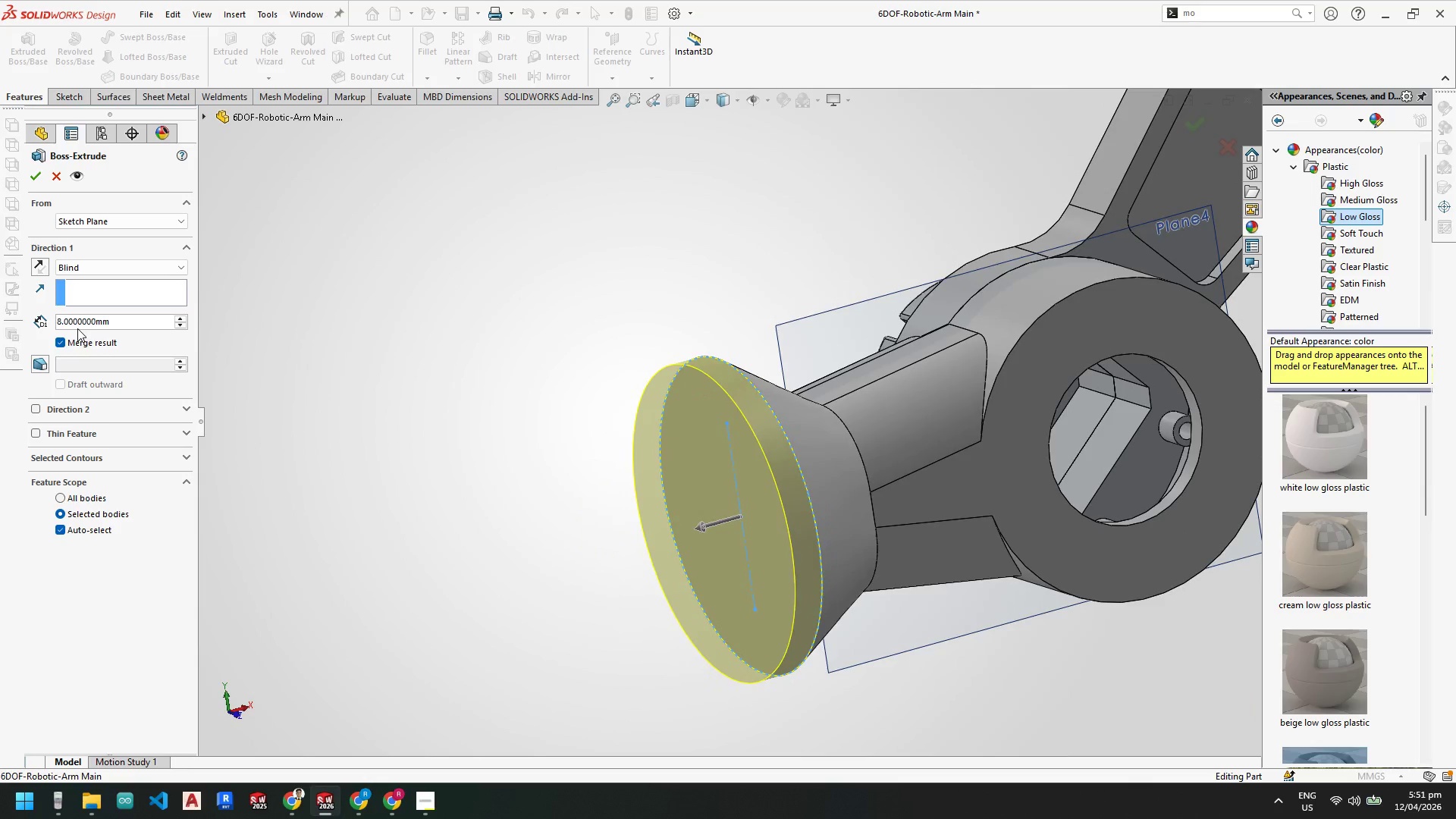 
left_click_drag(start_coordinate=[130, 322], to_coordinate=[0, 325])
 